 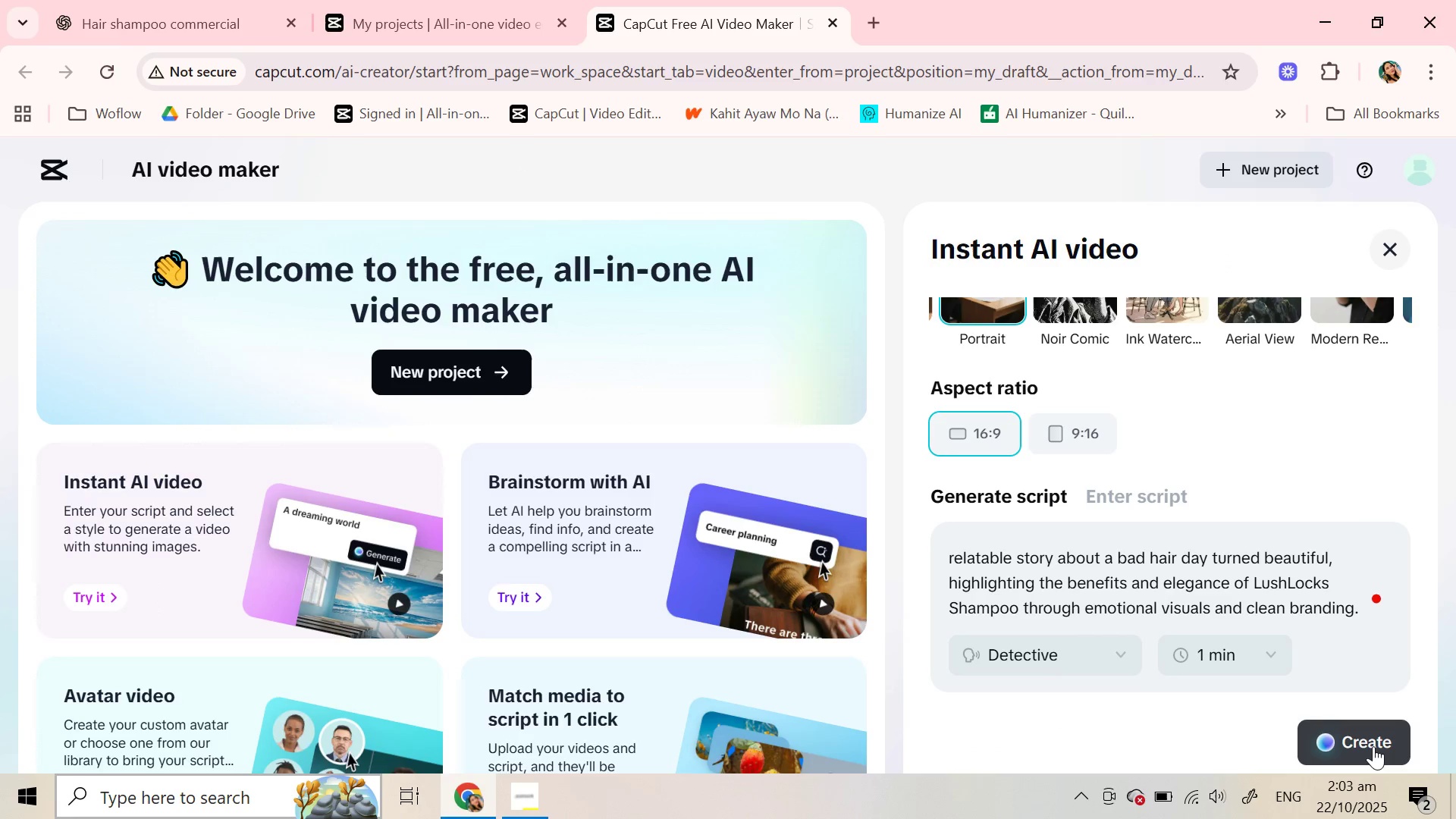 
left_click([1373, 746])
 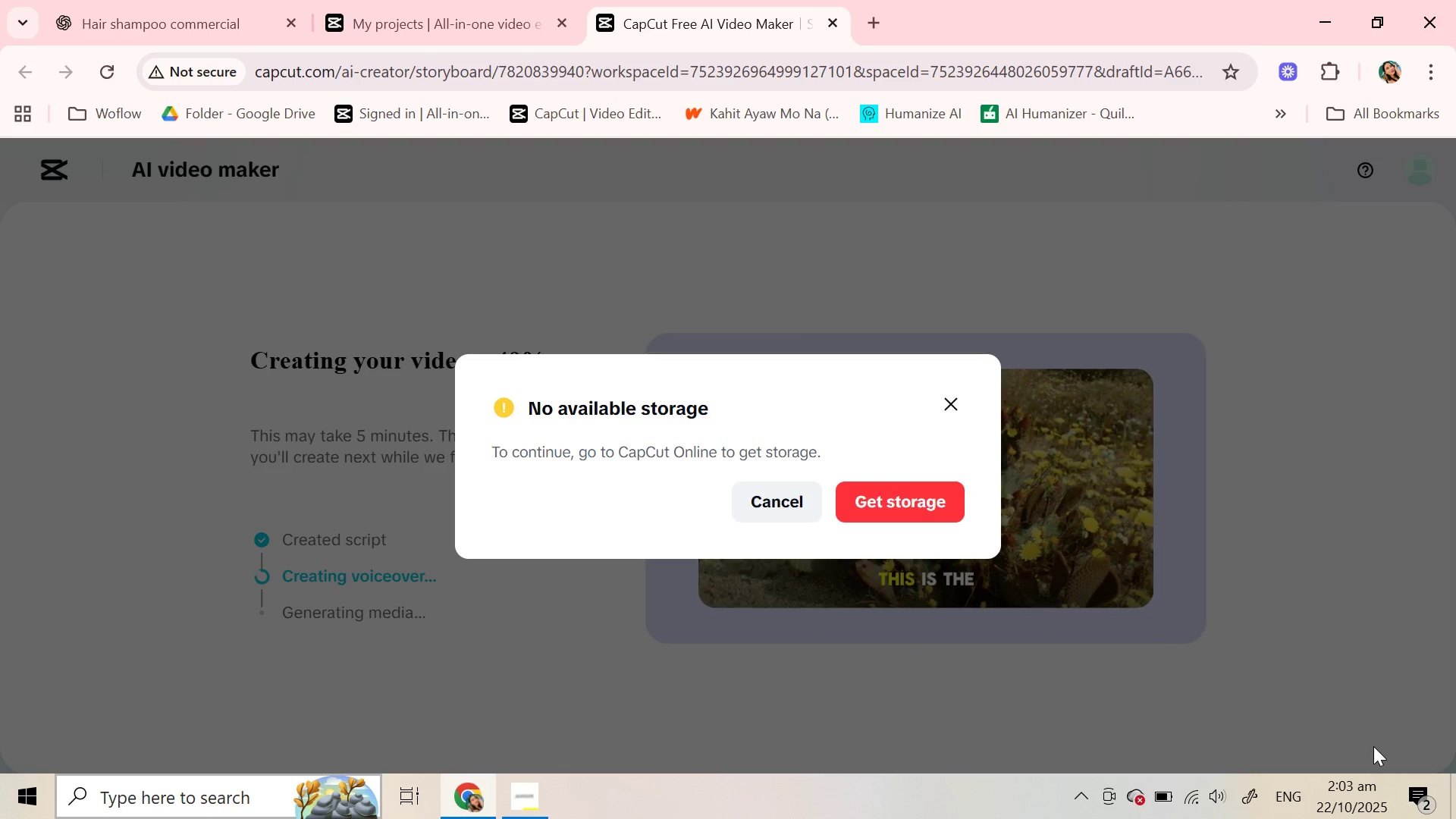 
wait(46.07)
 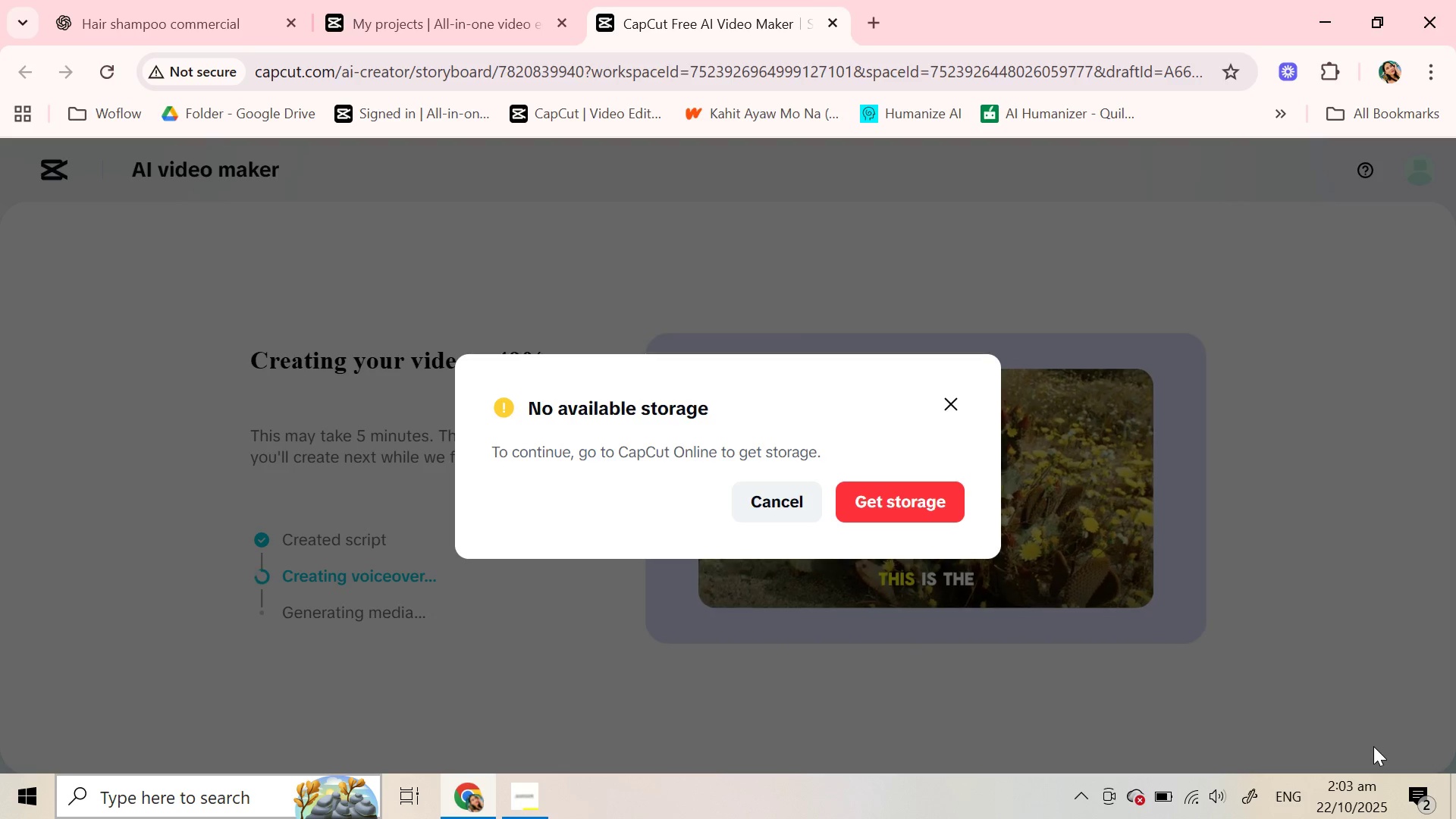 
left_click([953, 399])
 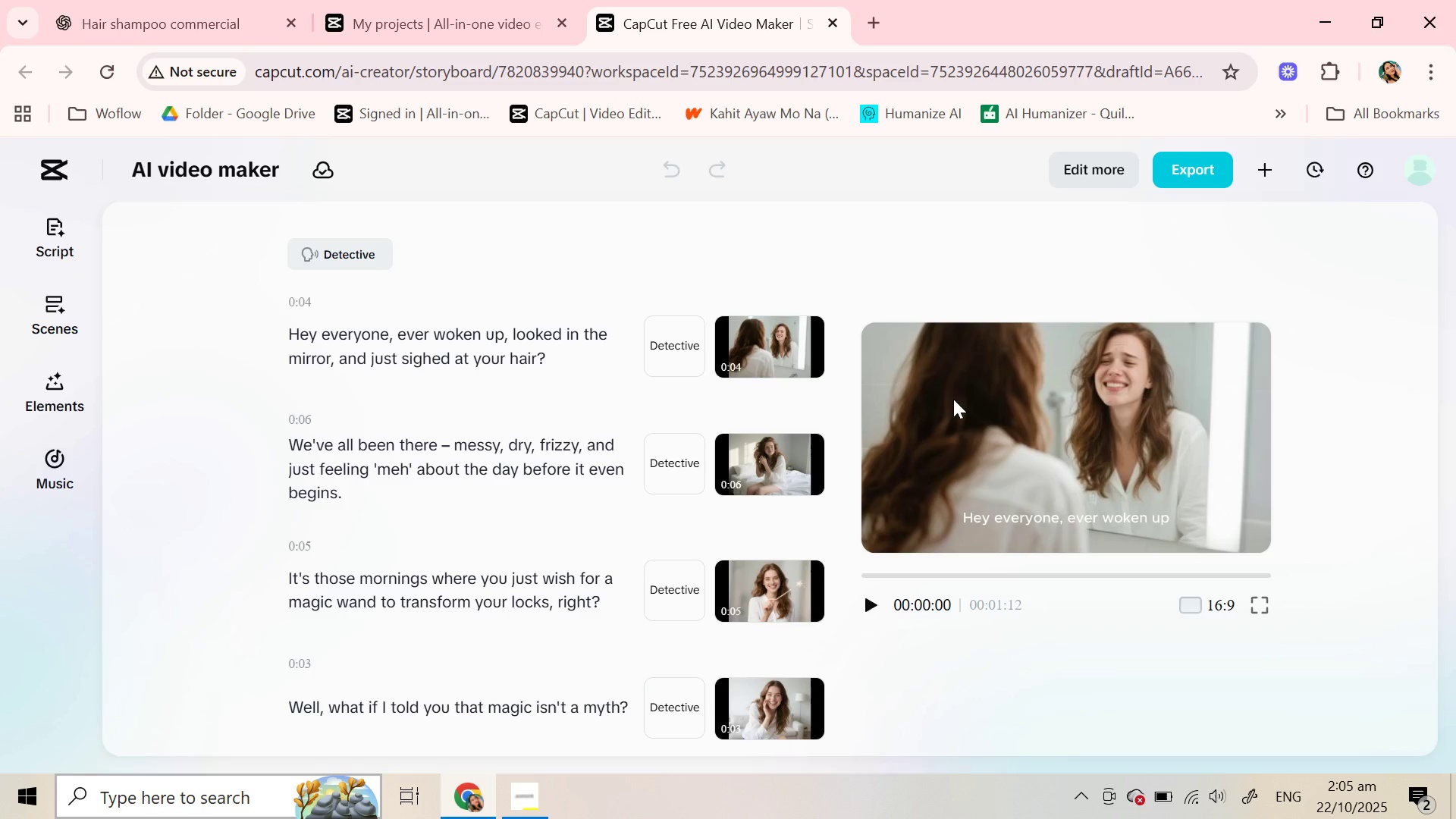 
wait(82.49)
 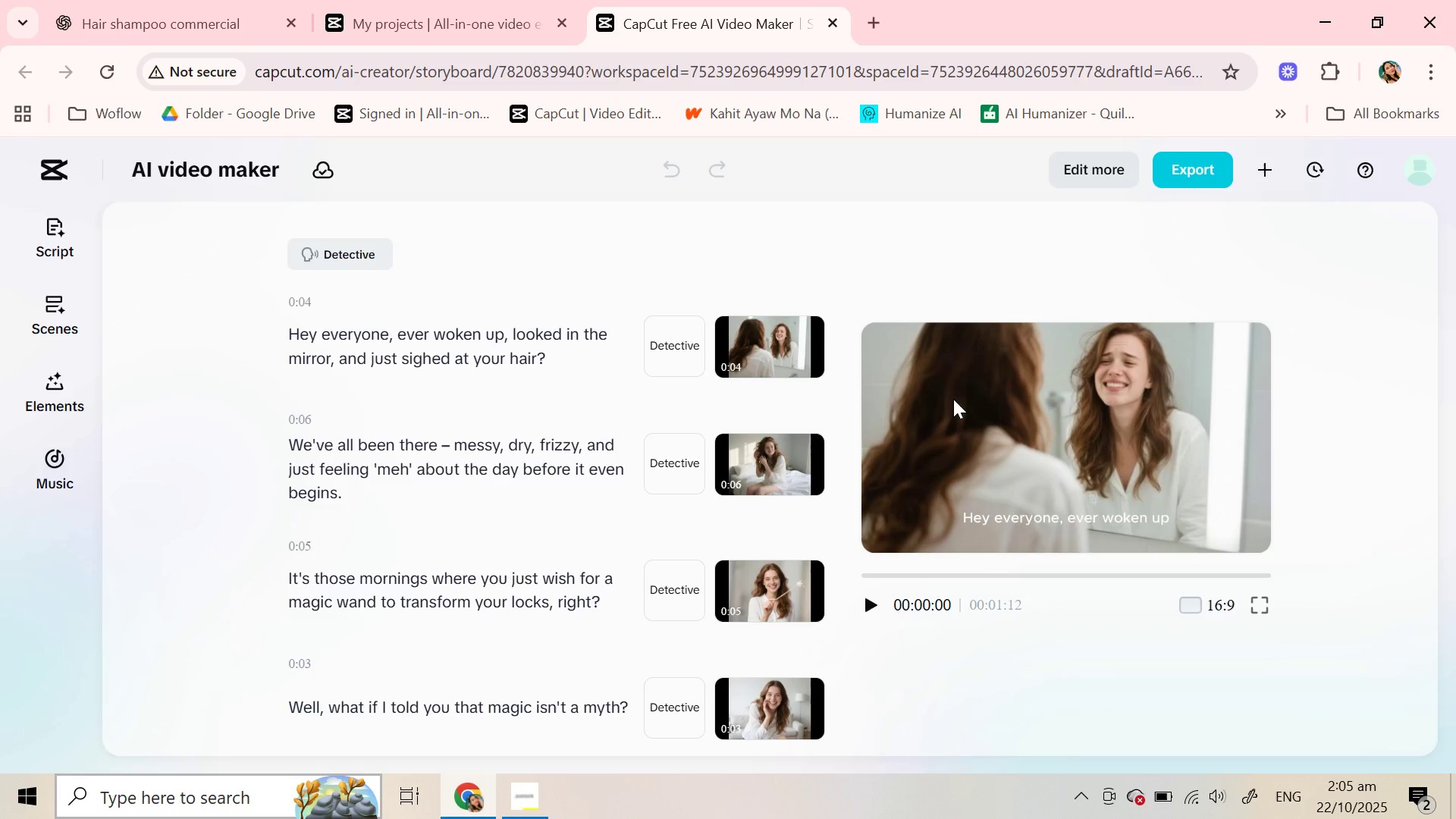 
left_click([874, 607])
 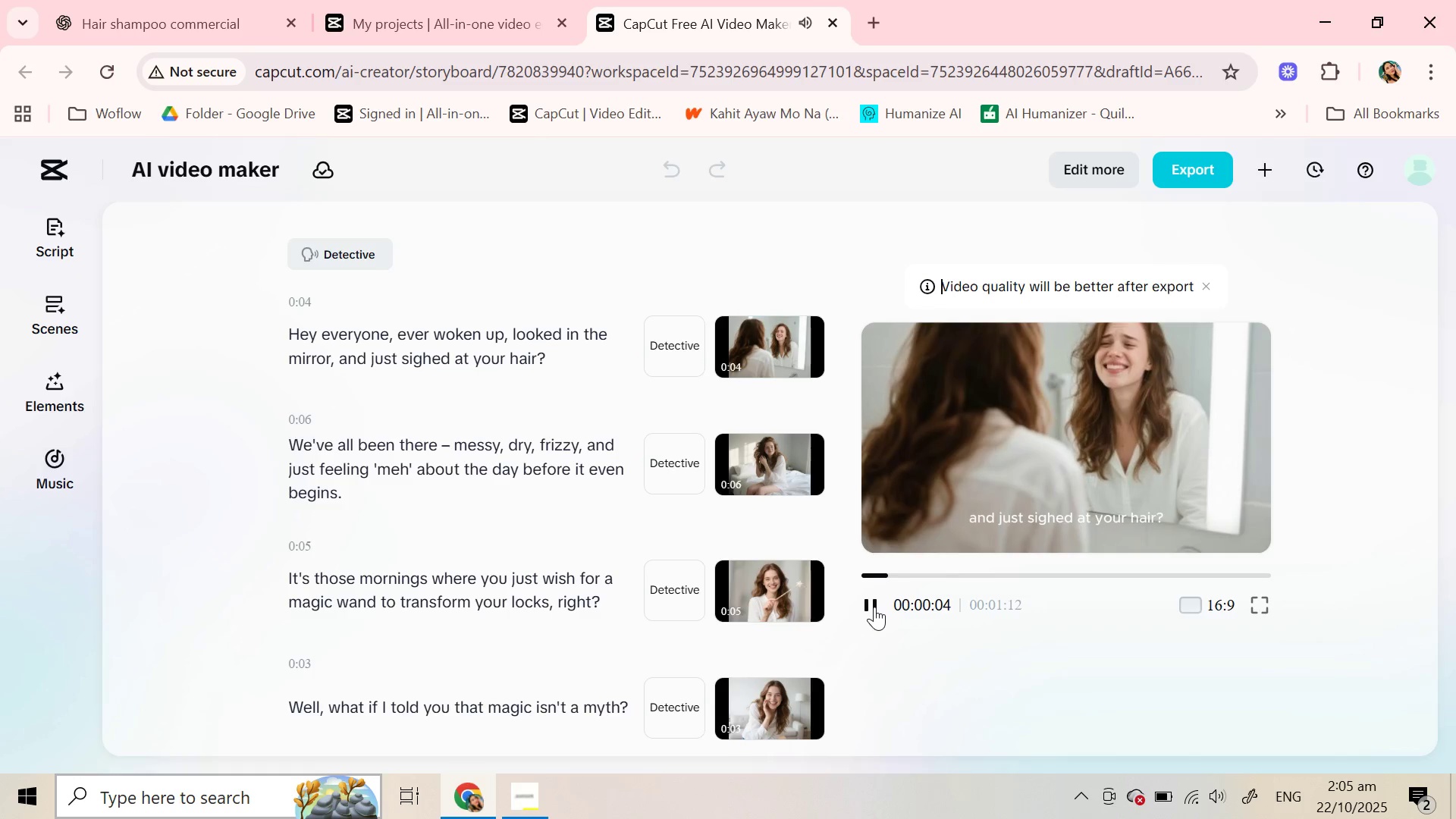 
wait(10.57)
 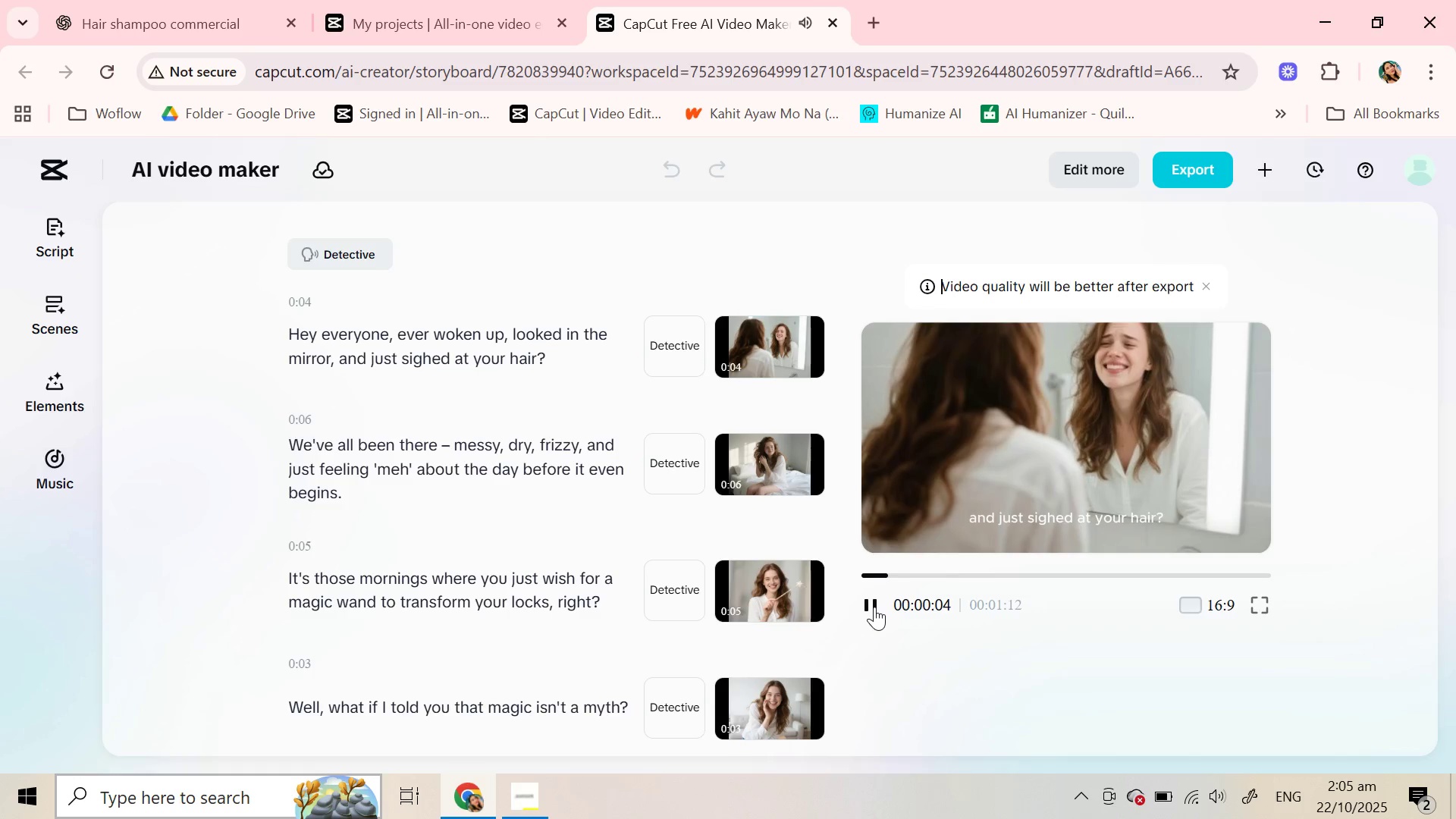 
left_click([308, 259])
 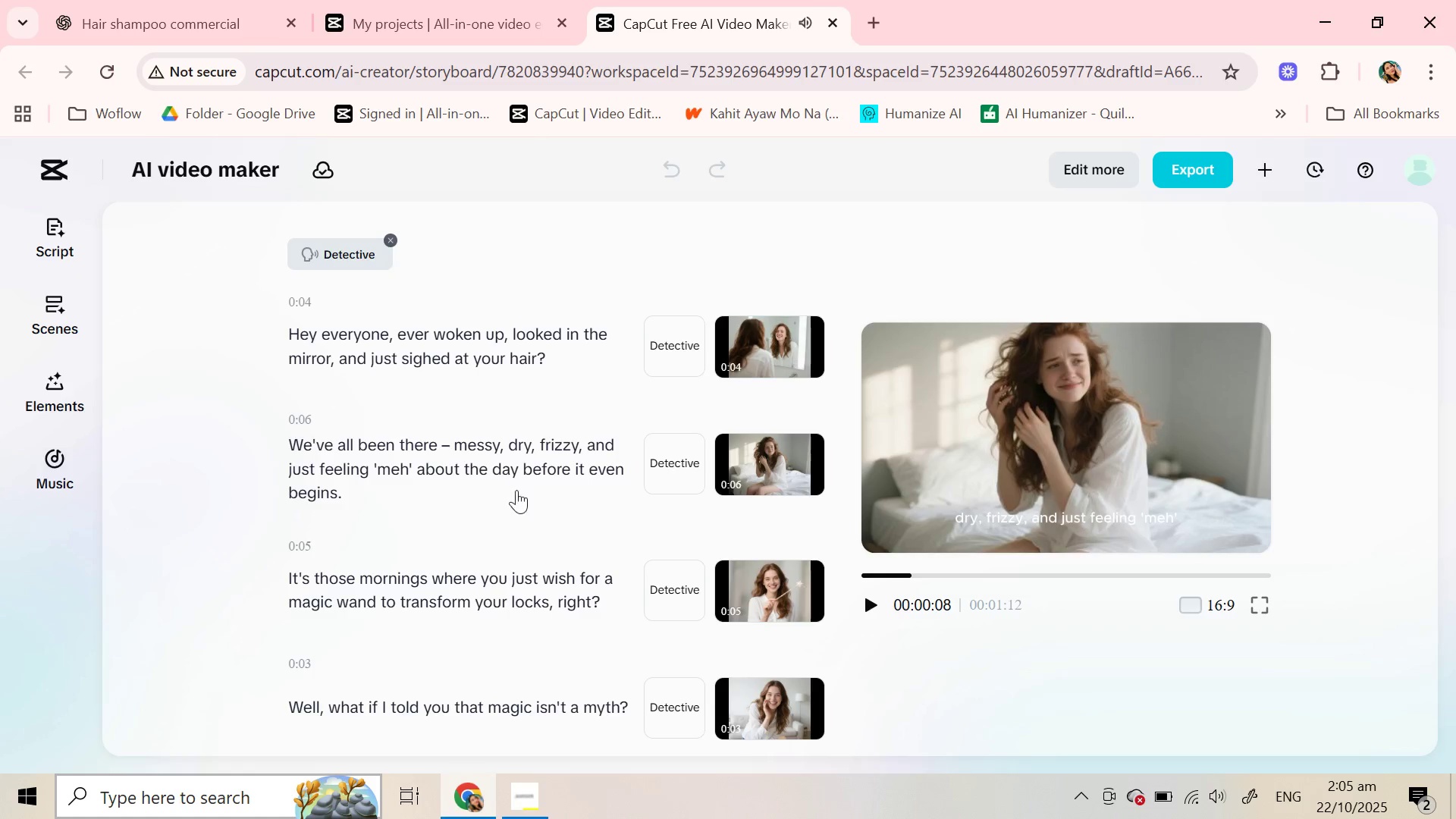 
mouse_move([538, 505])
 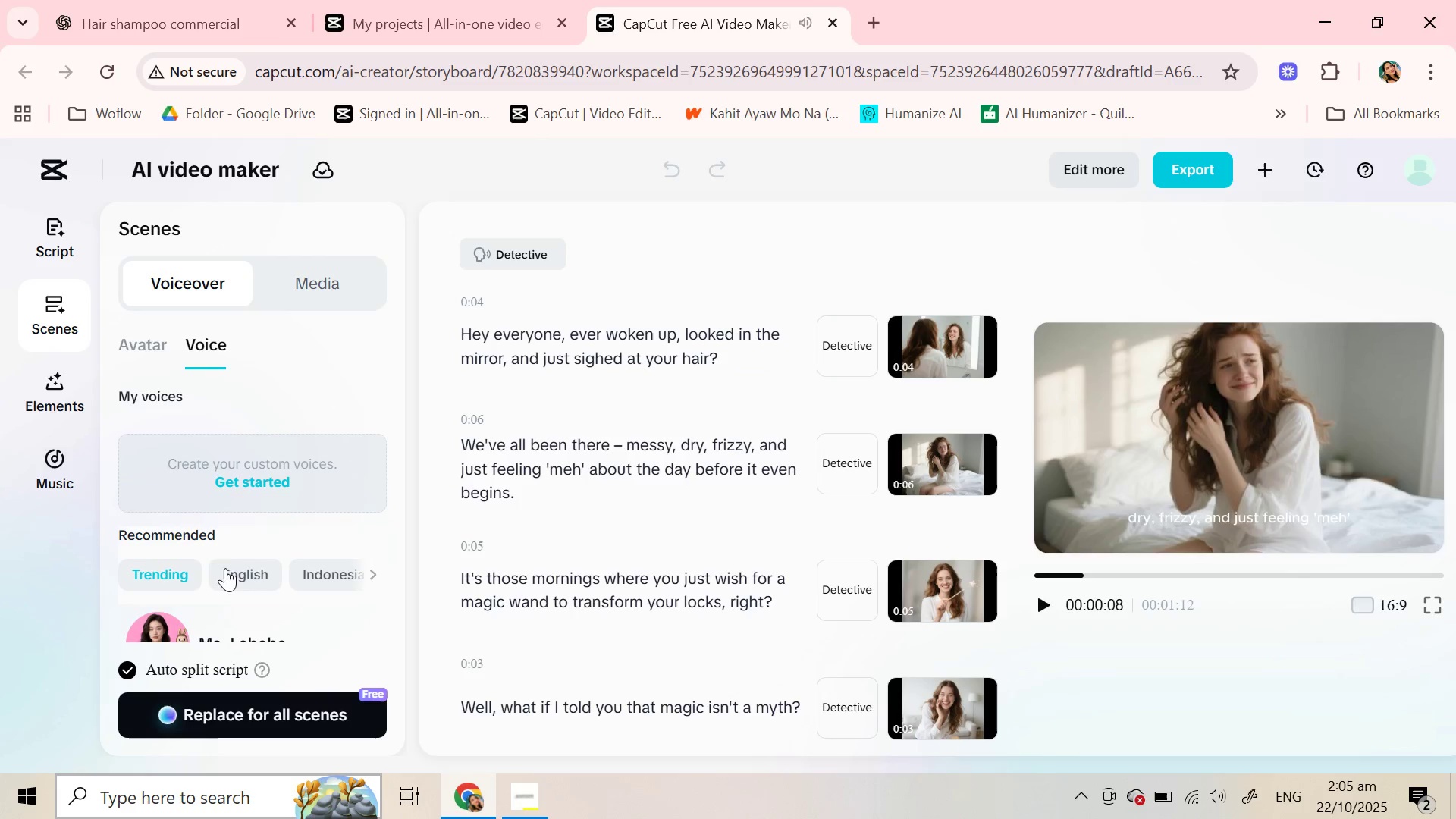 
scroll: coordinate [203, 538], scroll_direction: down, amount: 2.0
 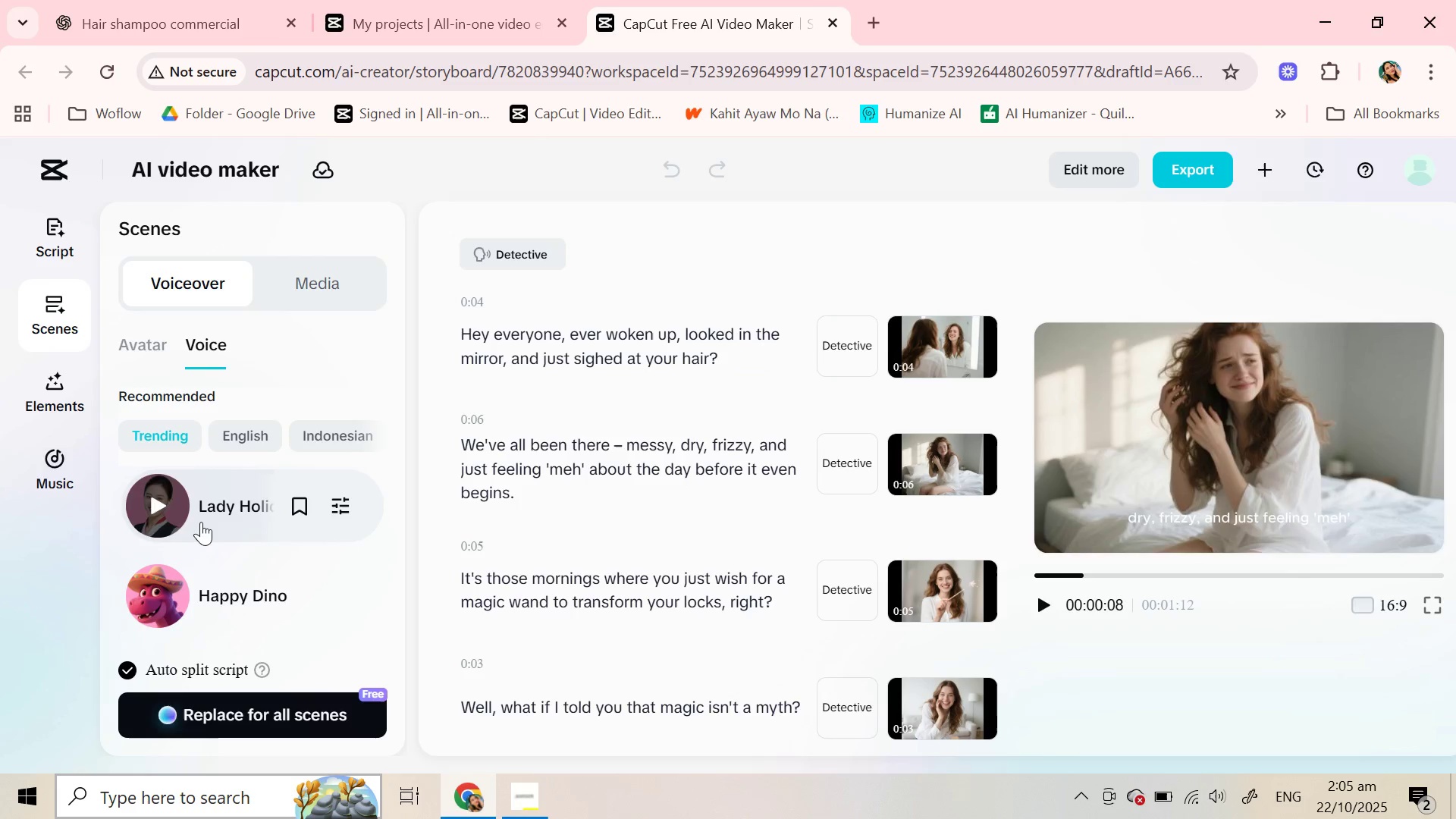 
scroll: coordinate [201, 522], scroll_direction: up, amount: 2.0
 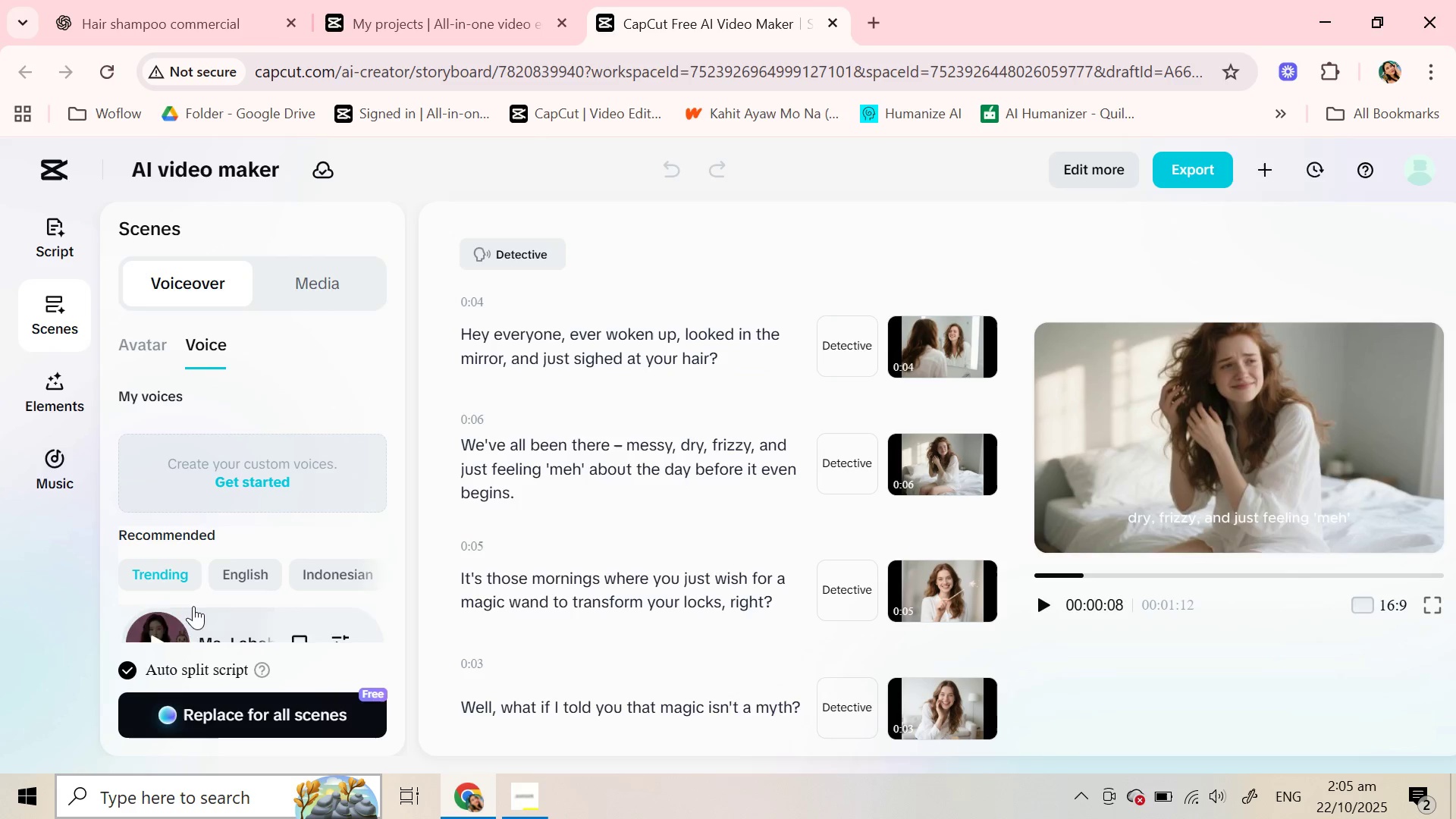 
scroll: coordinate [202, 508], scroll_direction: down, amount: 1.0
 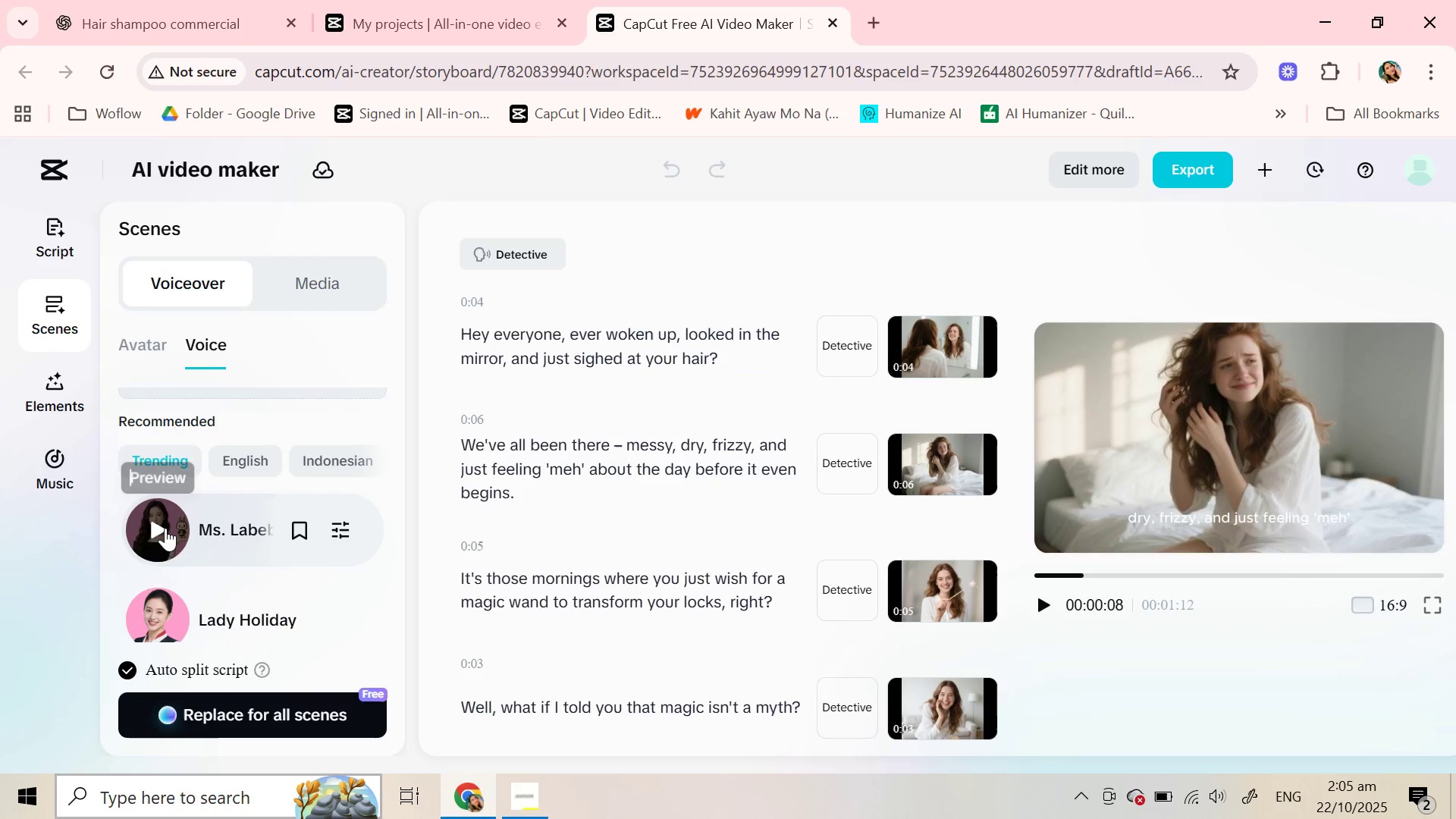 
left_click([164, 529])
 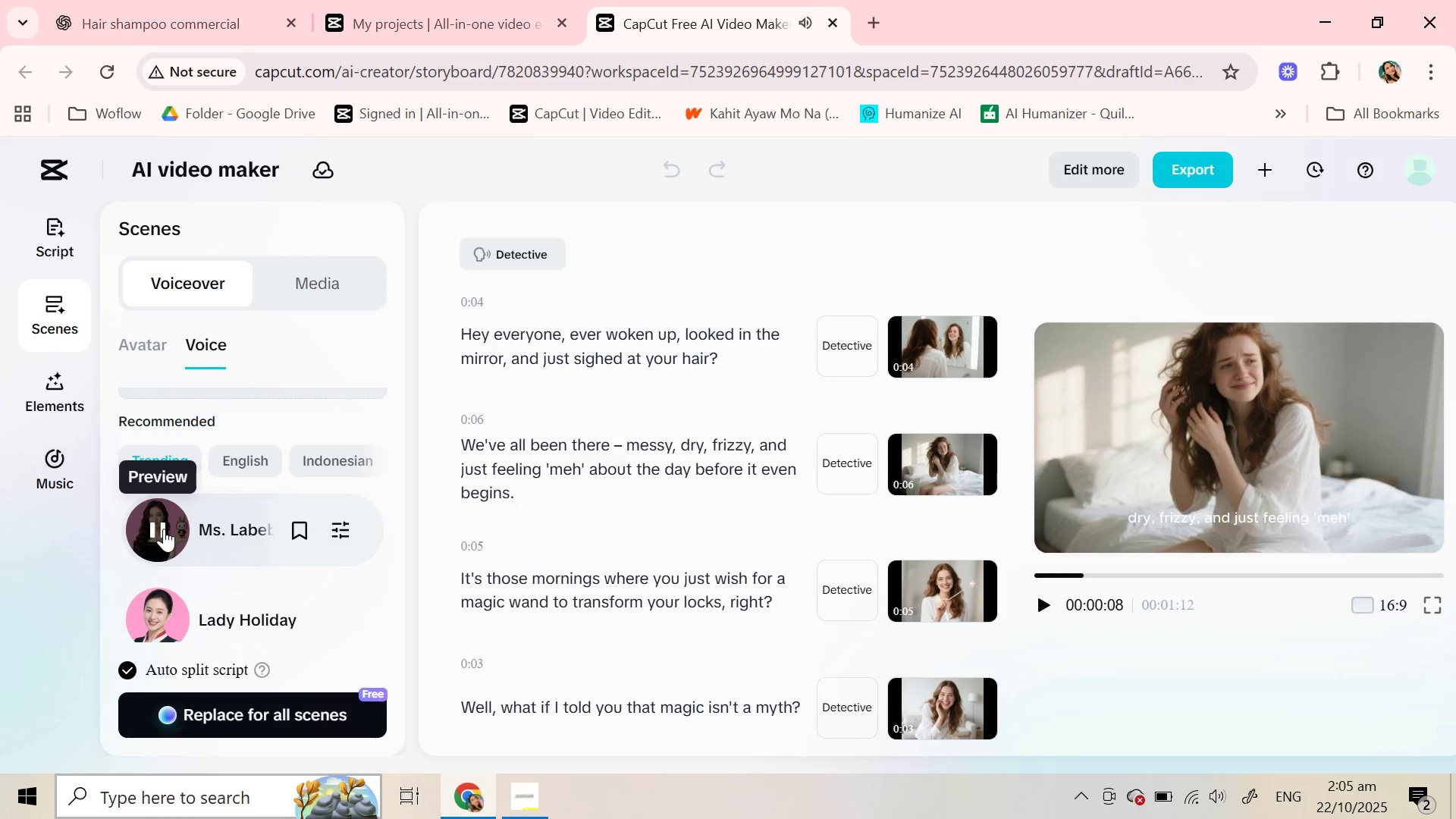 
left_click([164, 529])
 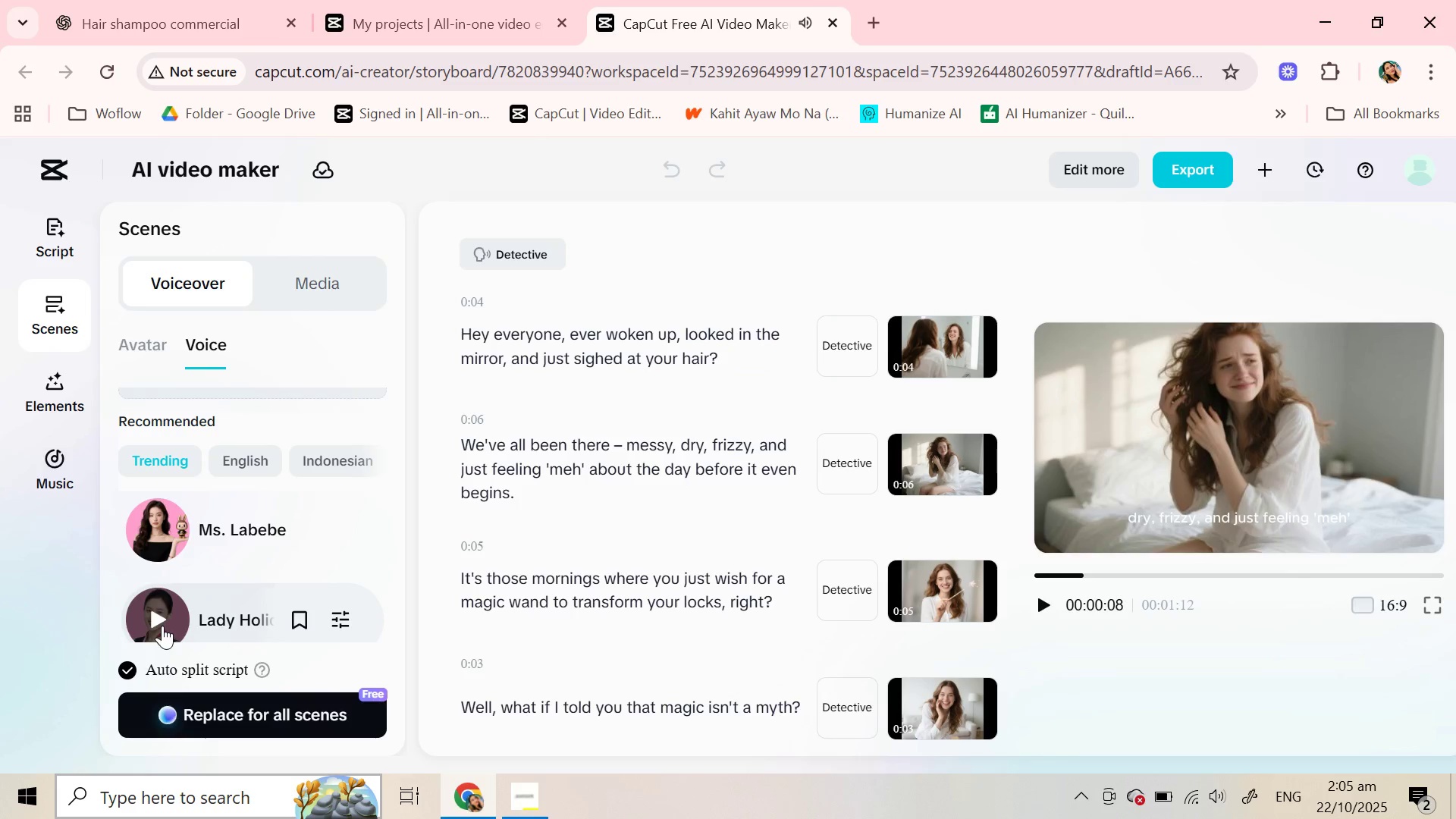 
left_click([162, 619])
 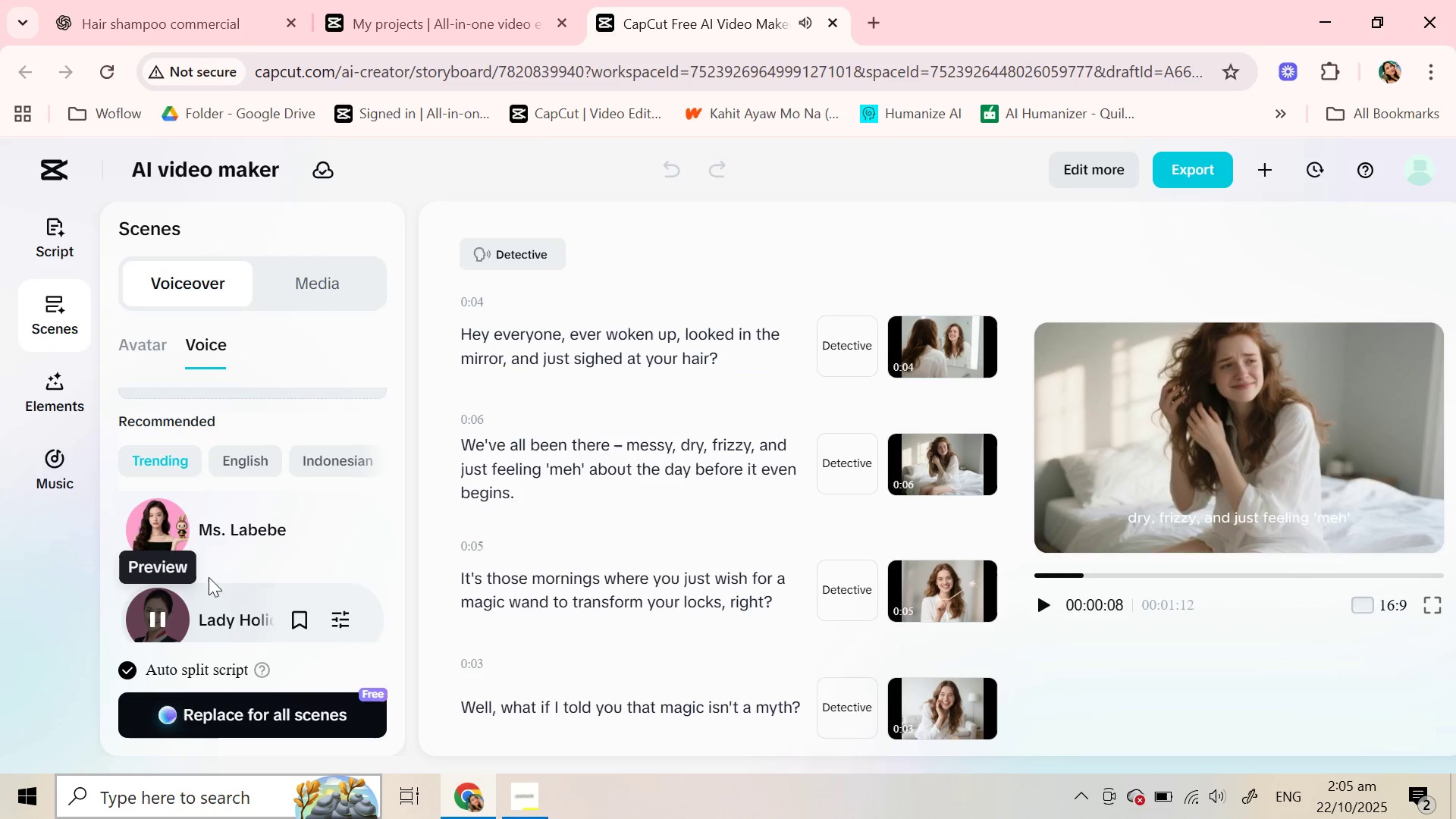 
scroll: coordinate [260, 501], scroll_direction: down, amount: 14.0
 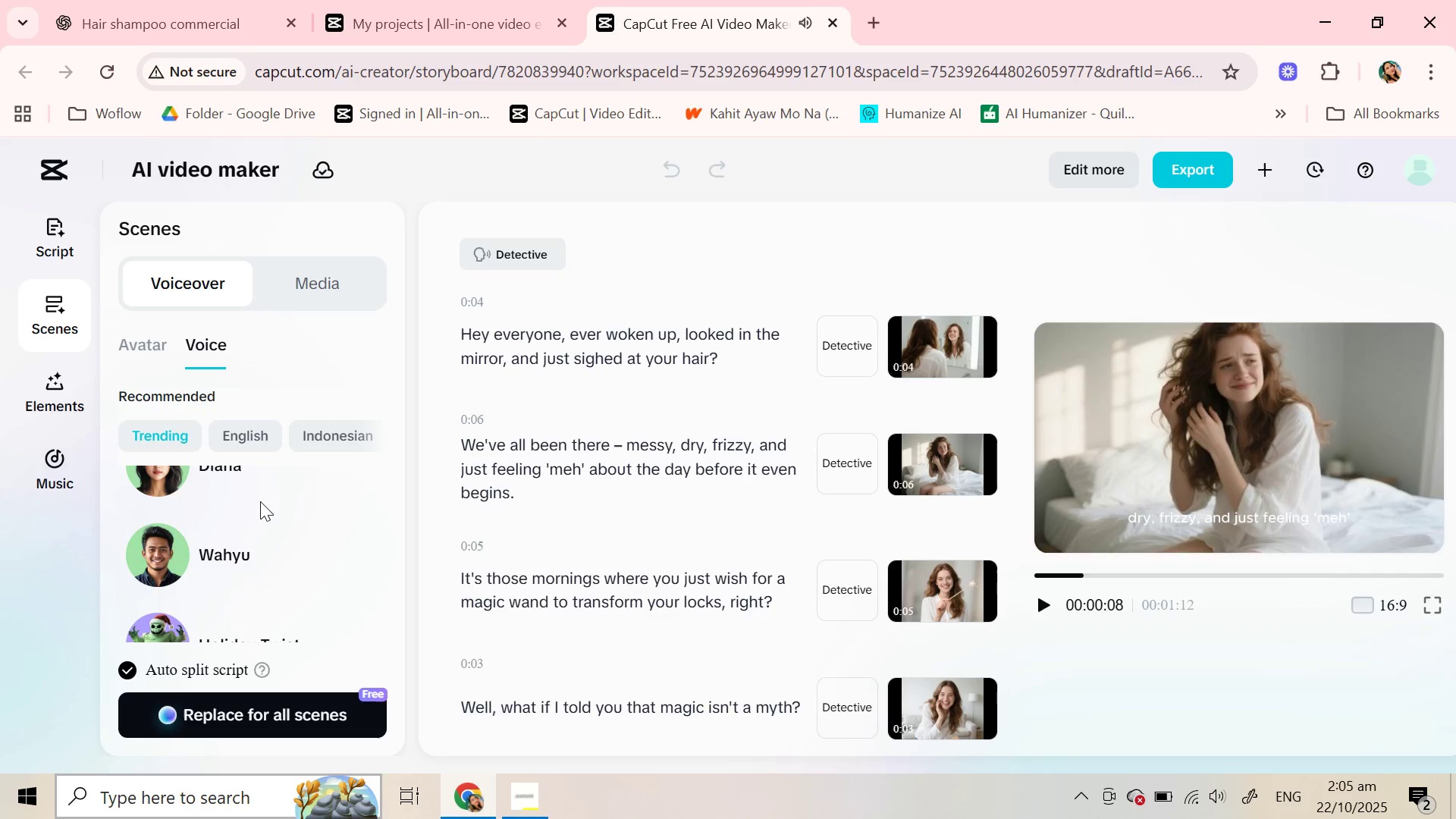 
scroll: coordinate [260, 501], scroll_direction: up, amount: 1.0
 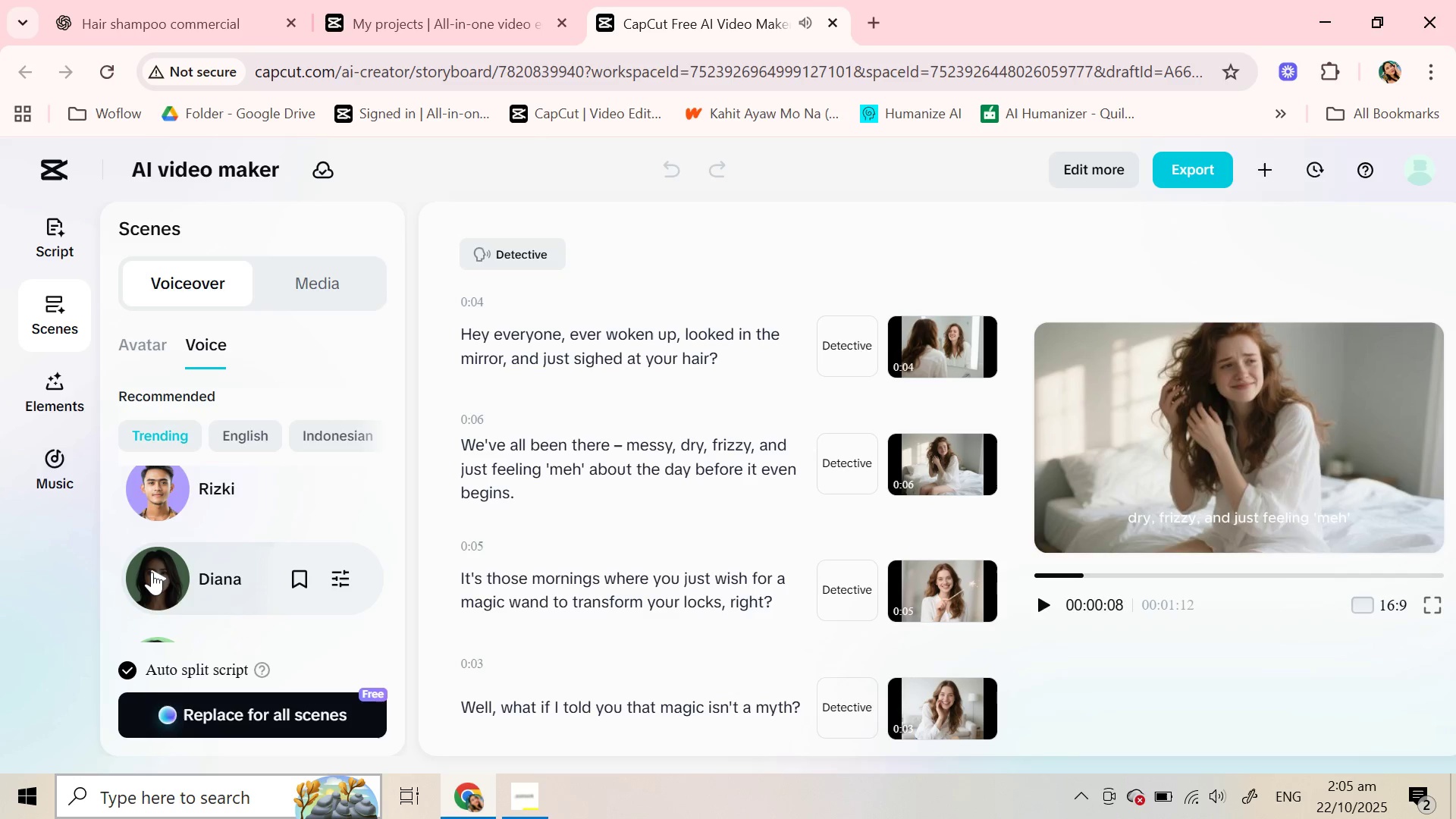 
left_click([152, 572])
 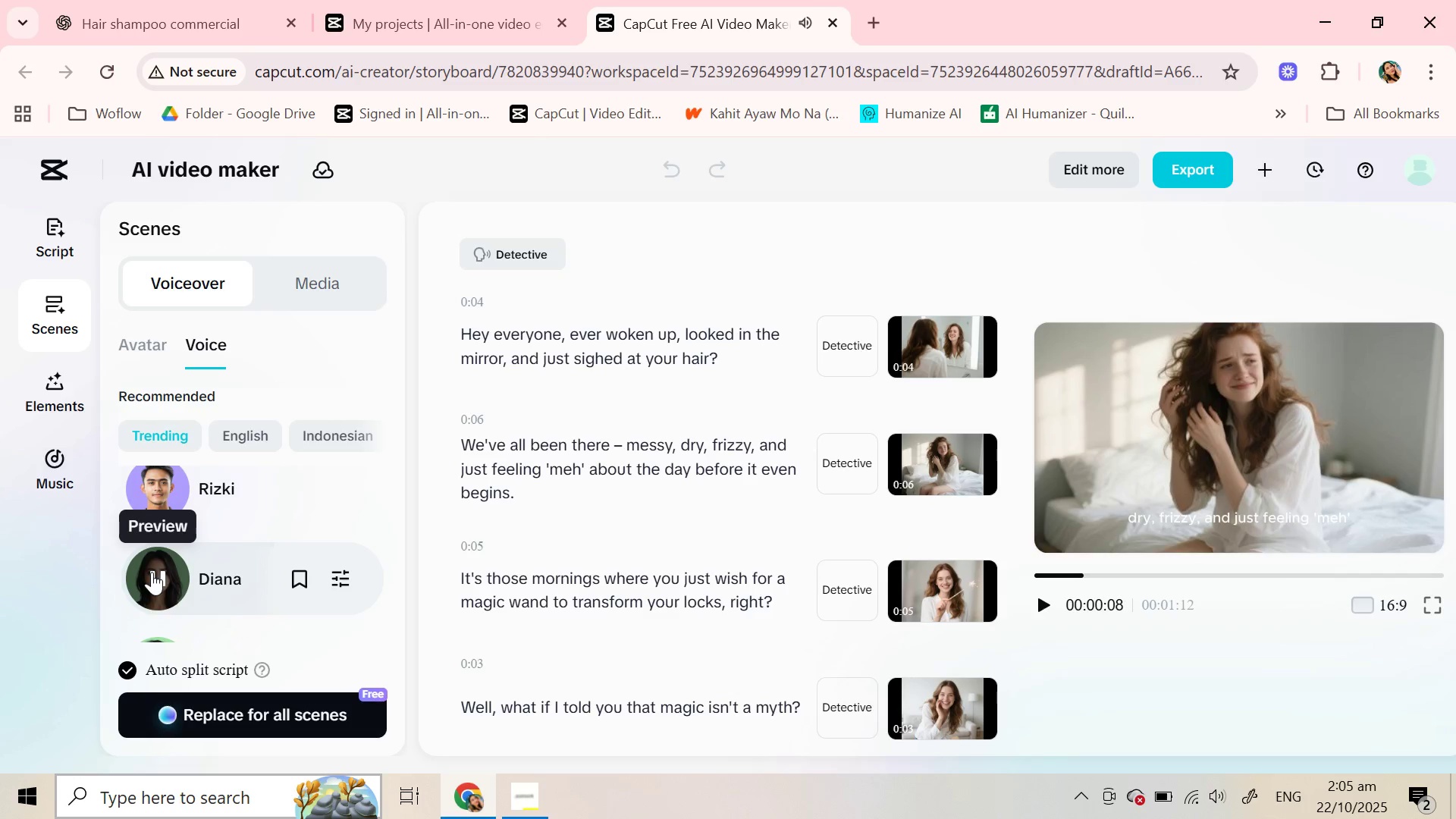 
left_click([165, 585])
 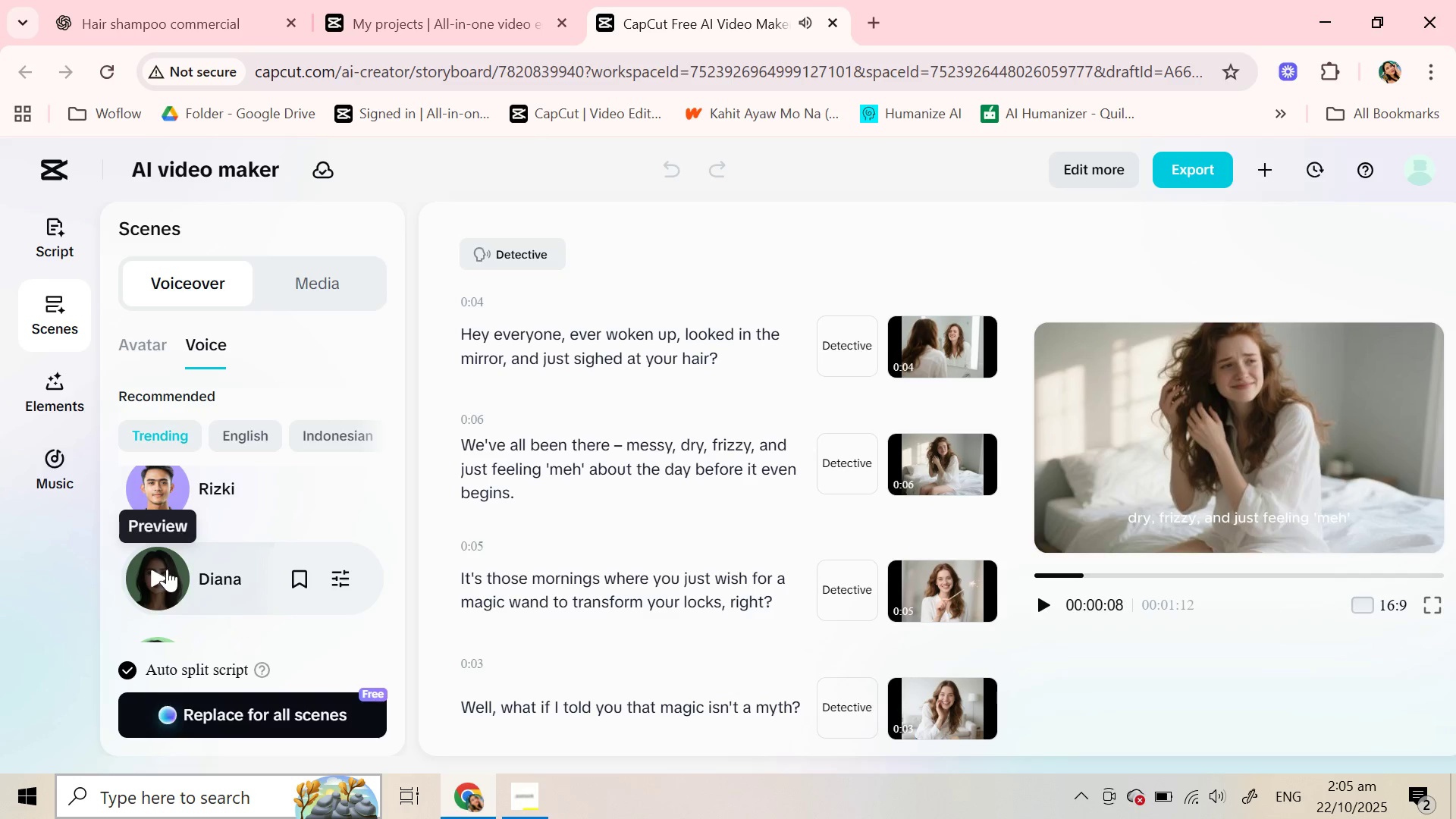 
scroll: coordinate [167, 569], scroll_direction: down, amount: 2.0
 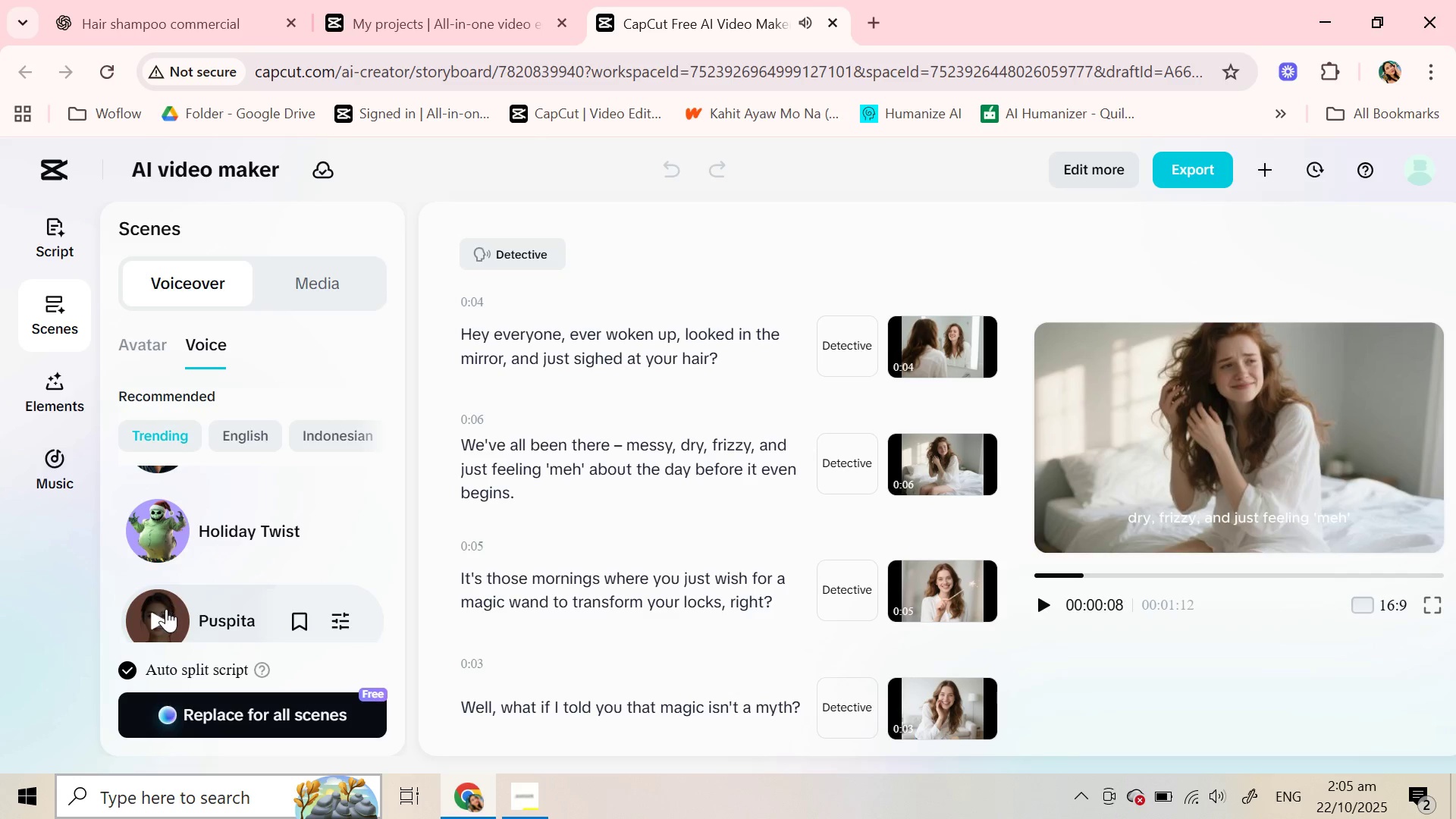 
left_click([166, 609])
 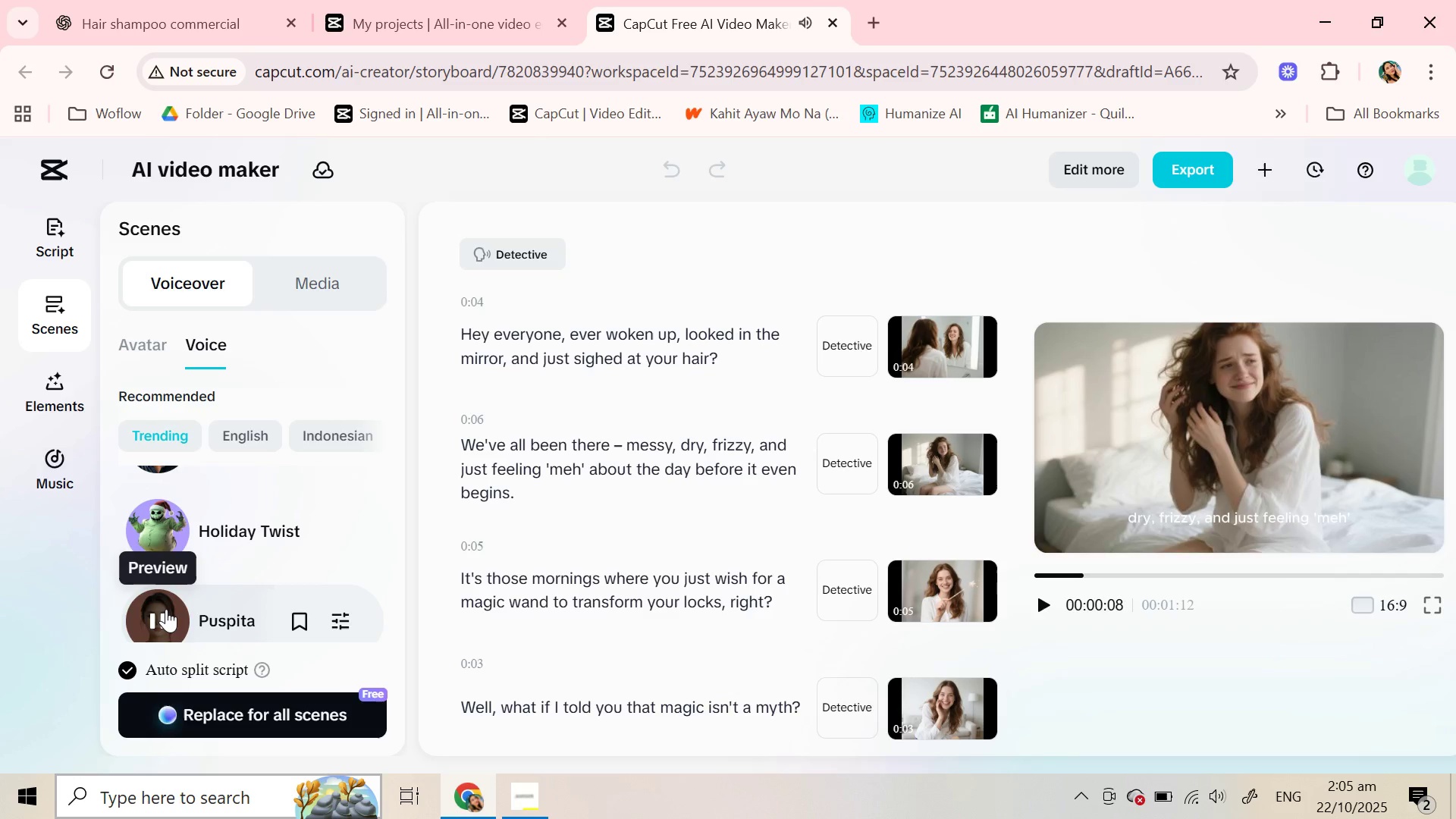 
left_click([166, 609])
 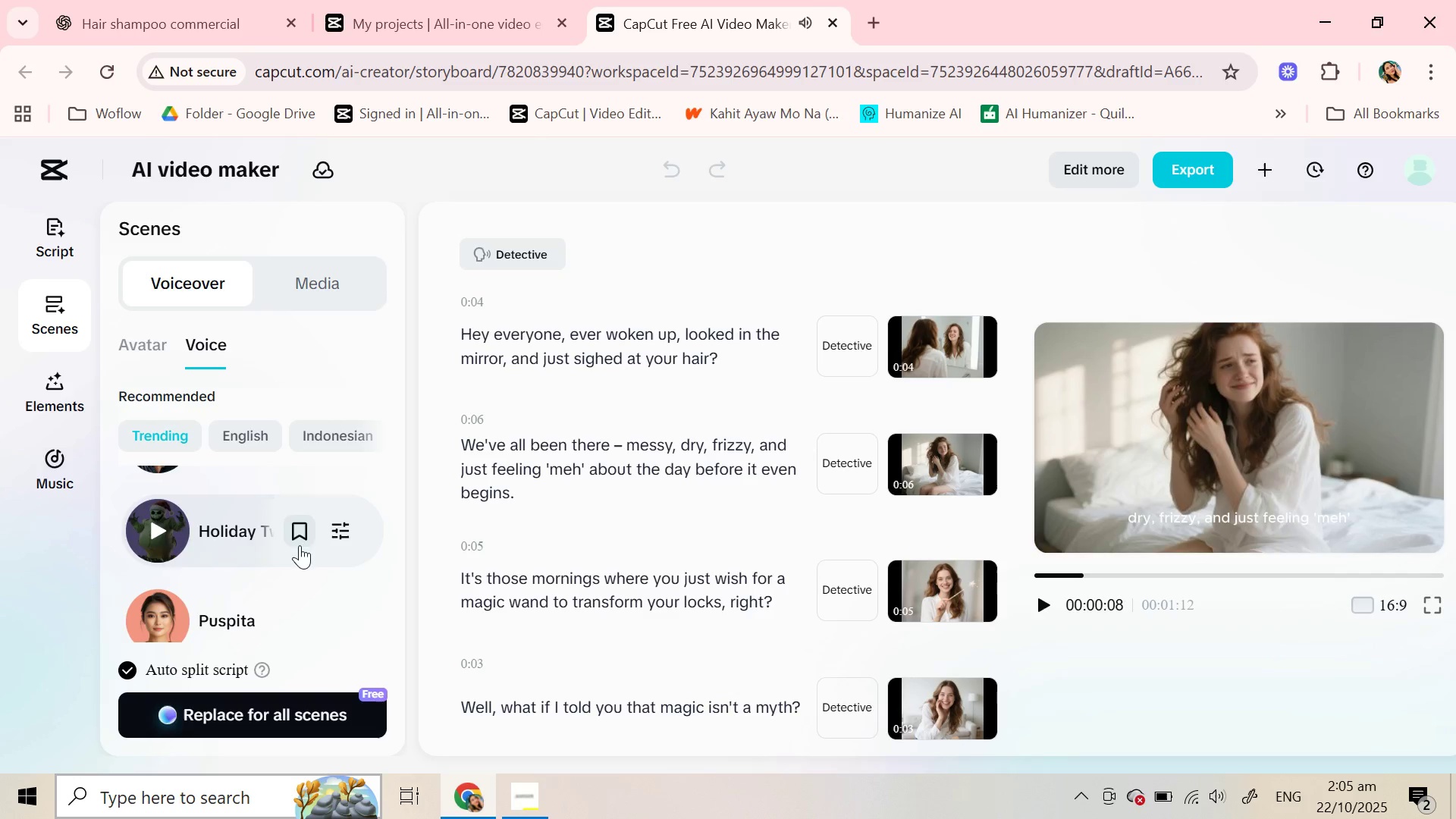 
scroll: coordinate [172, 573], scroll_direction: down, amount: 4.0
 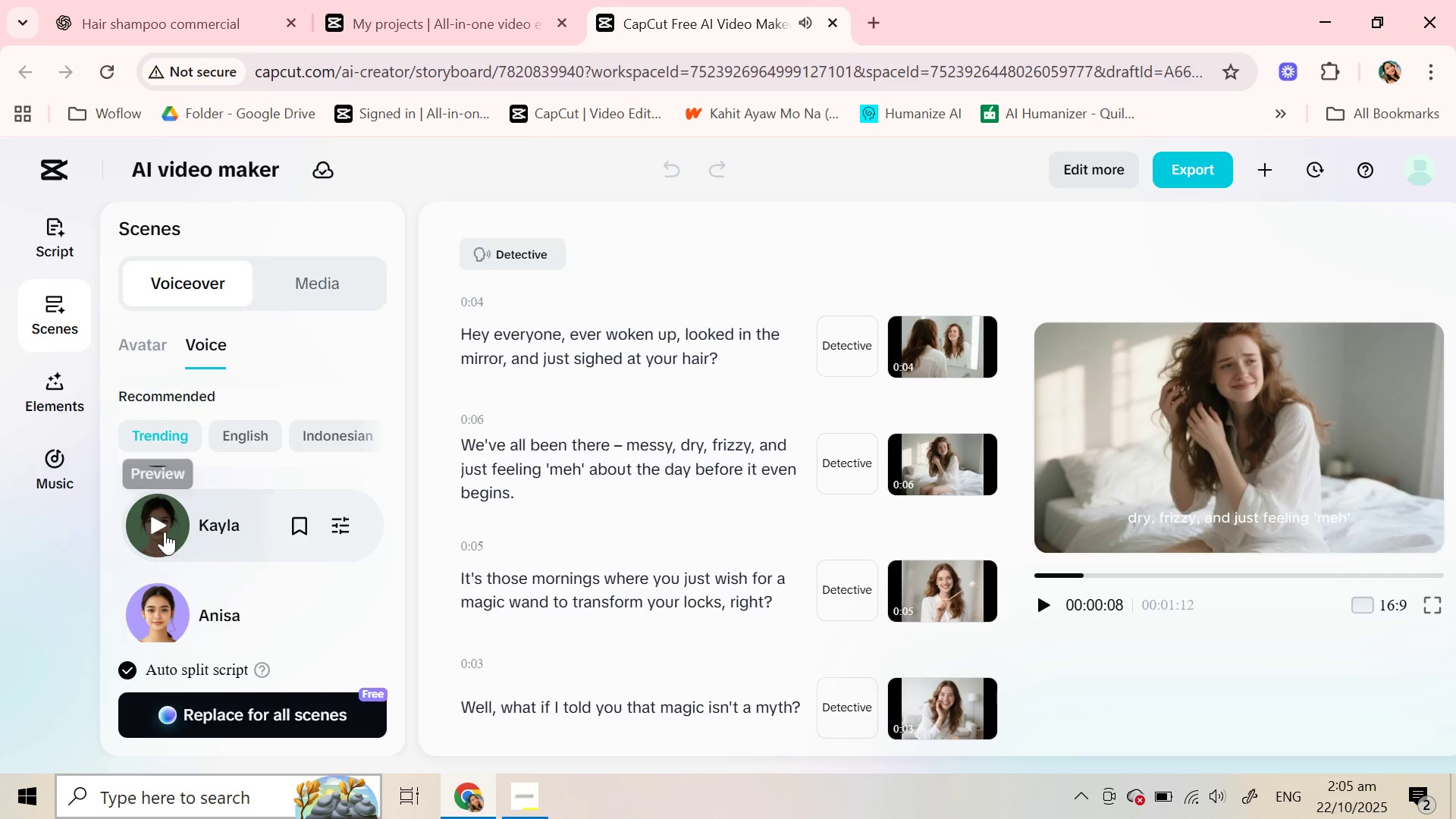 
left_click([165, 532])
 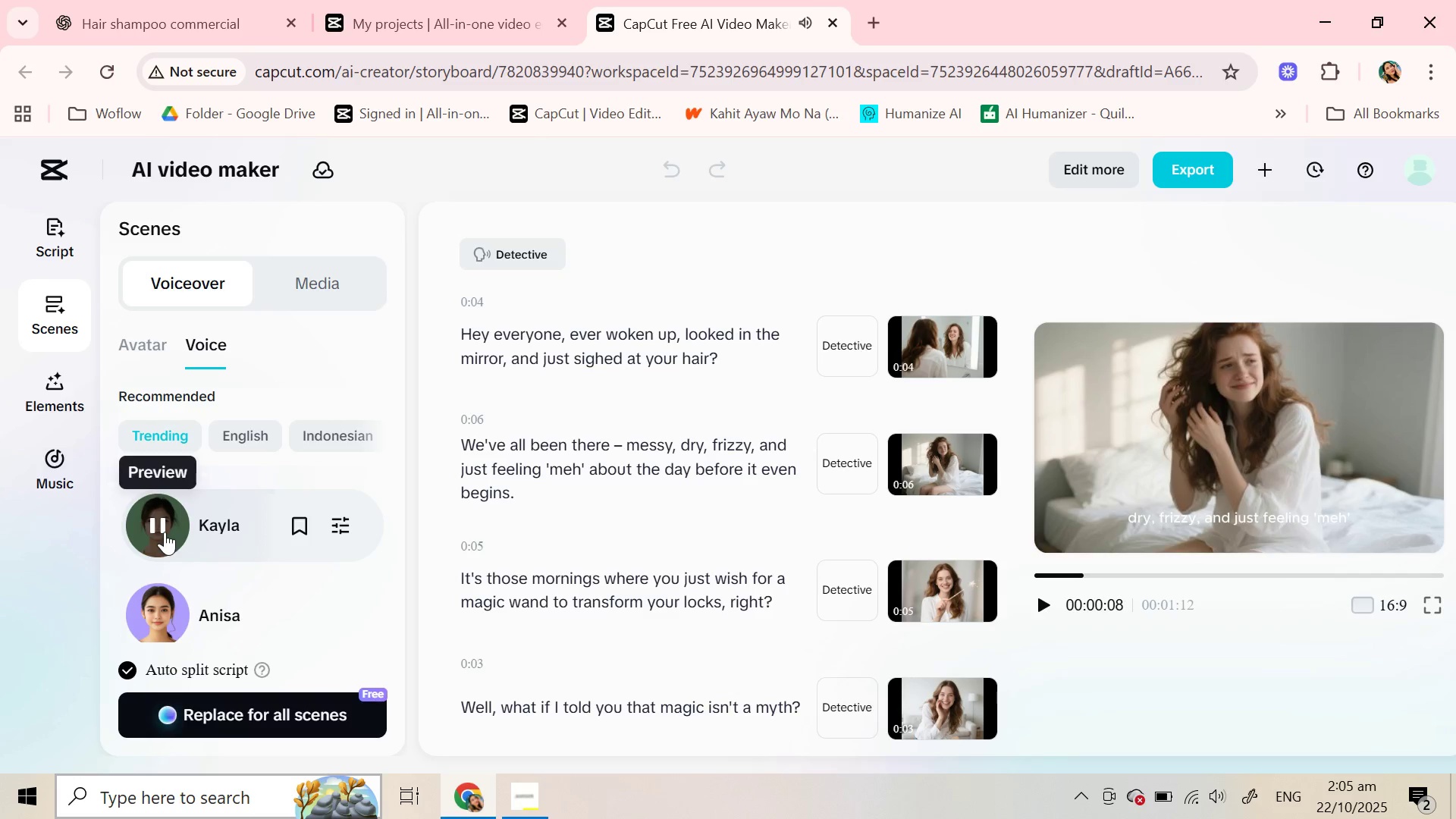 
left_click([160, 629])
 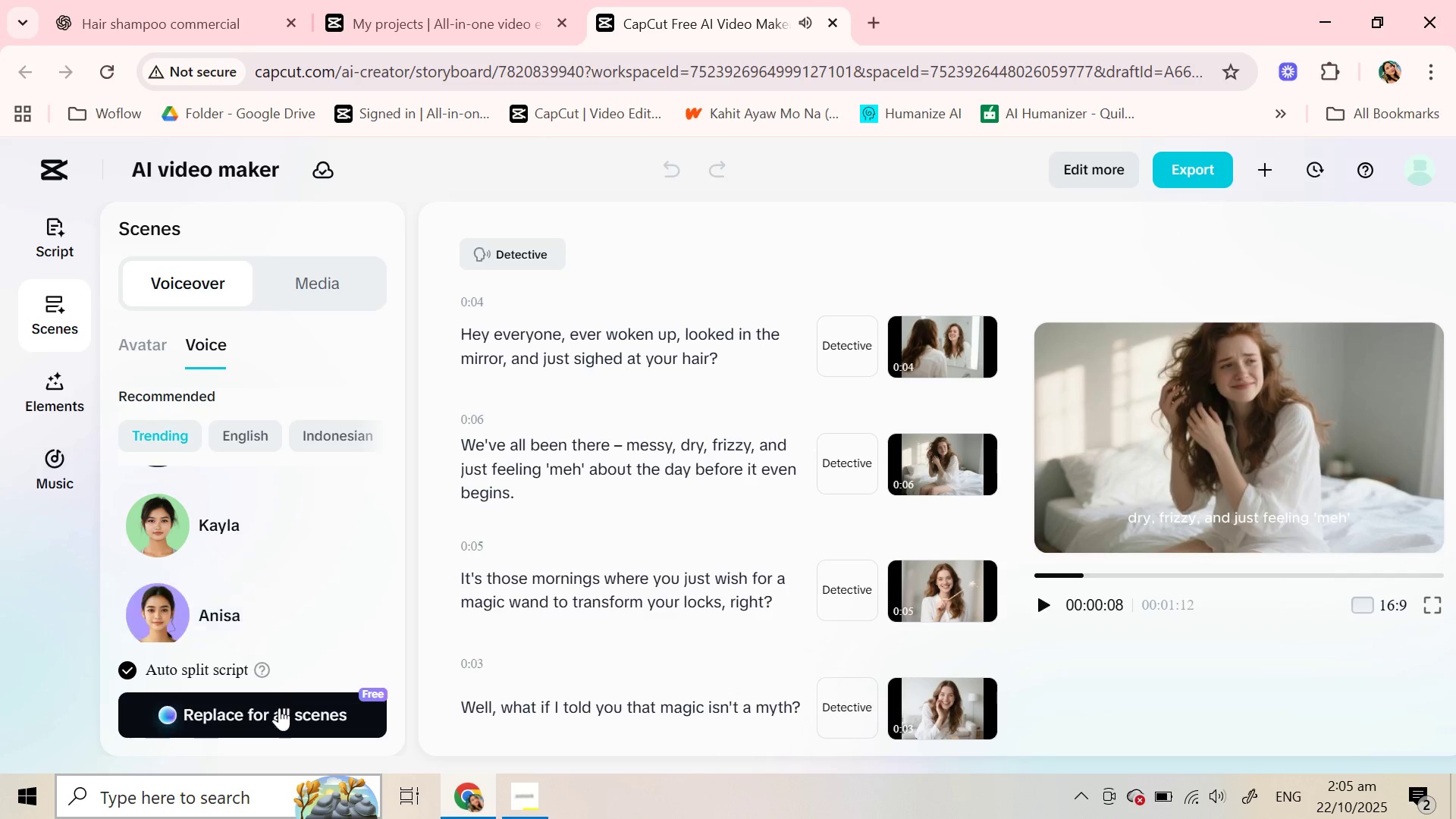 
scroll: coordinate [304, 555], scroll_direction: up, amount: 2.0
 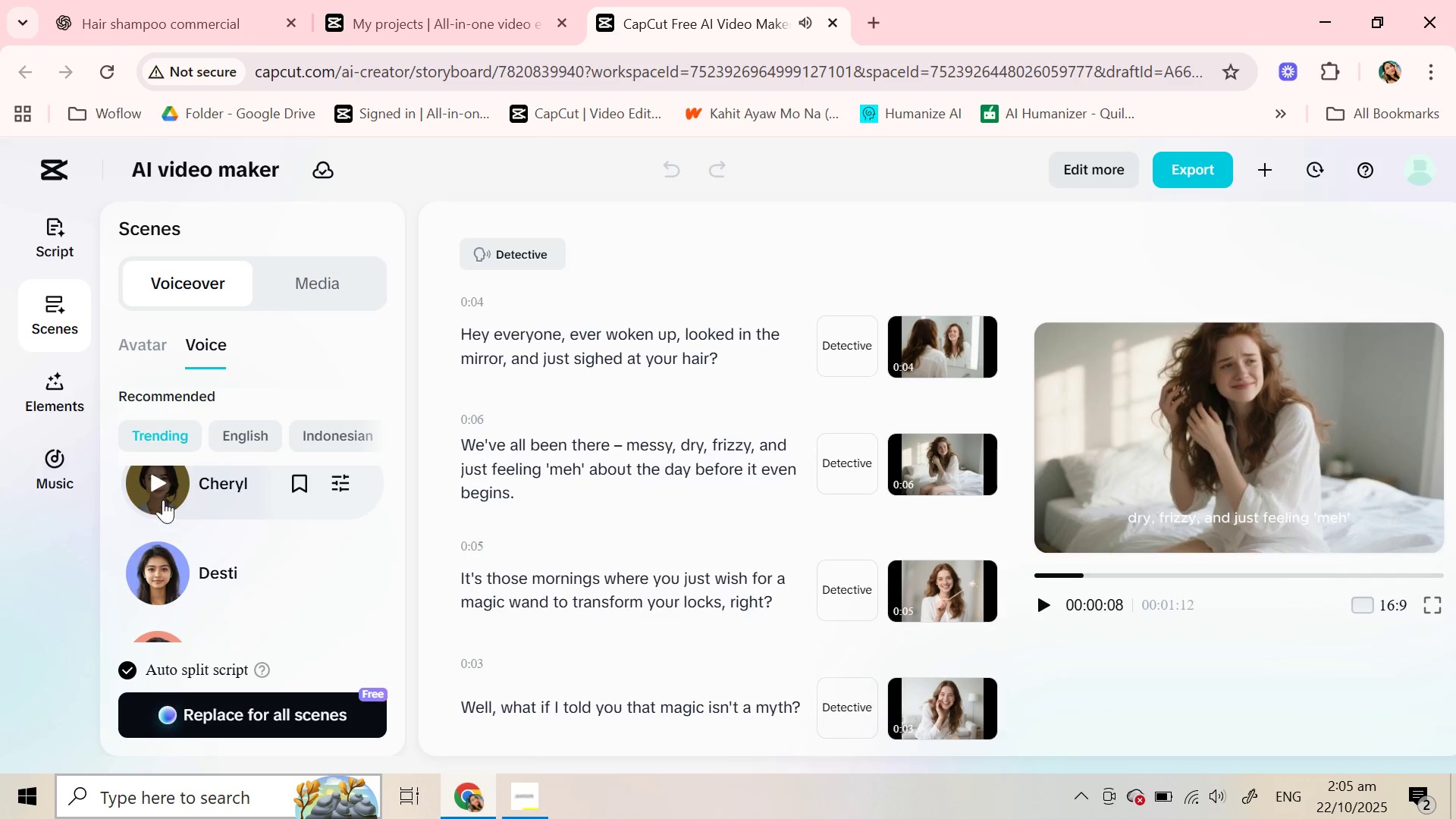 
left_click([163, 500])
 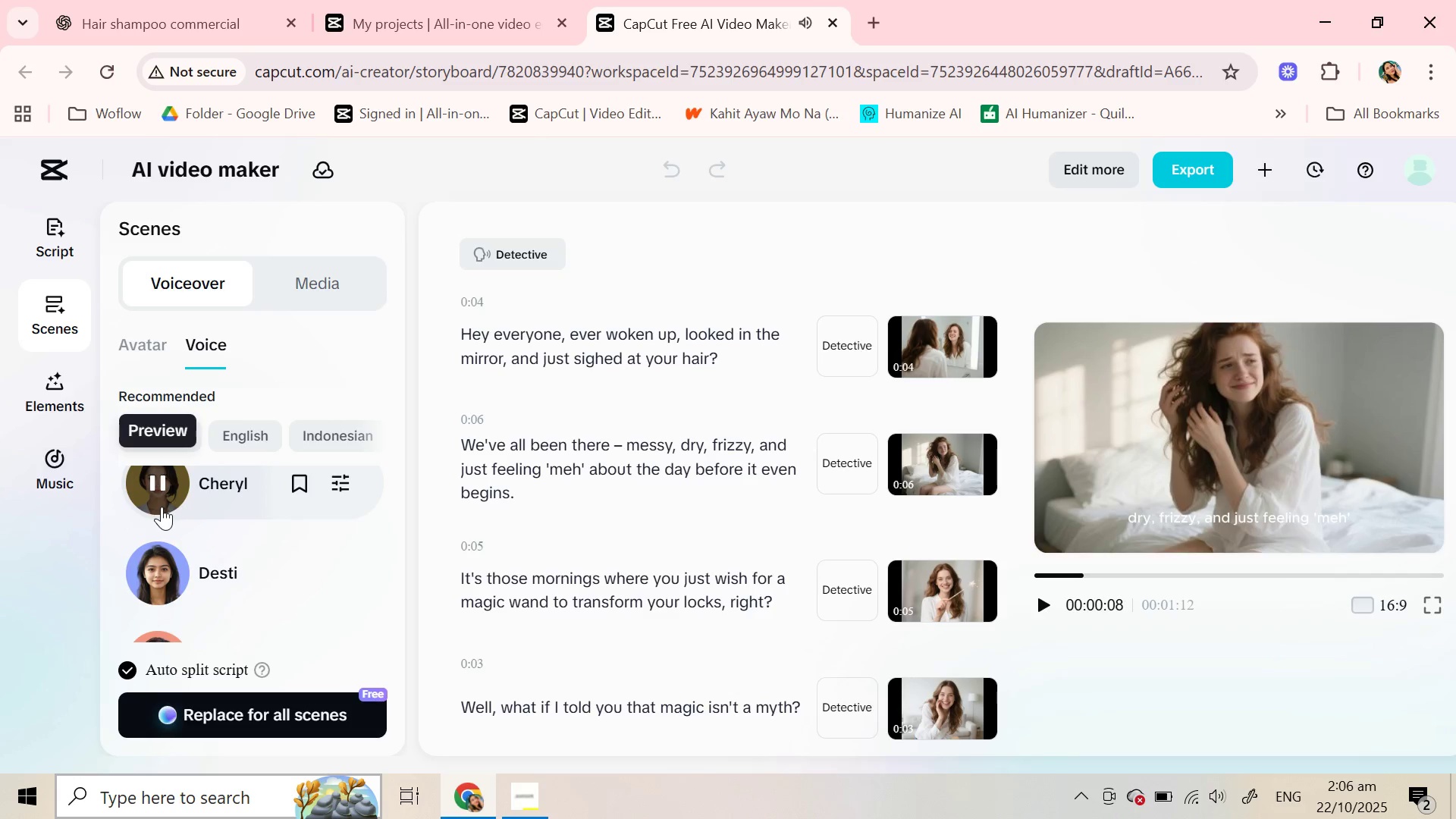 
left_click([159, 488])
 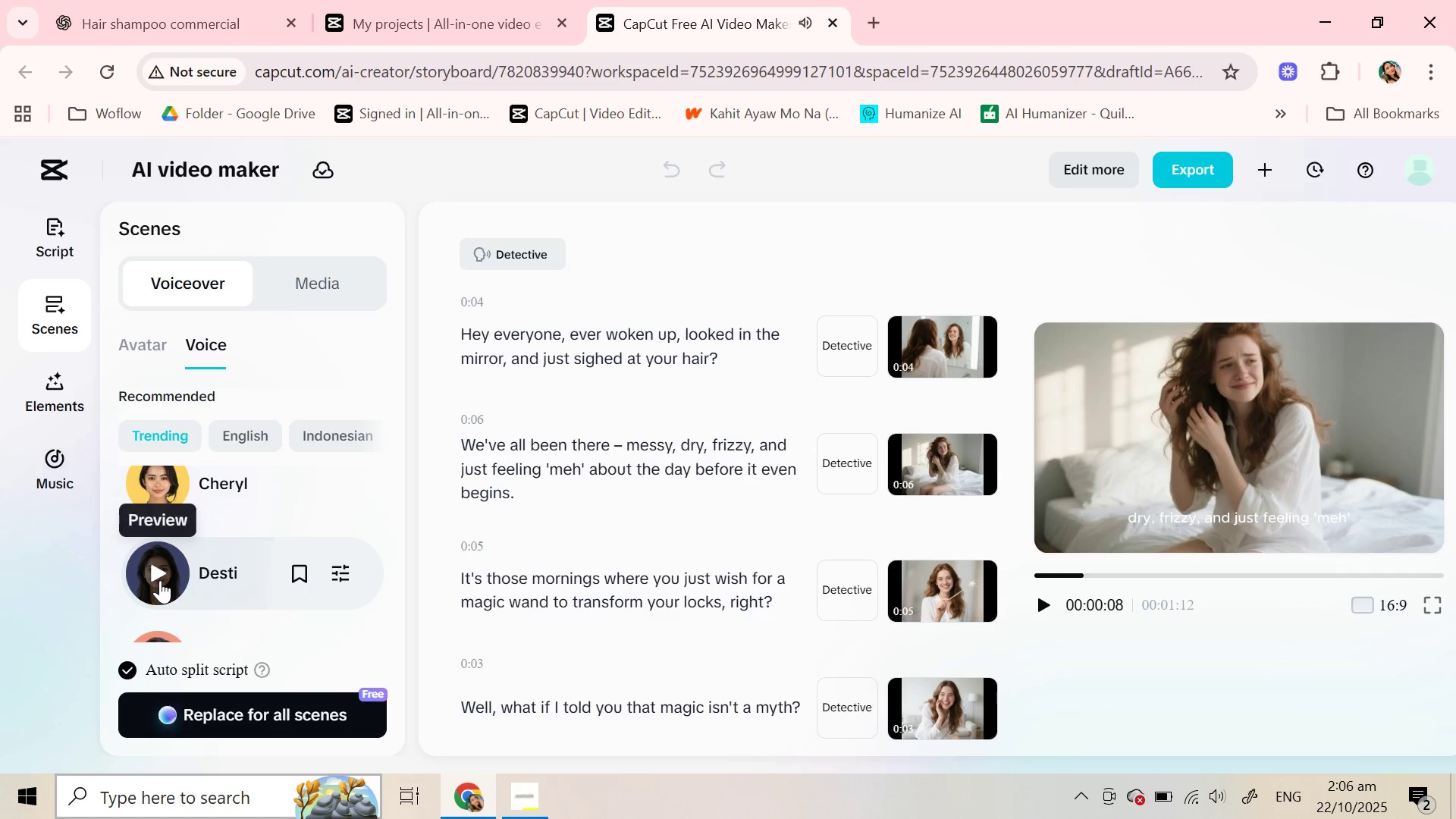 
left_click([160, 580])
 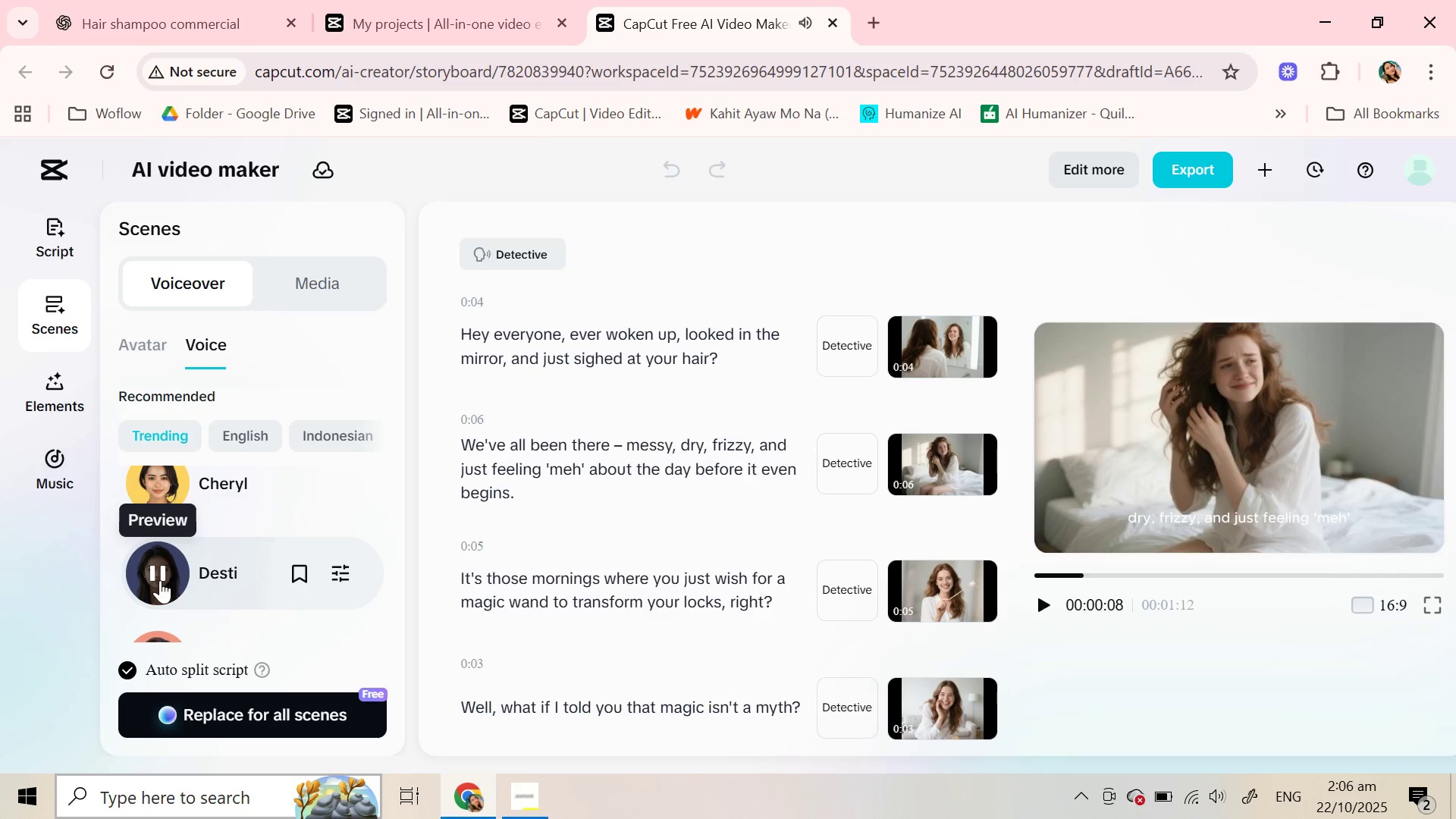 
left_click([160, 580])
 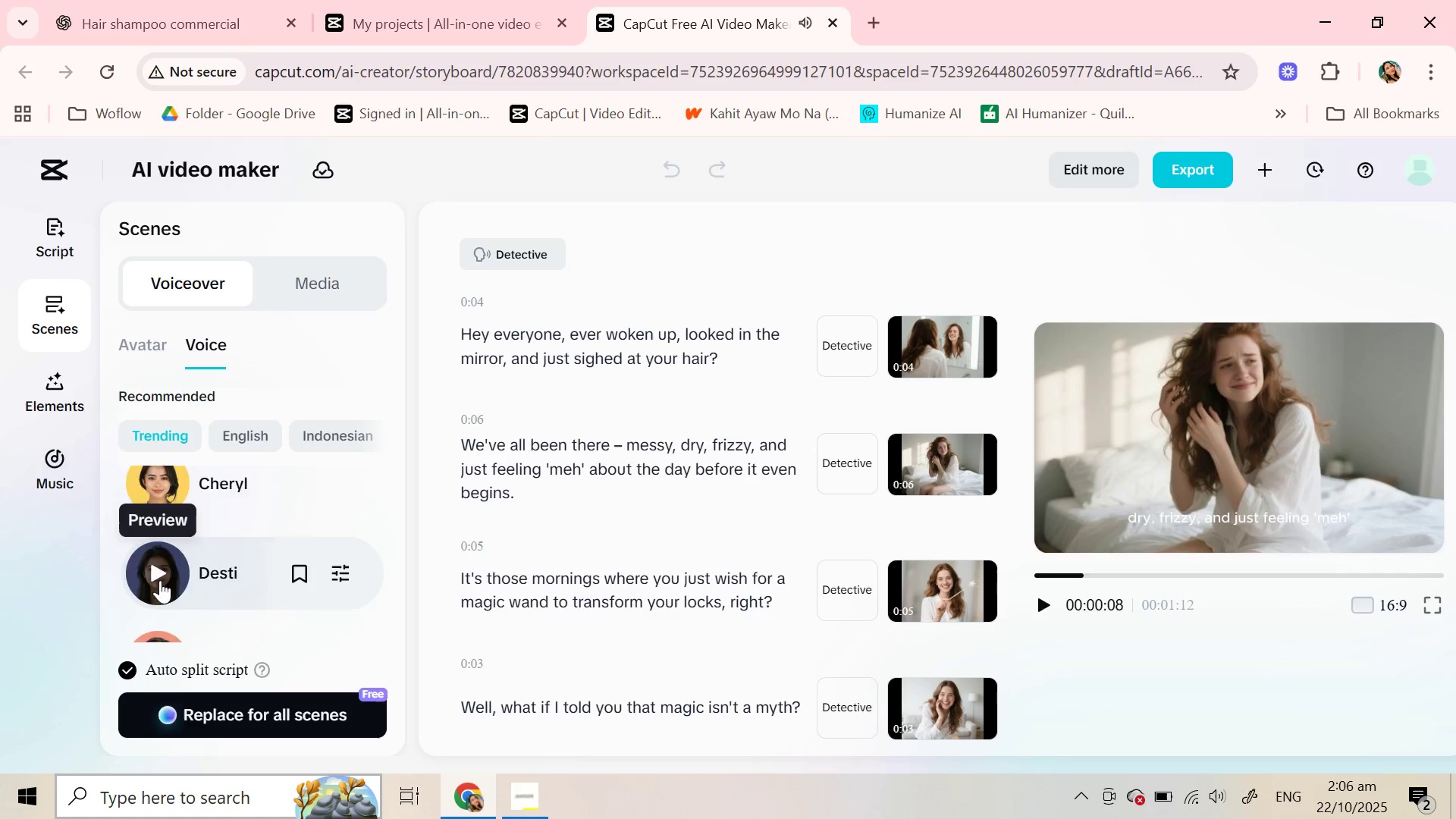 
scroll: coordinate [160, 580], scroll_direction: down, amount: 2.0
 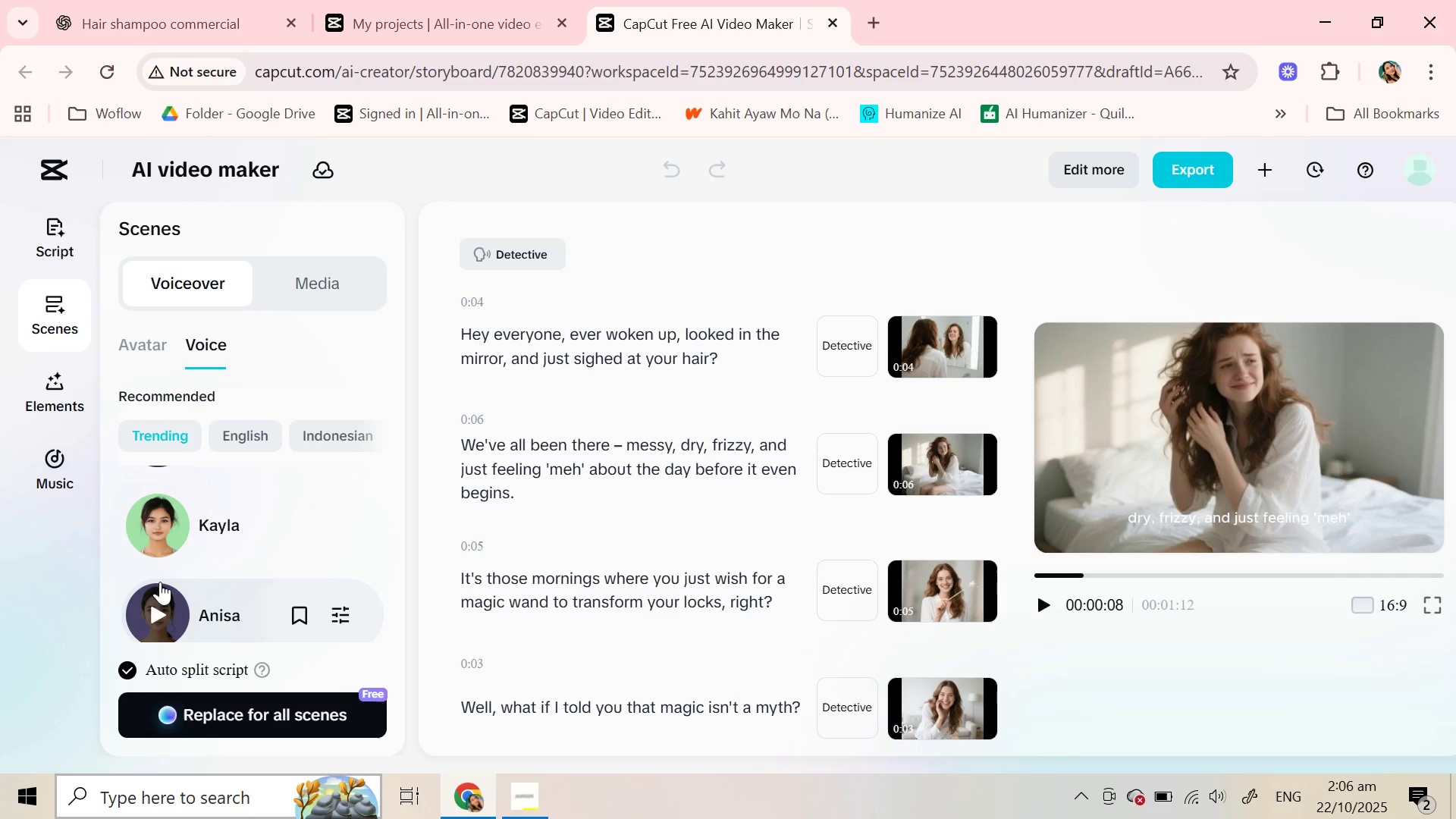 
wait(6.04)
 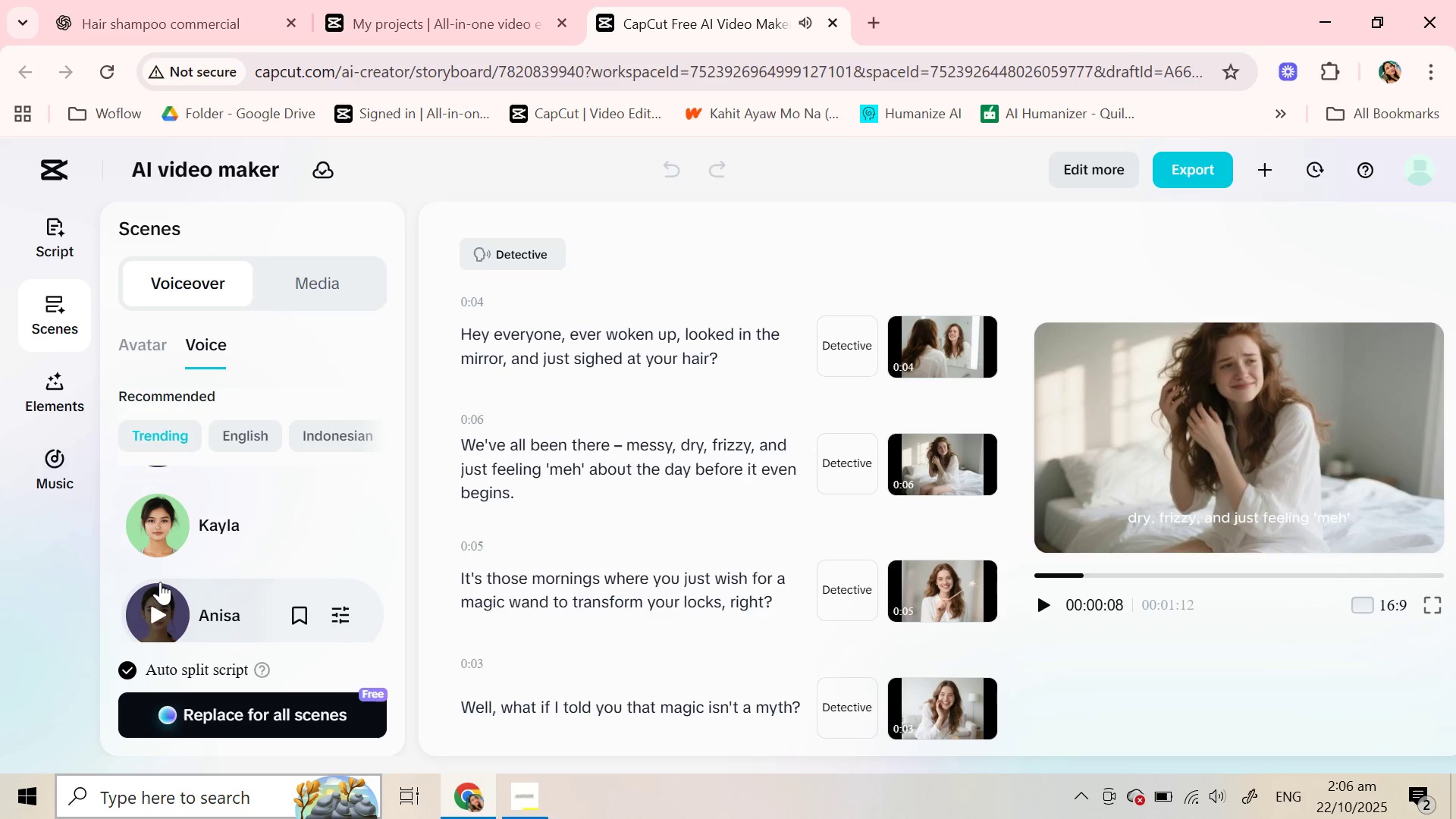 
mouse_move([196, 595])
 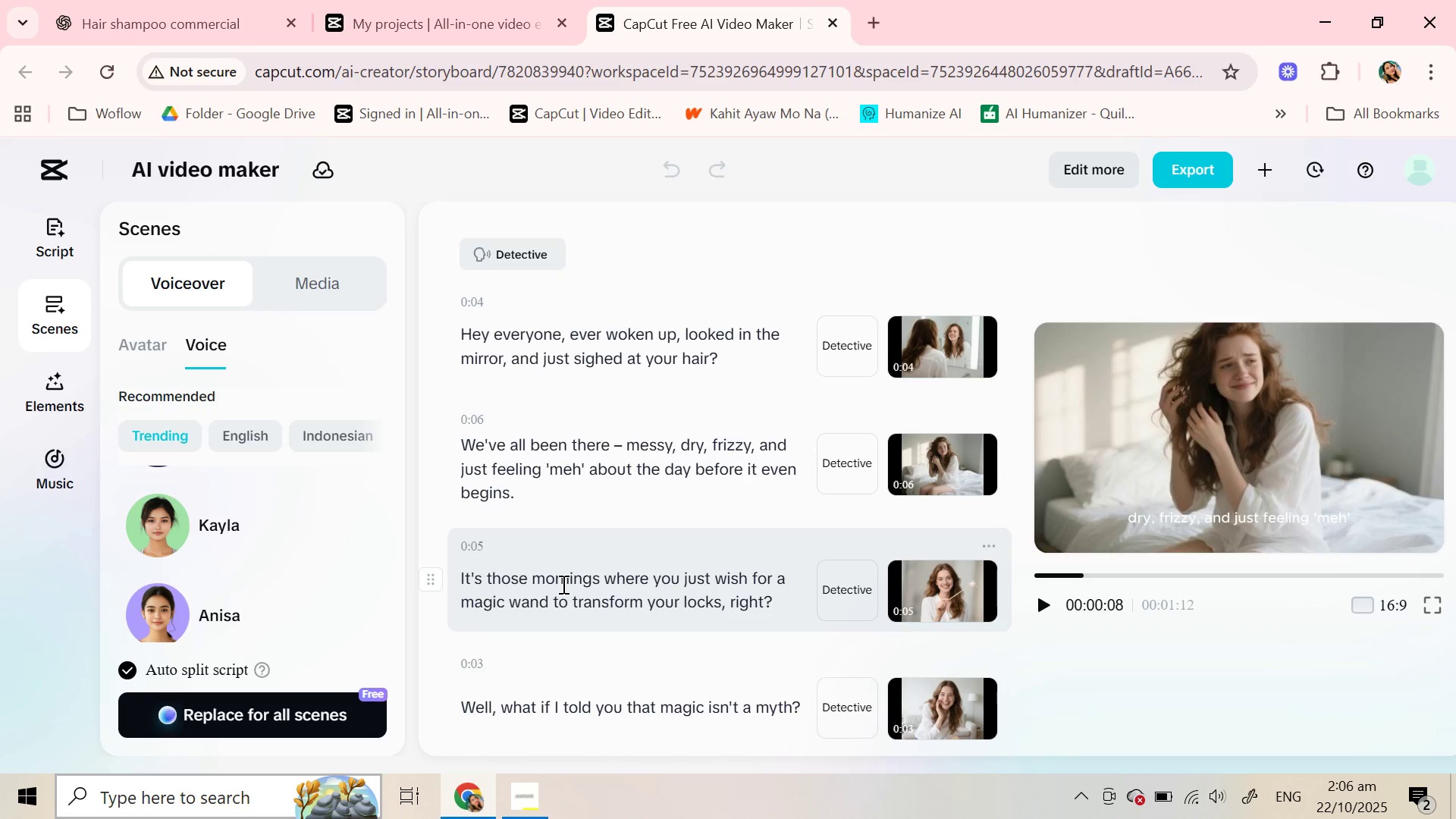 
wait(8.78)
 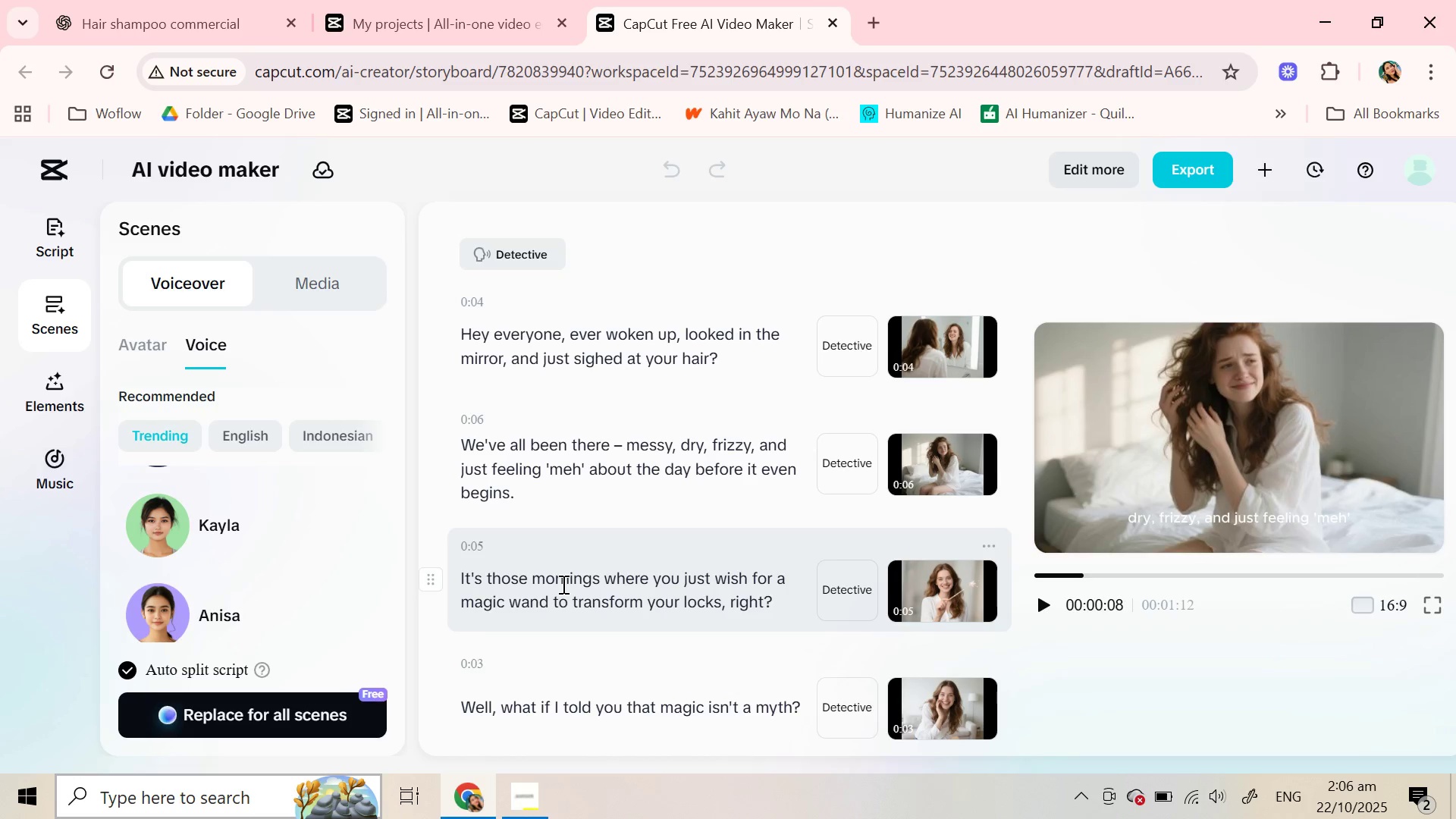 
scroll: coordinate [562, 584], scroll_direction: down, amount: 1.0
 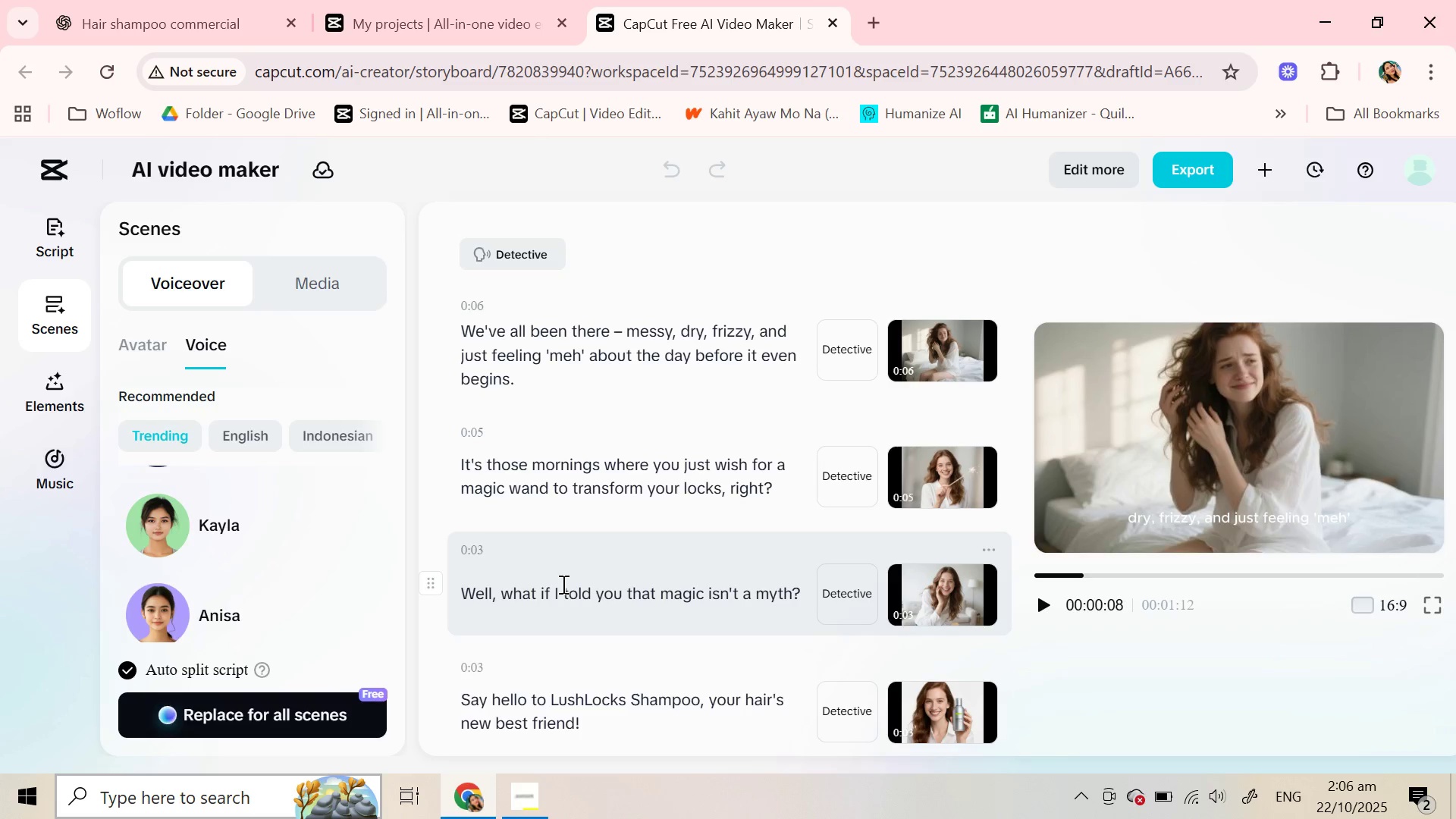 
wait(19.01)
 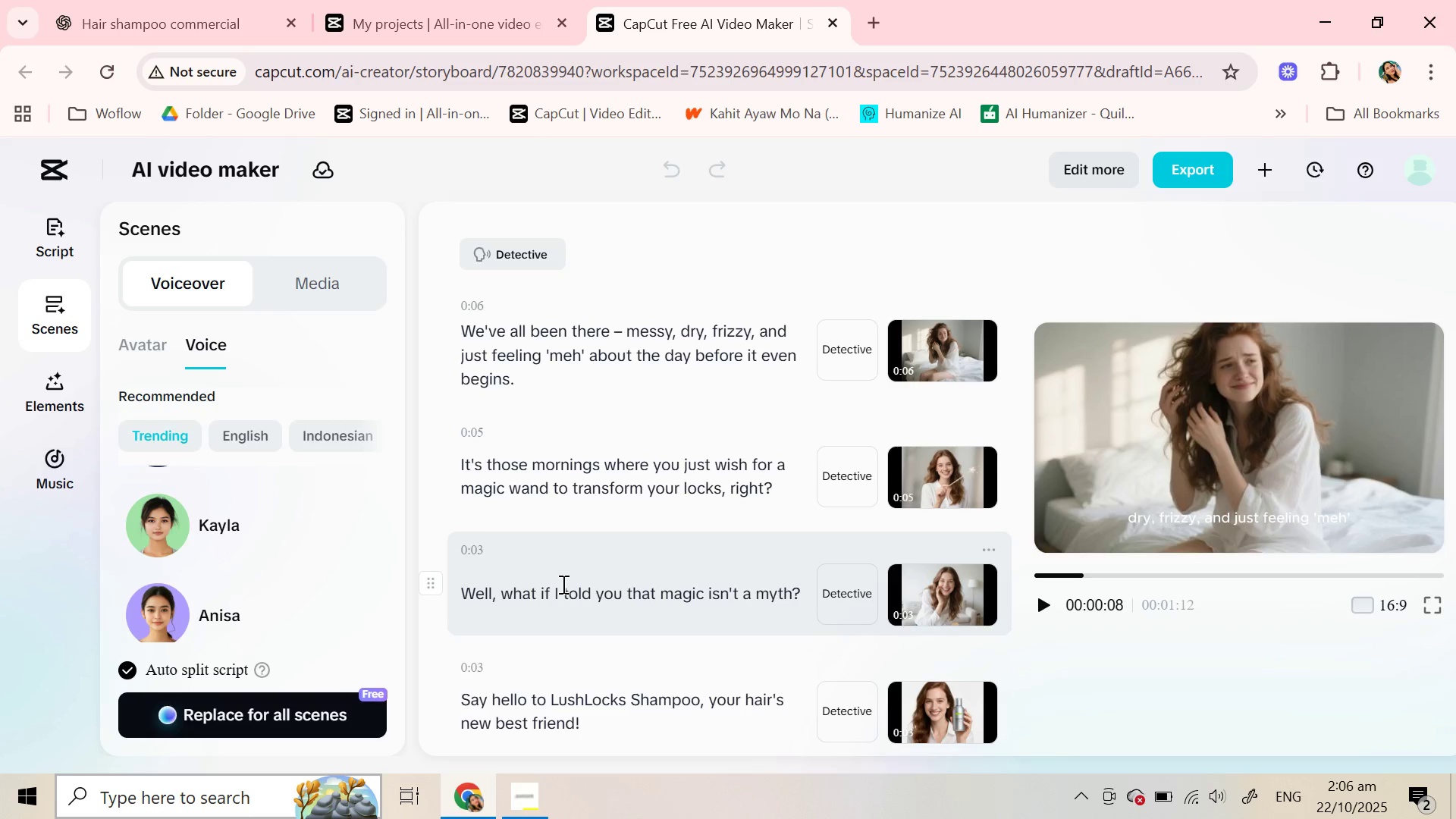 
scroll: coordinate [562, 584], scroll_direction: down, amount: 2.0
 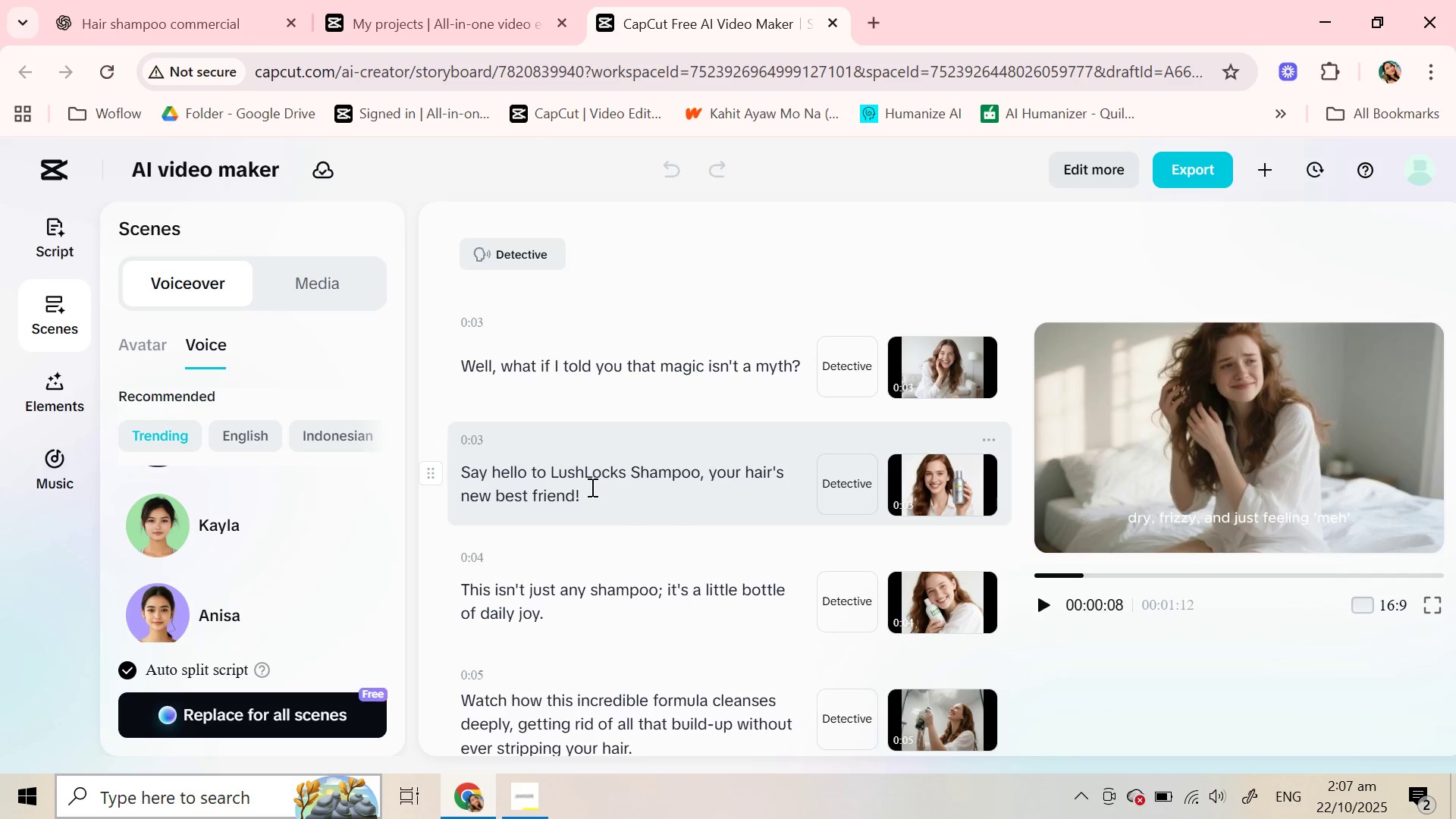 
wait(66.9)
 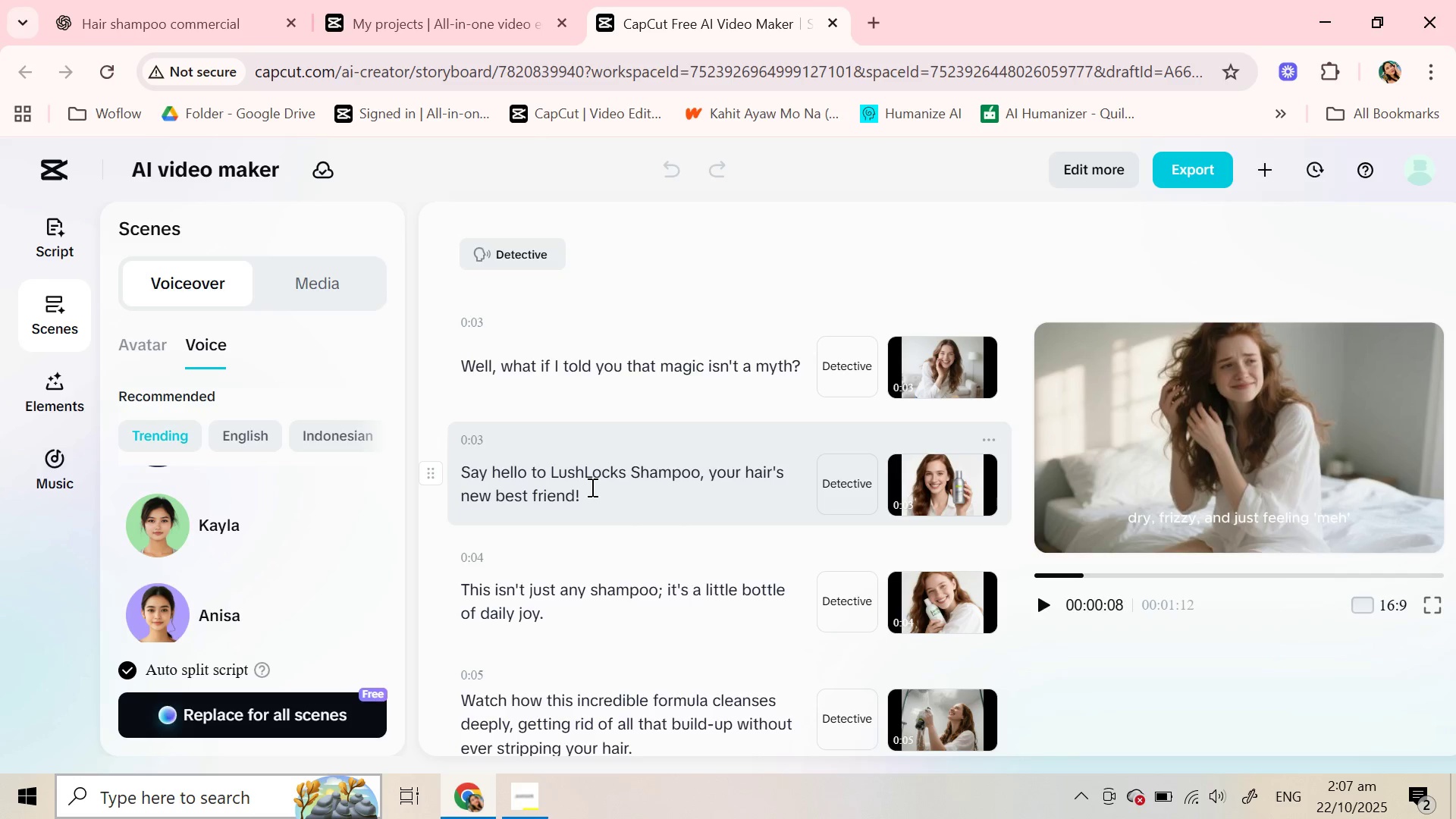 
scroll: coordinate [626, 517], scroll_direction: down, amount: 2.0
 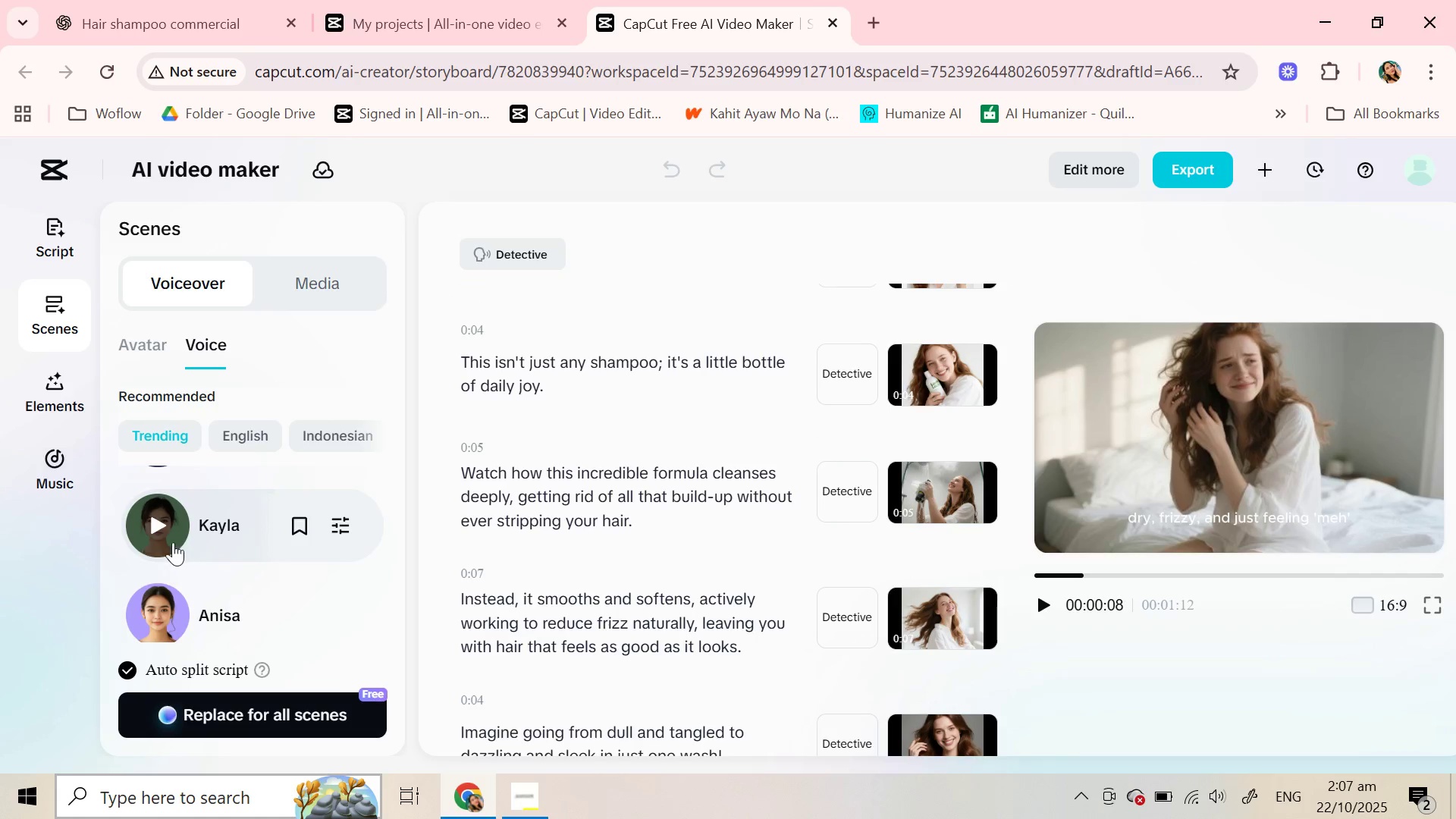 
left_click([164, 533])
 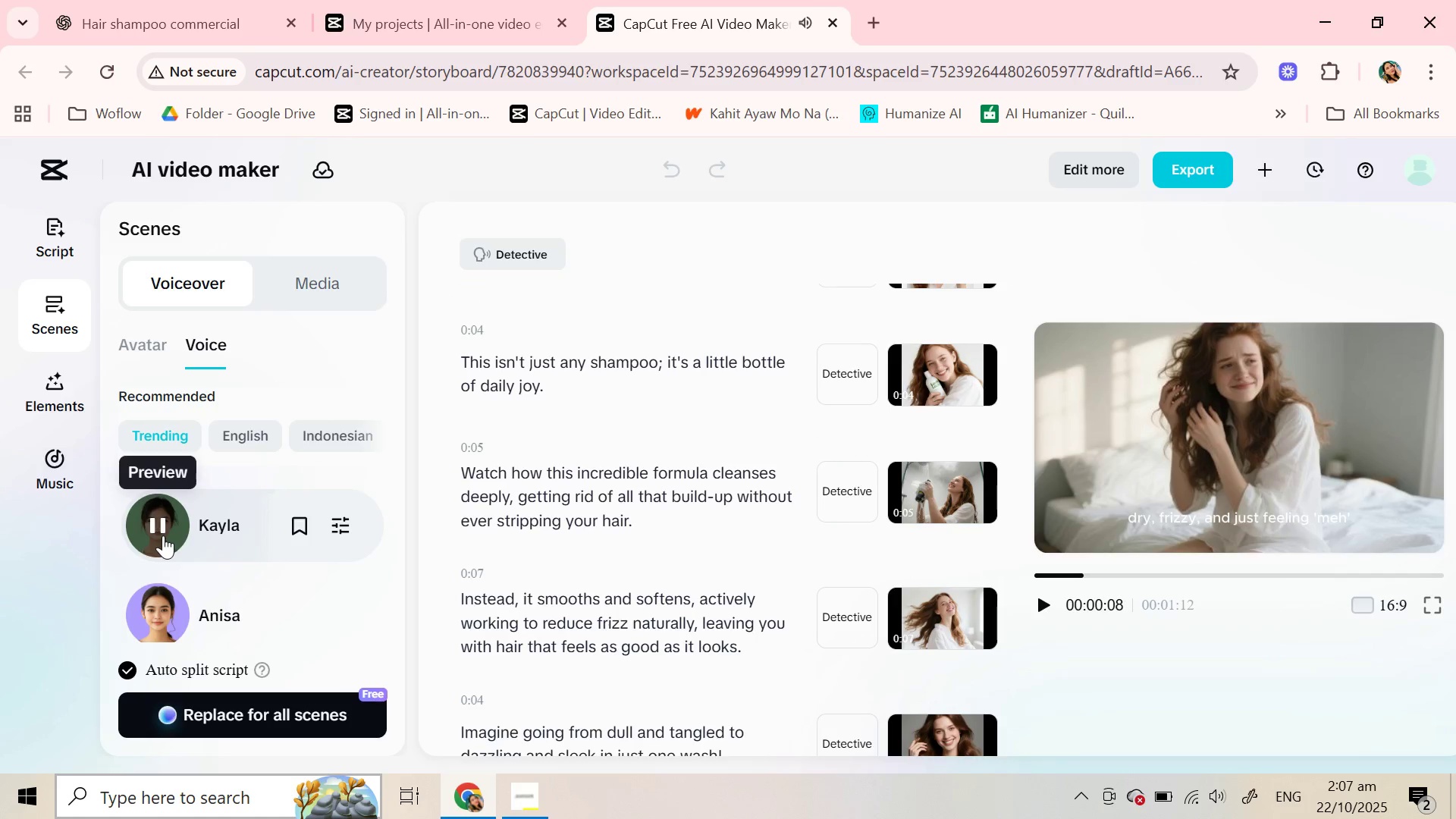 
left_click([165, 612])
 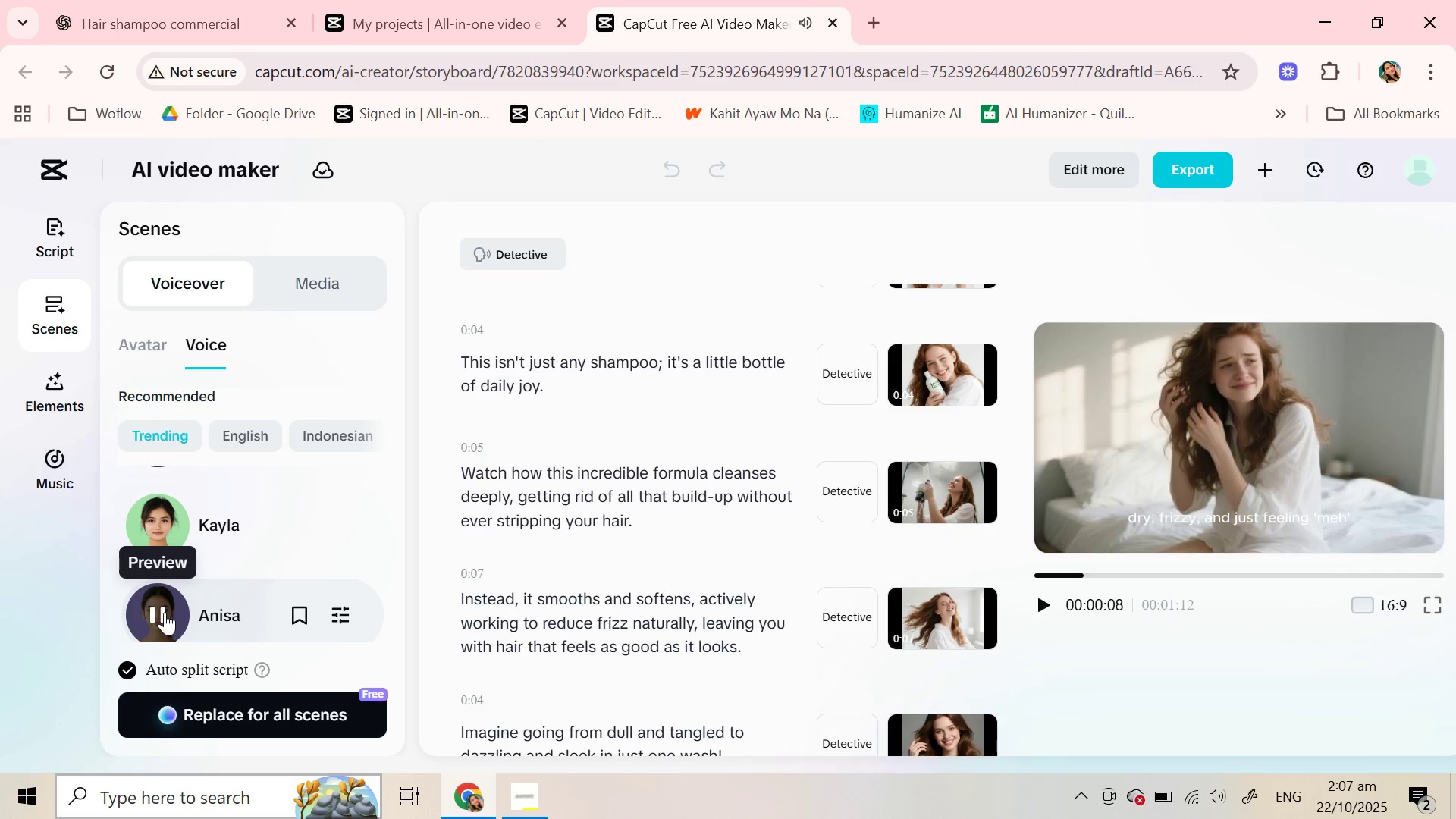 
scroll: coordinate [165, 612], scroll_direction: down, amount: 1.0
 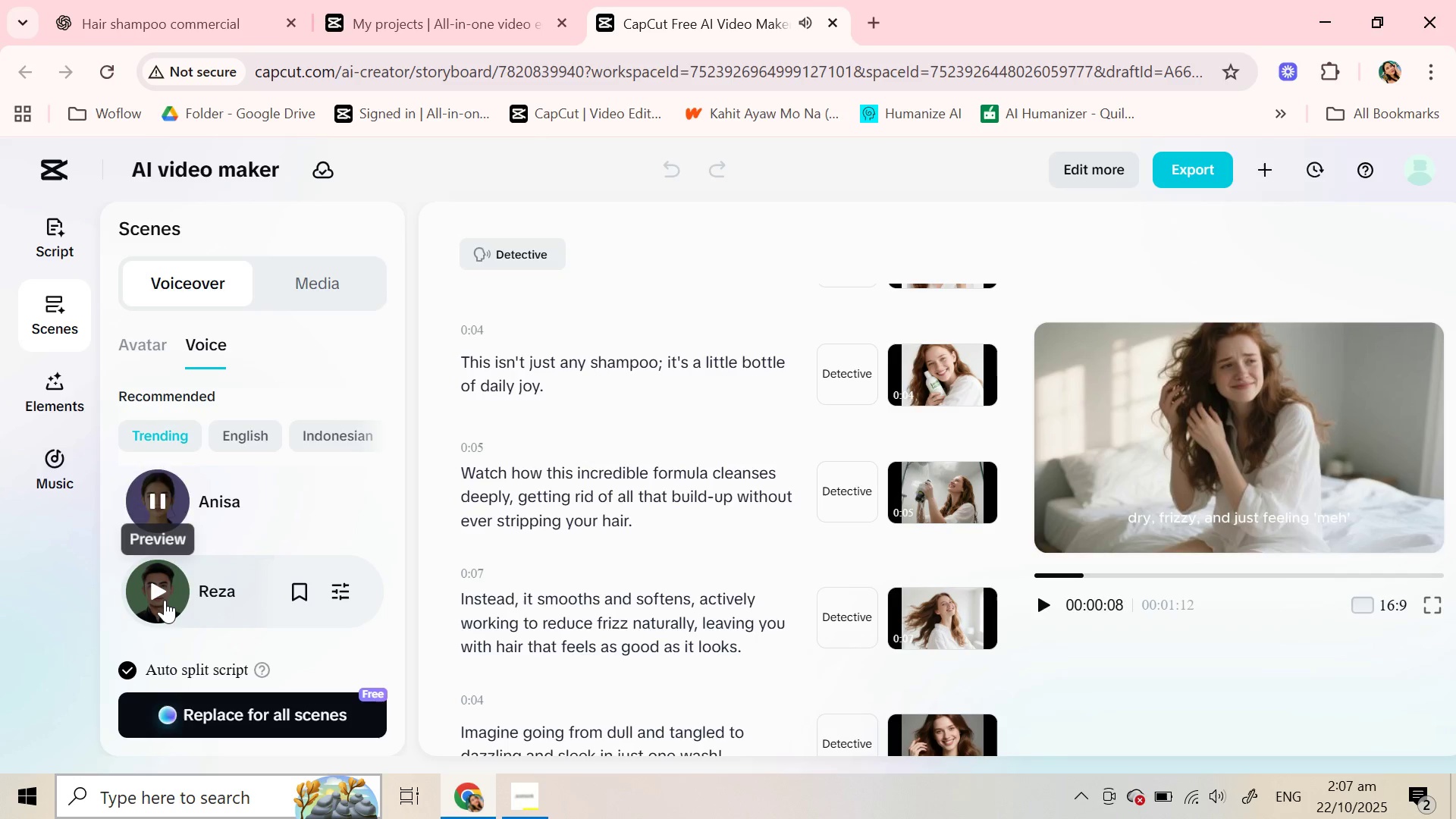 
left_click([164, 599])
 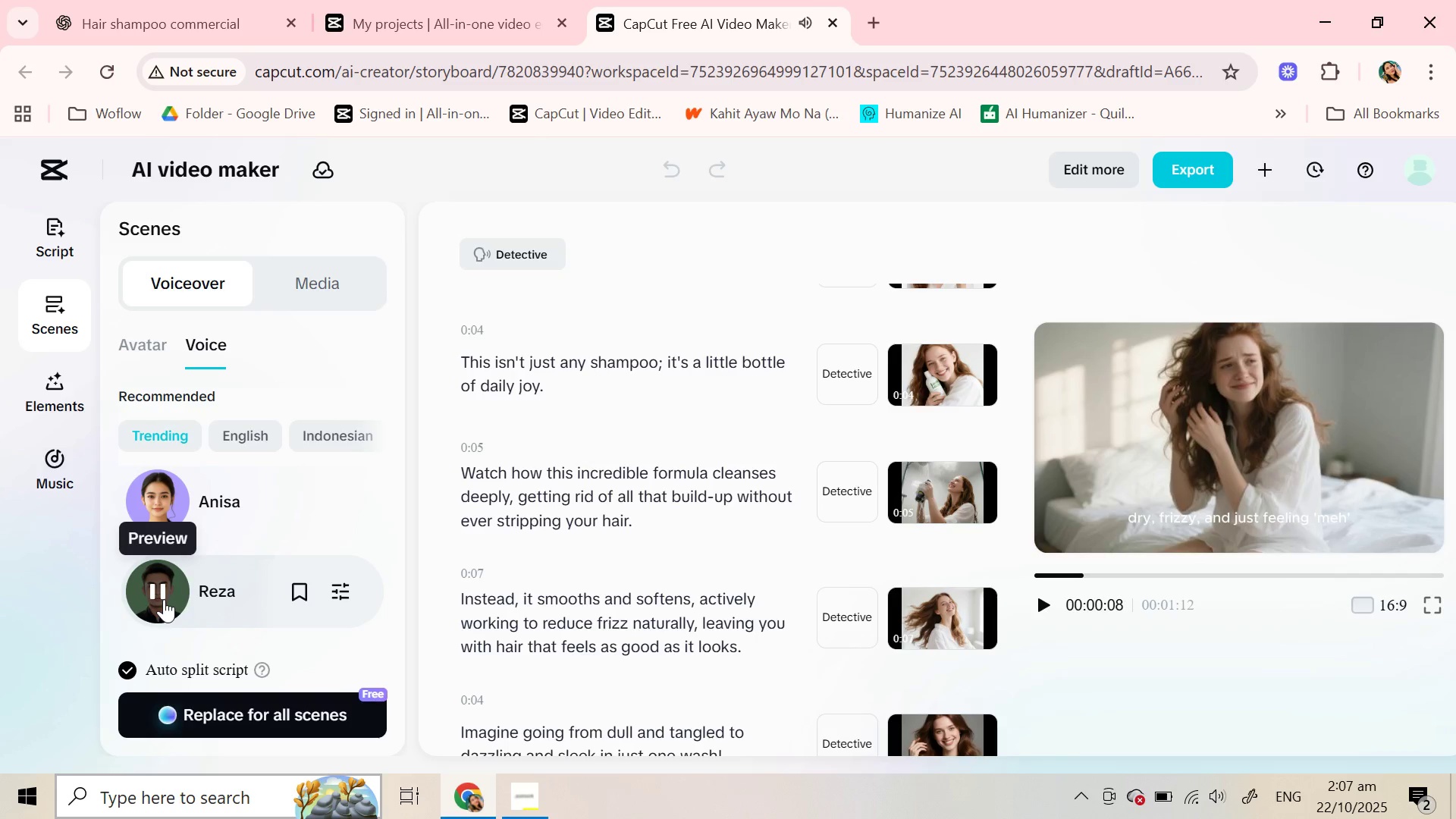 
scroll: coordinate [162, 557], scroll_direction: down, amount: 3.0
 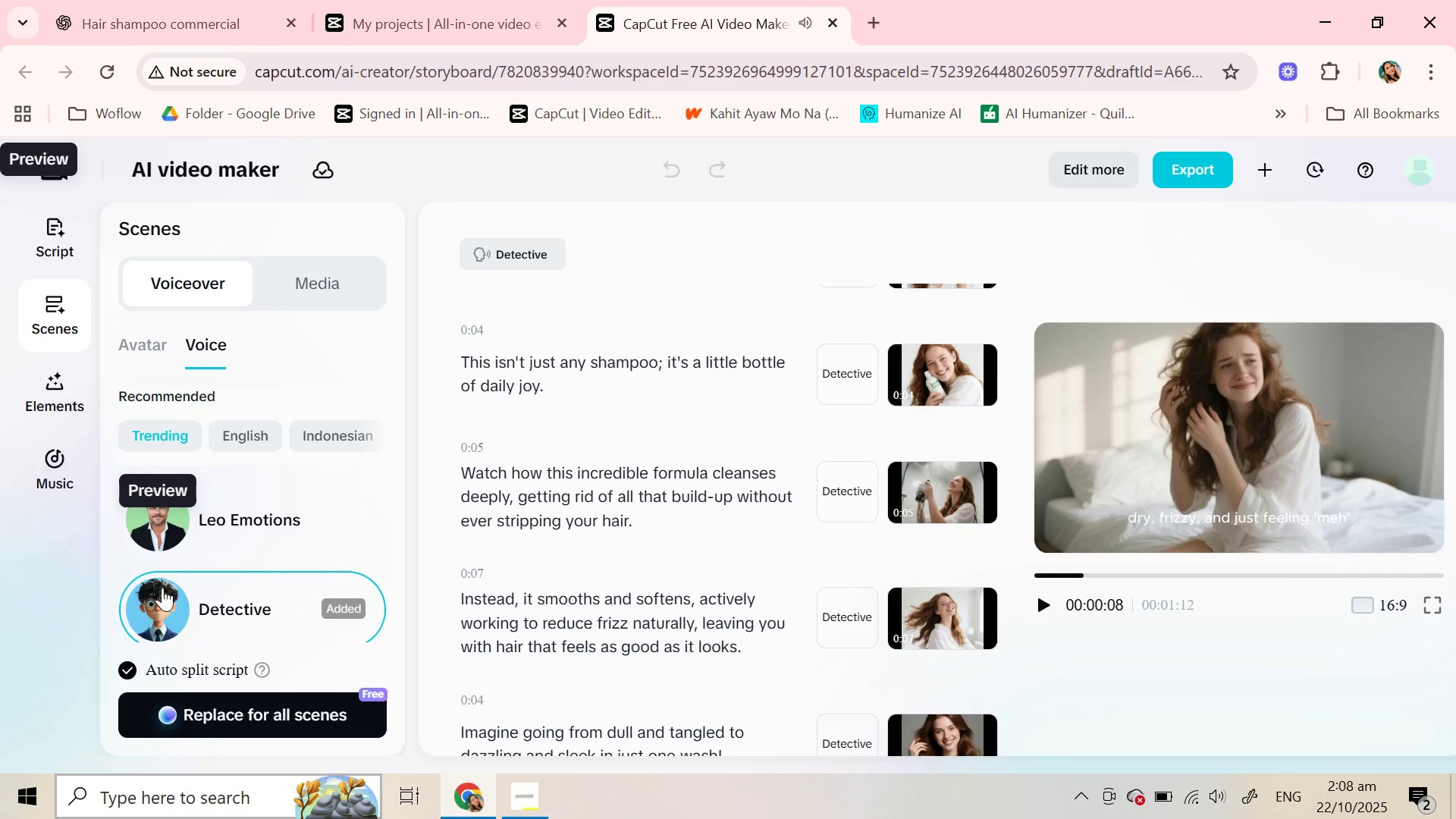 
mouse_move([195, 606])
 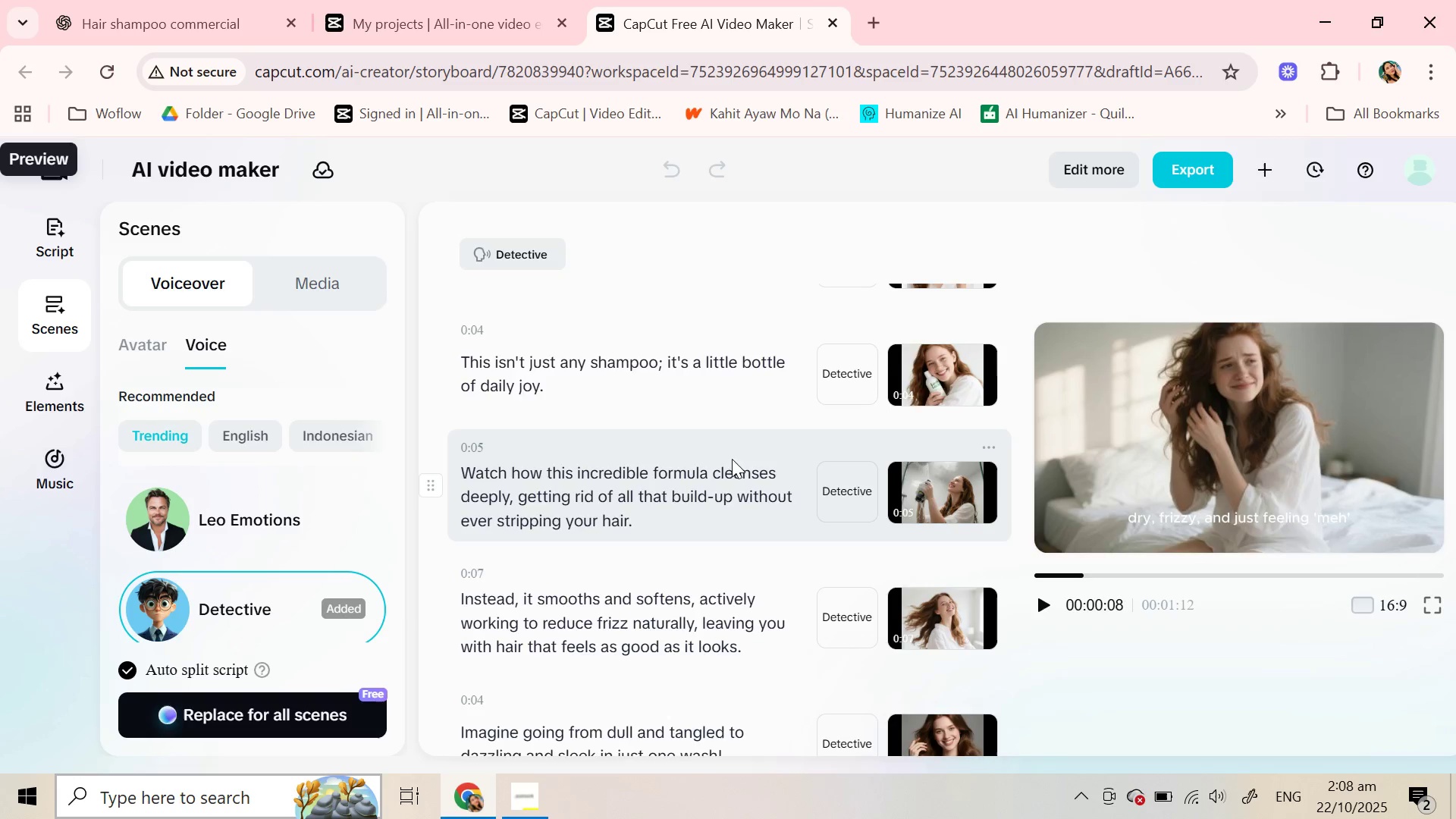 
scroll: coordinate [729, 462], scroll_direction: up, amount: 10.0
 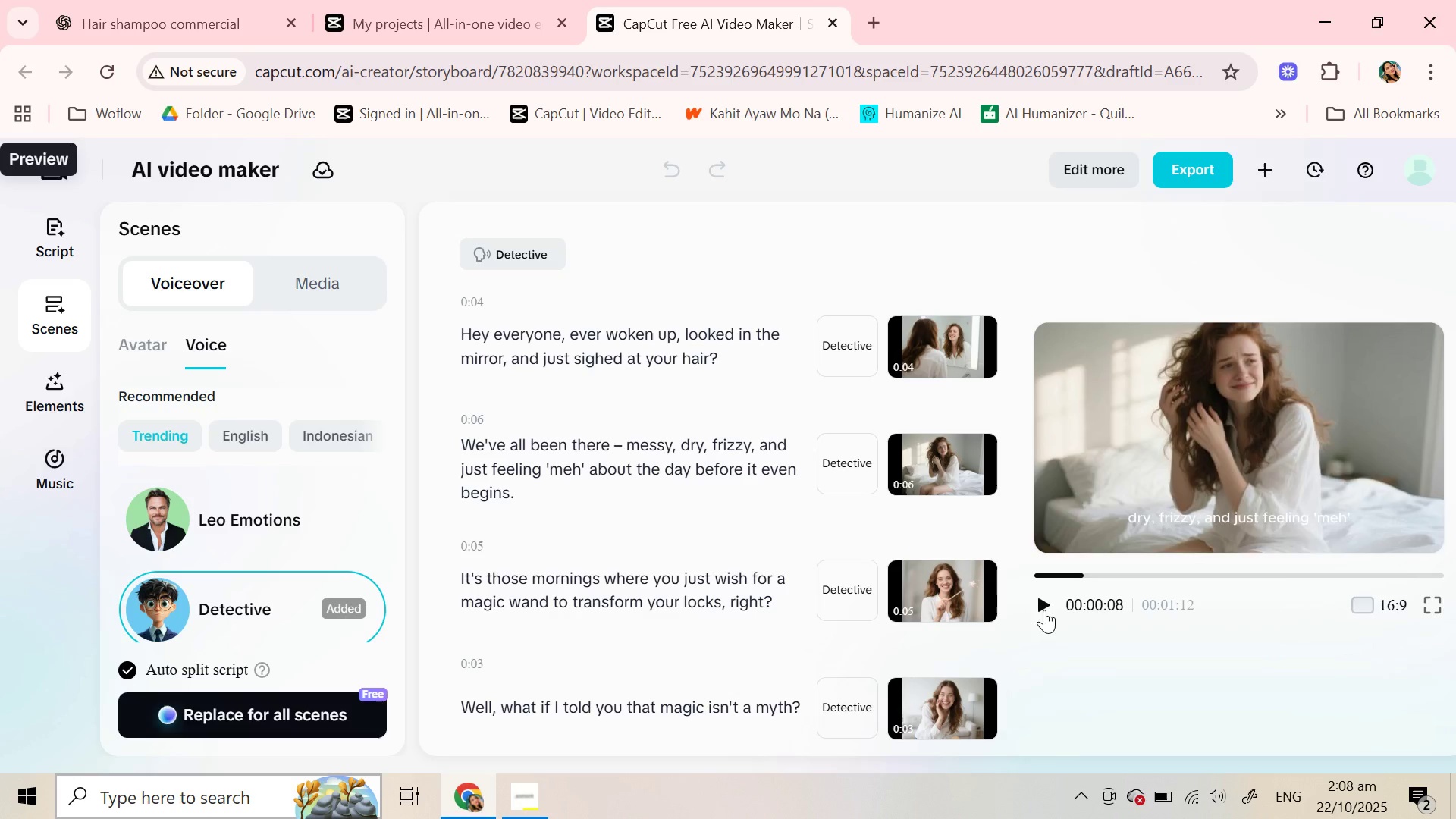 
scroll: coordinate [541, 624], scroll_direction: down, amount: 8.0
 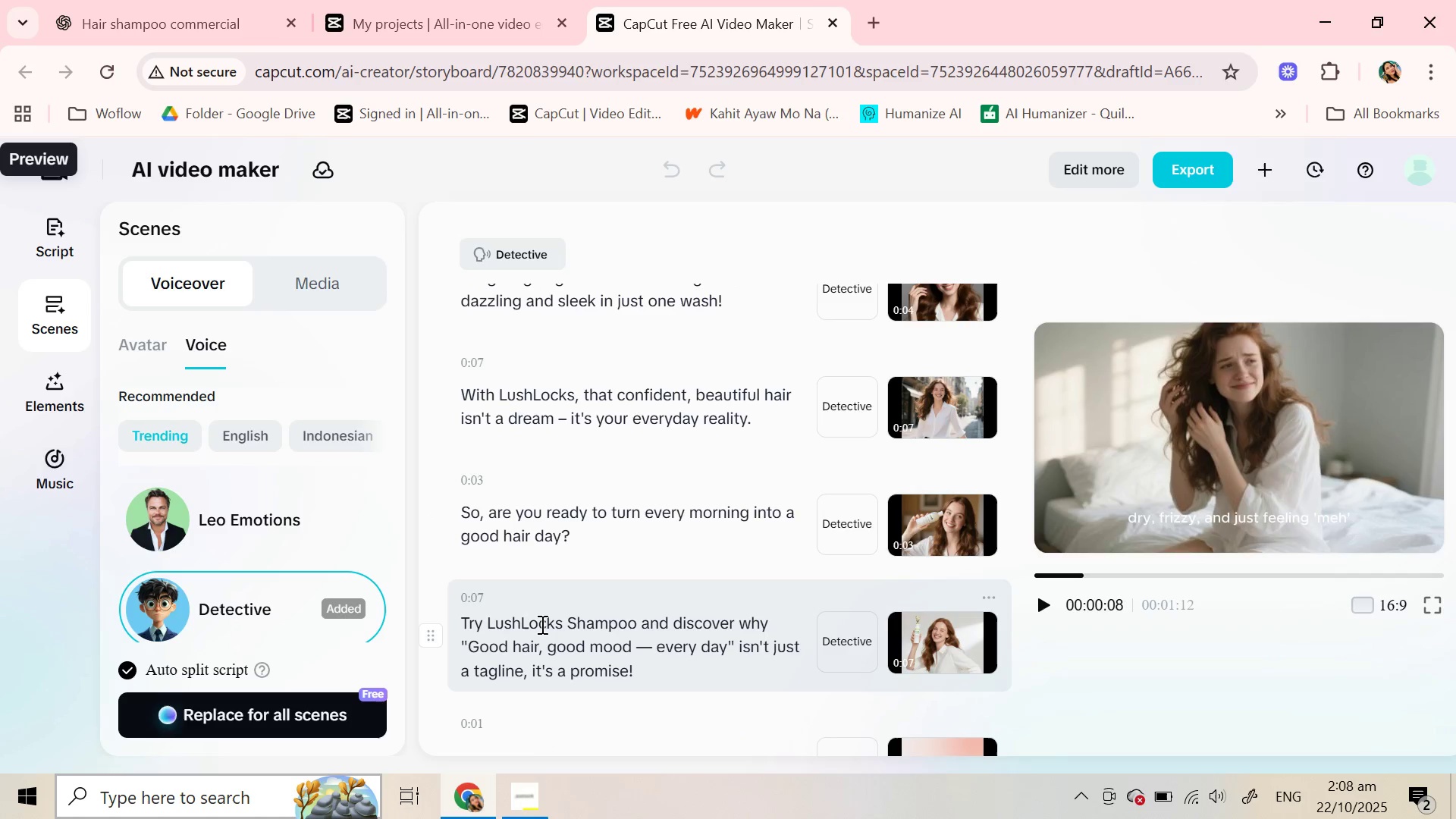 
scroll: coordinate [541, 624], scroll_direction: up, amount: 2.0
 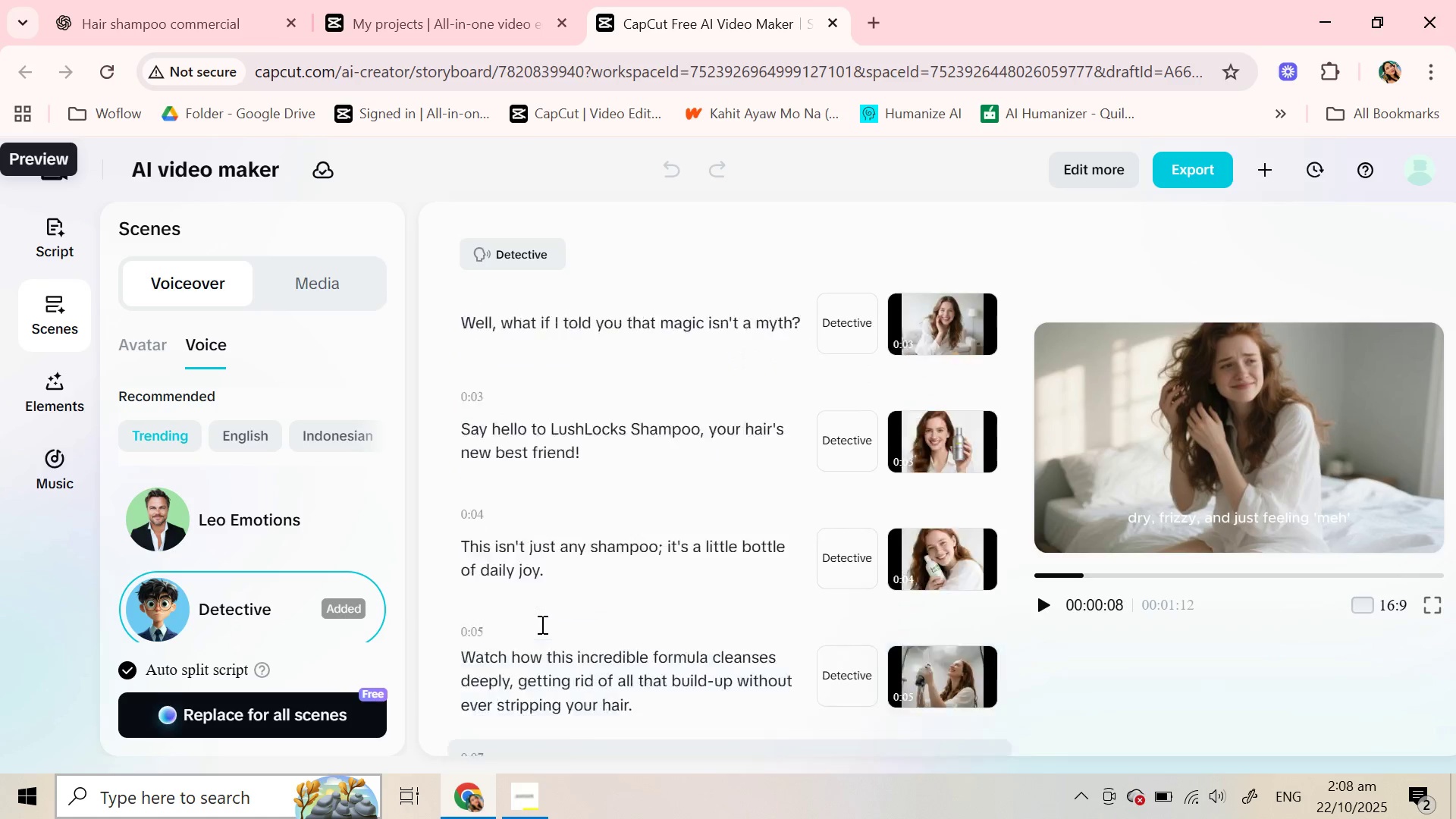 
scroll: coordinate [541, 624], scroll_direction: none, amount: 0.0
 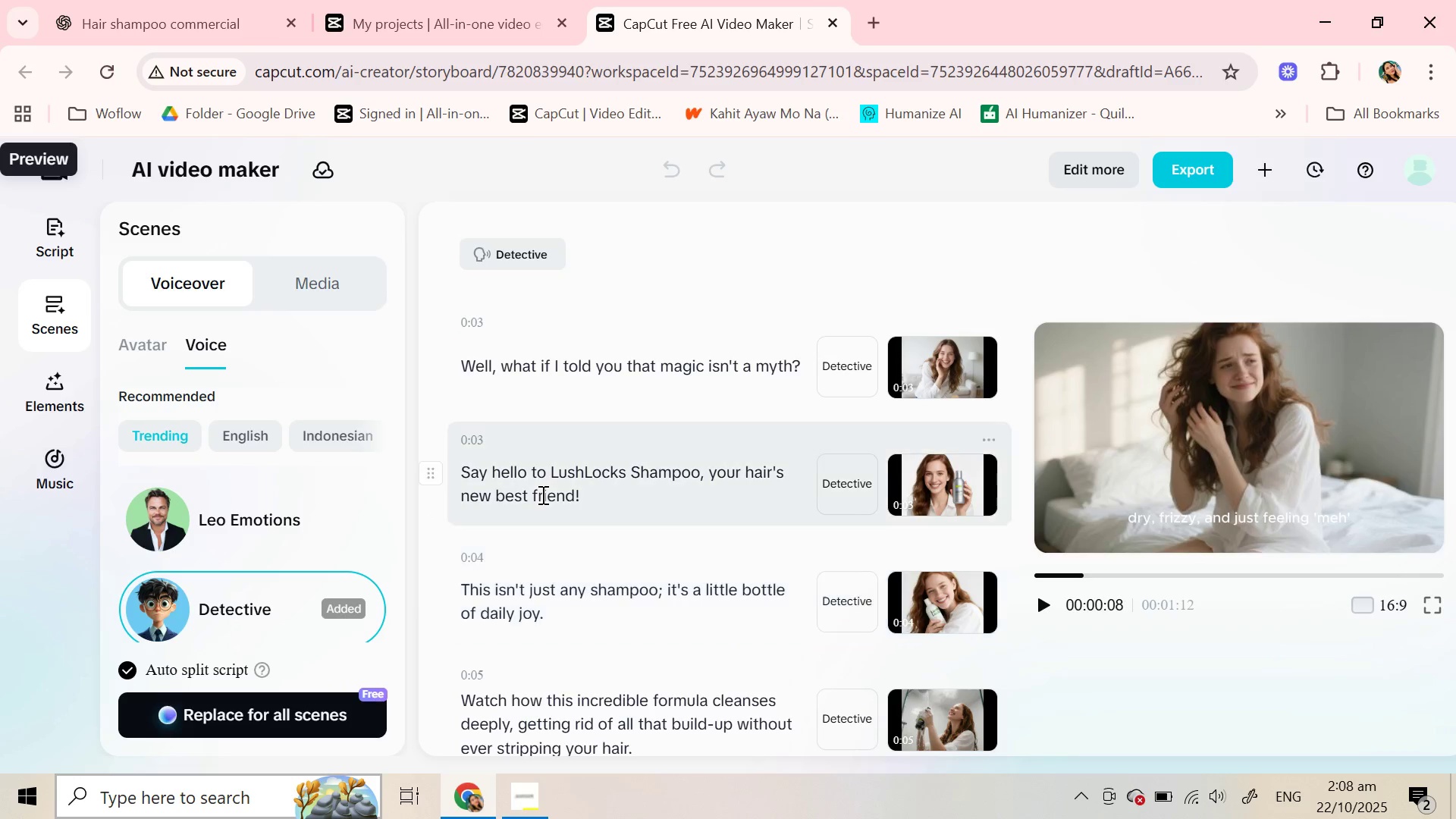 
left_click([541, 494])
 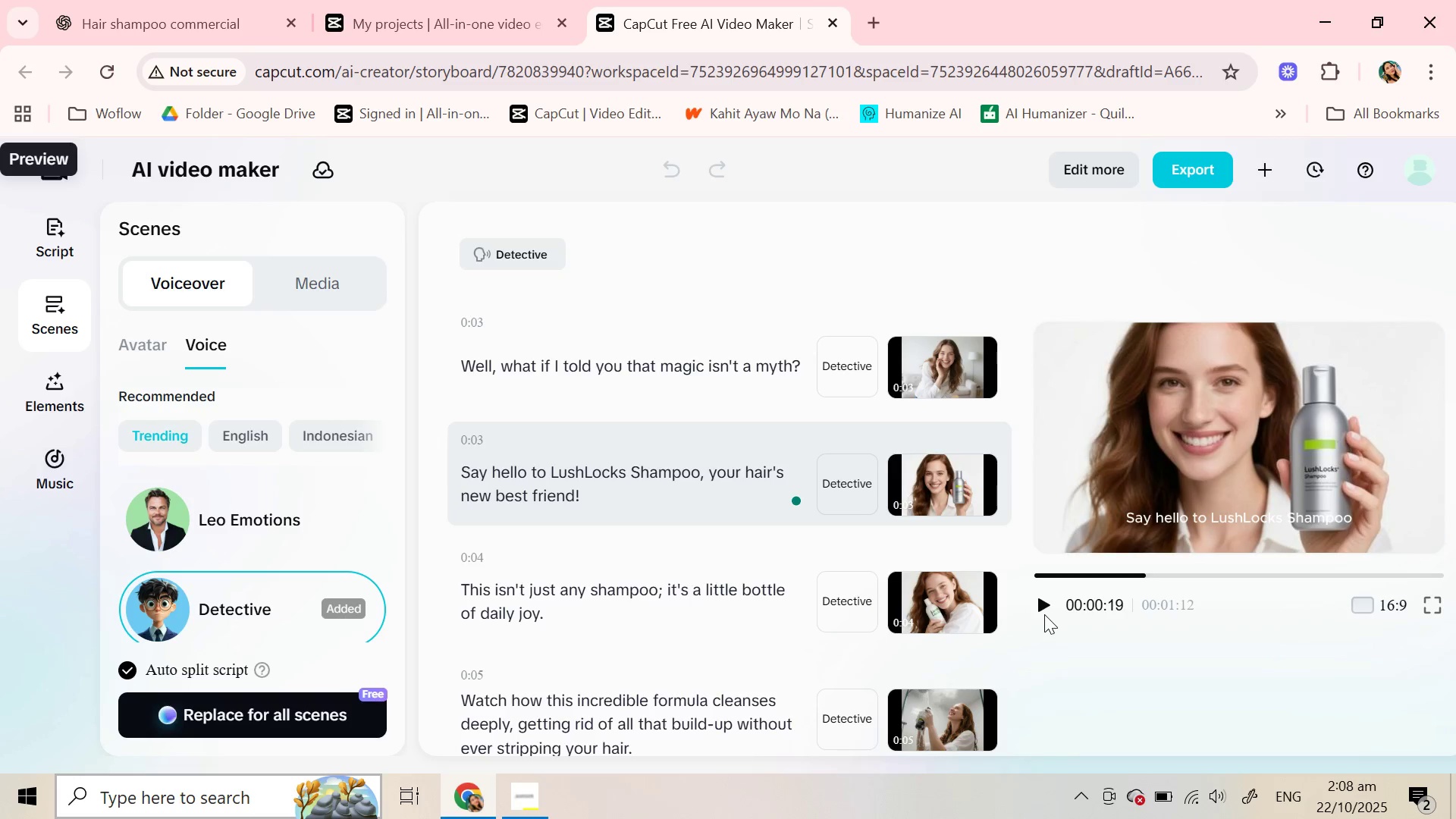 
left_click([1045, 609])
 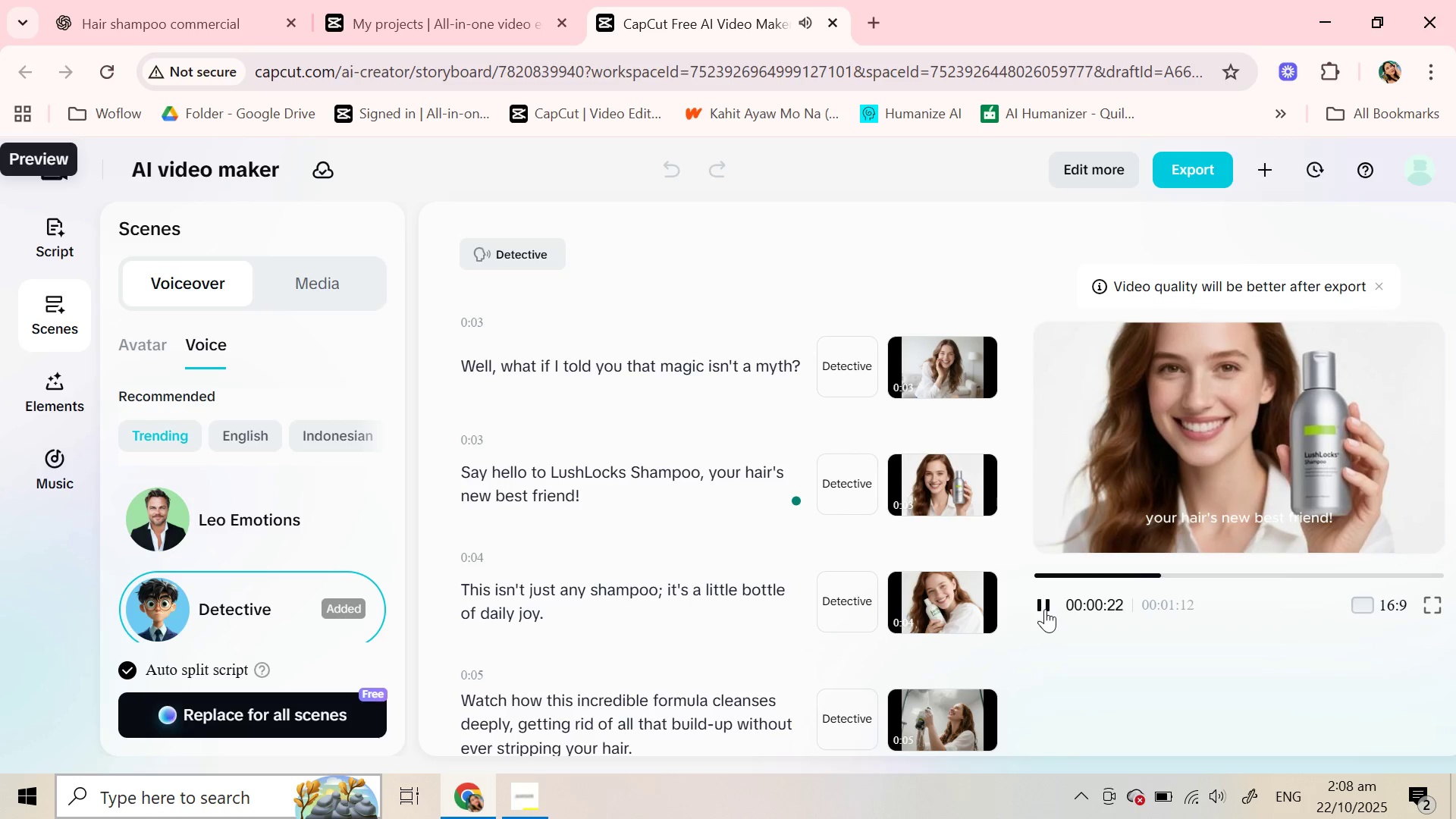 
left_click([1045, 609])
 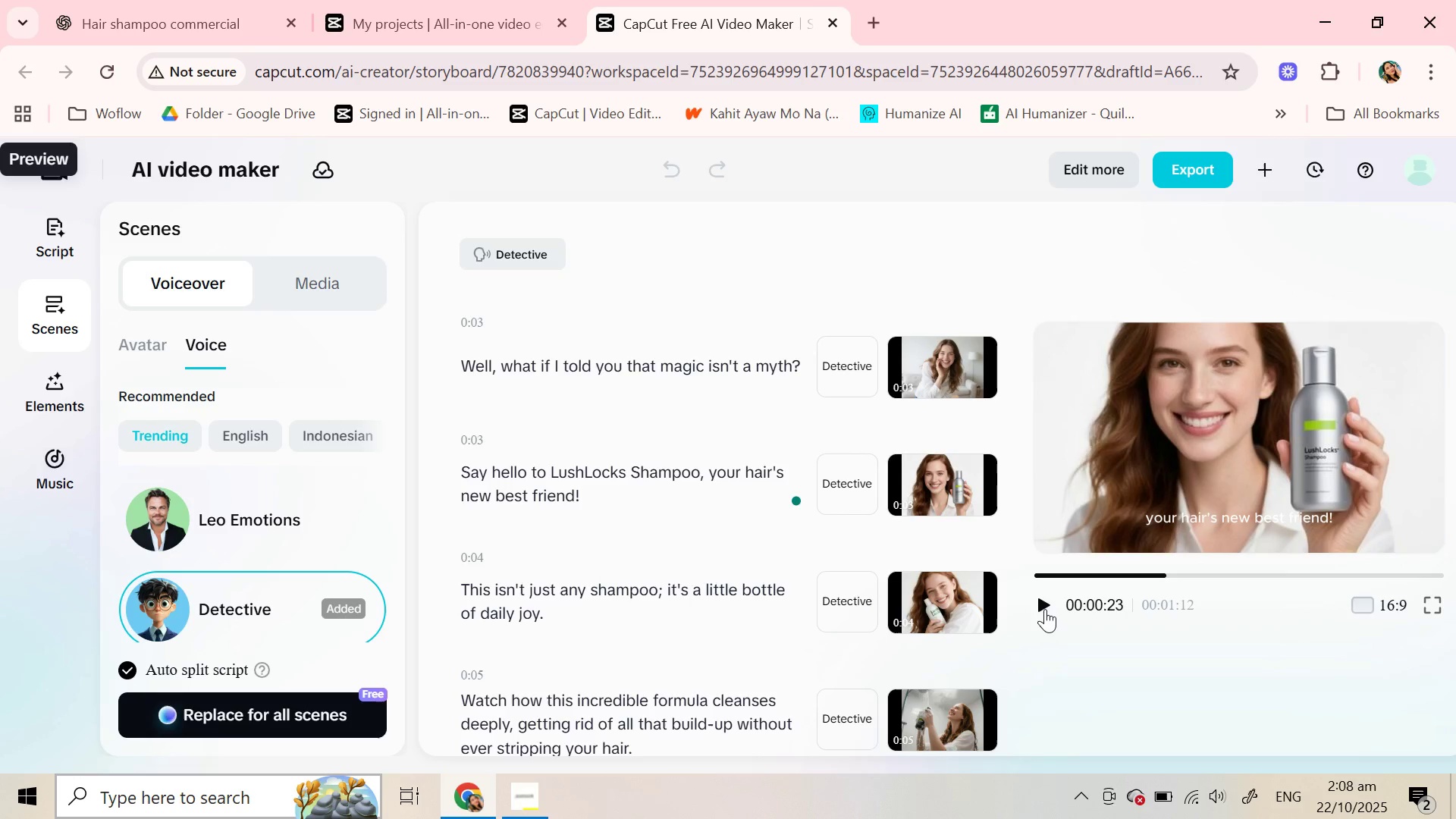 
wait(6.54)
 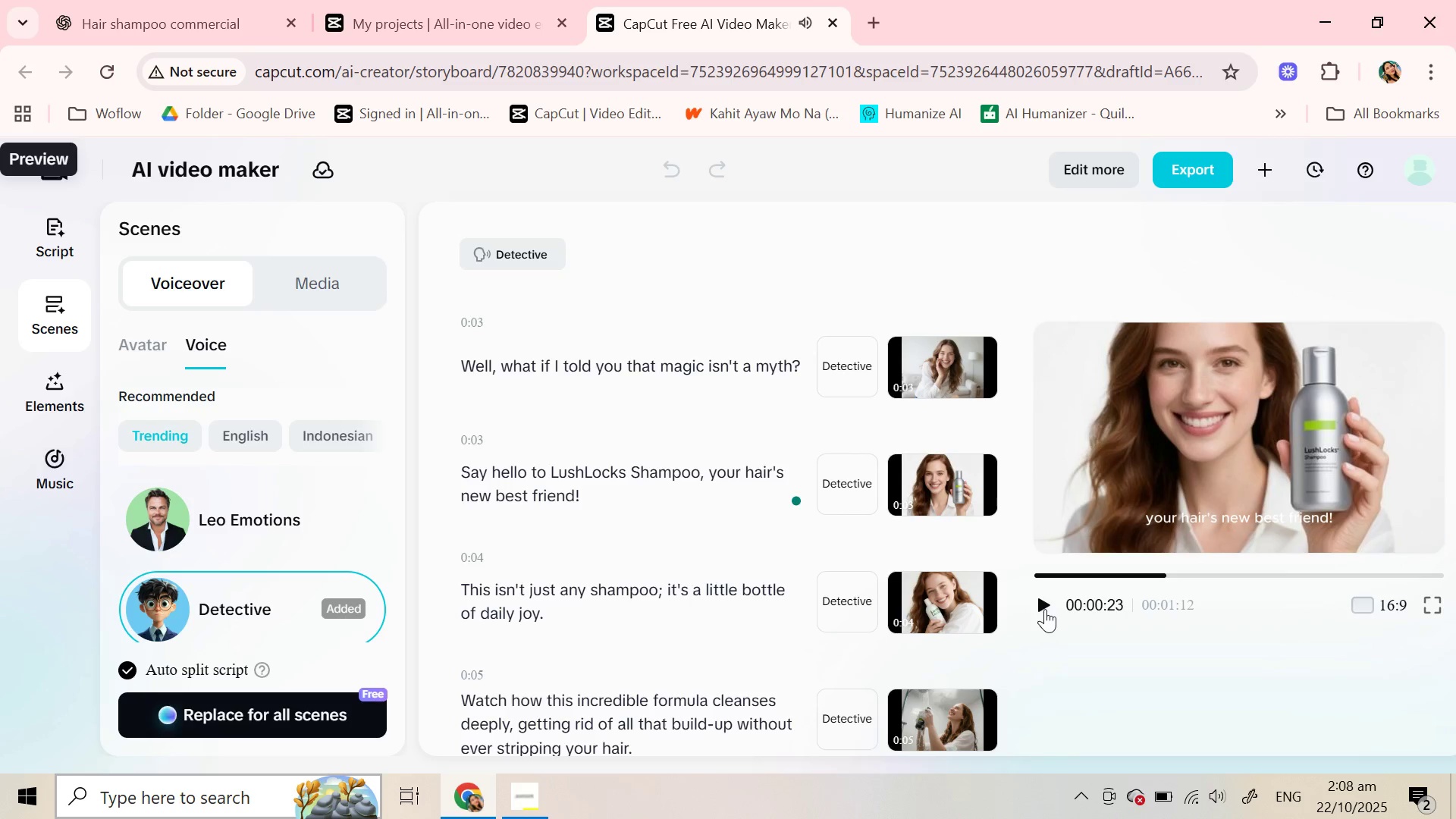 
left_click([1045, 609])
 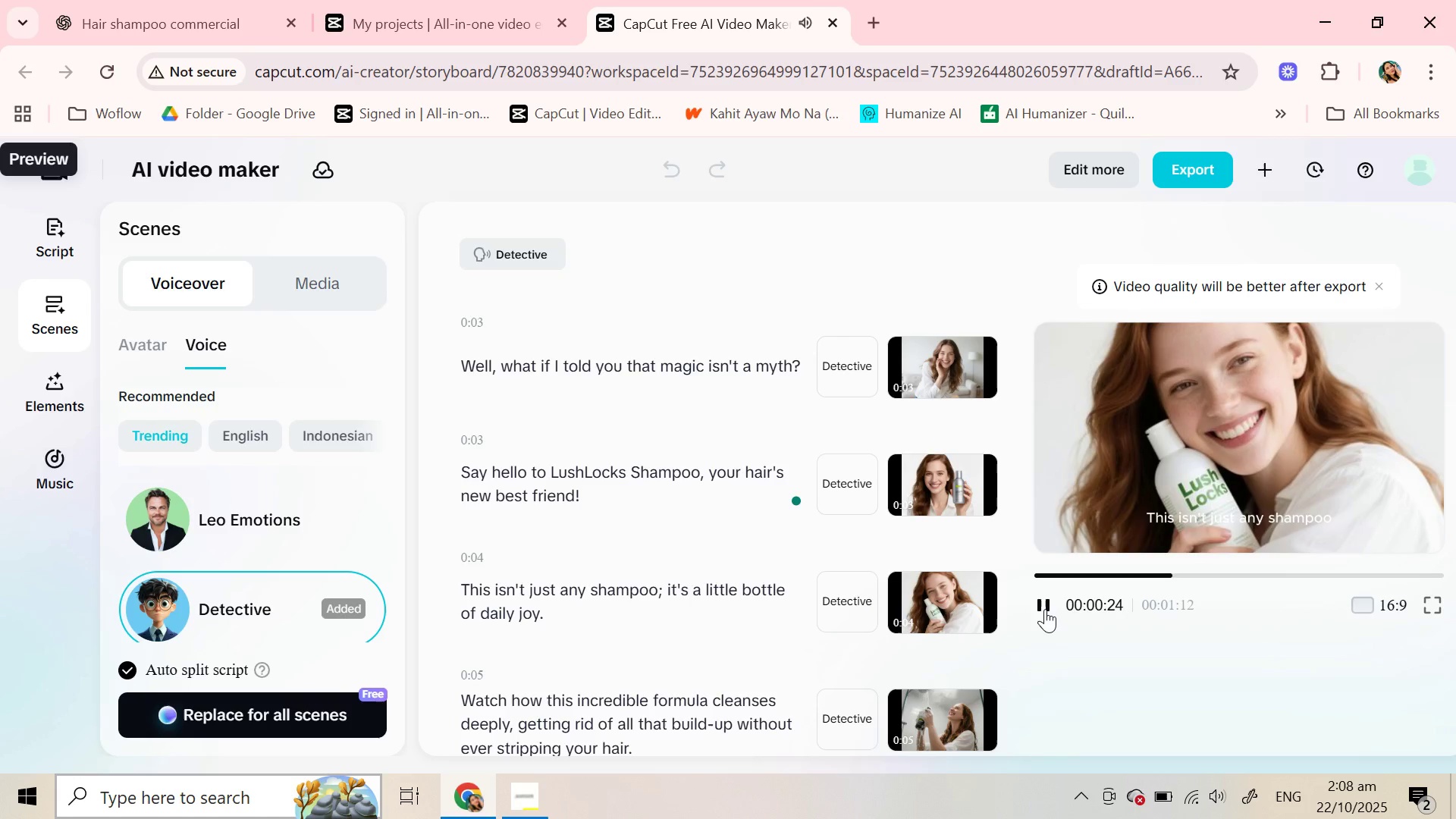 
left_click([1045, 609])
 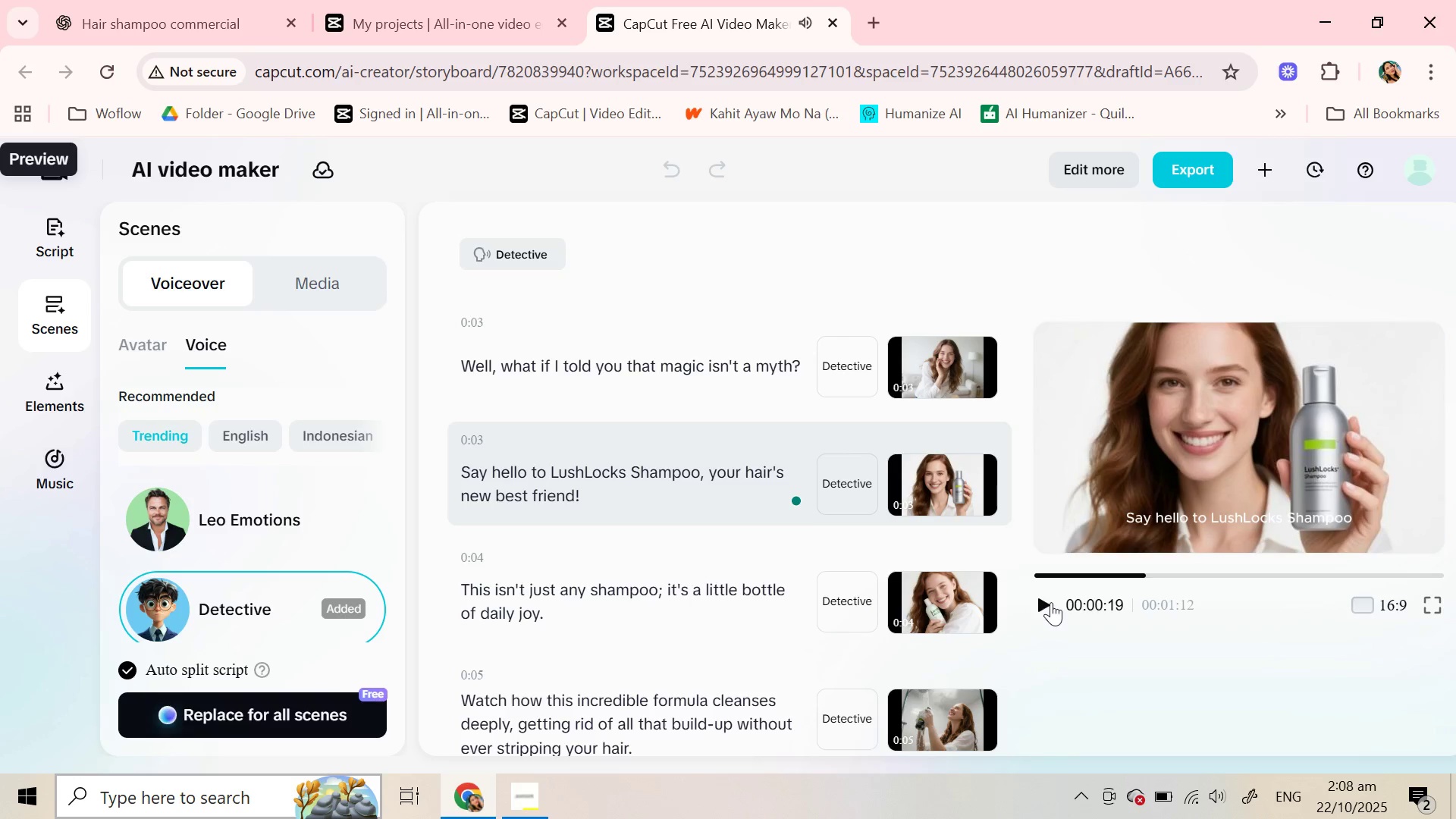 
left_click([1051, 602])
 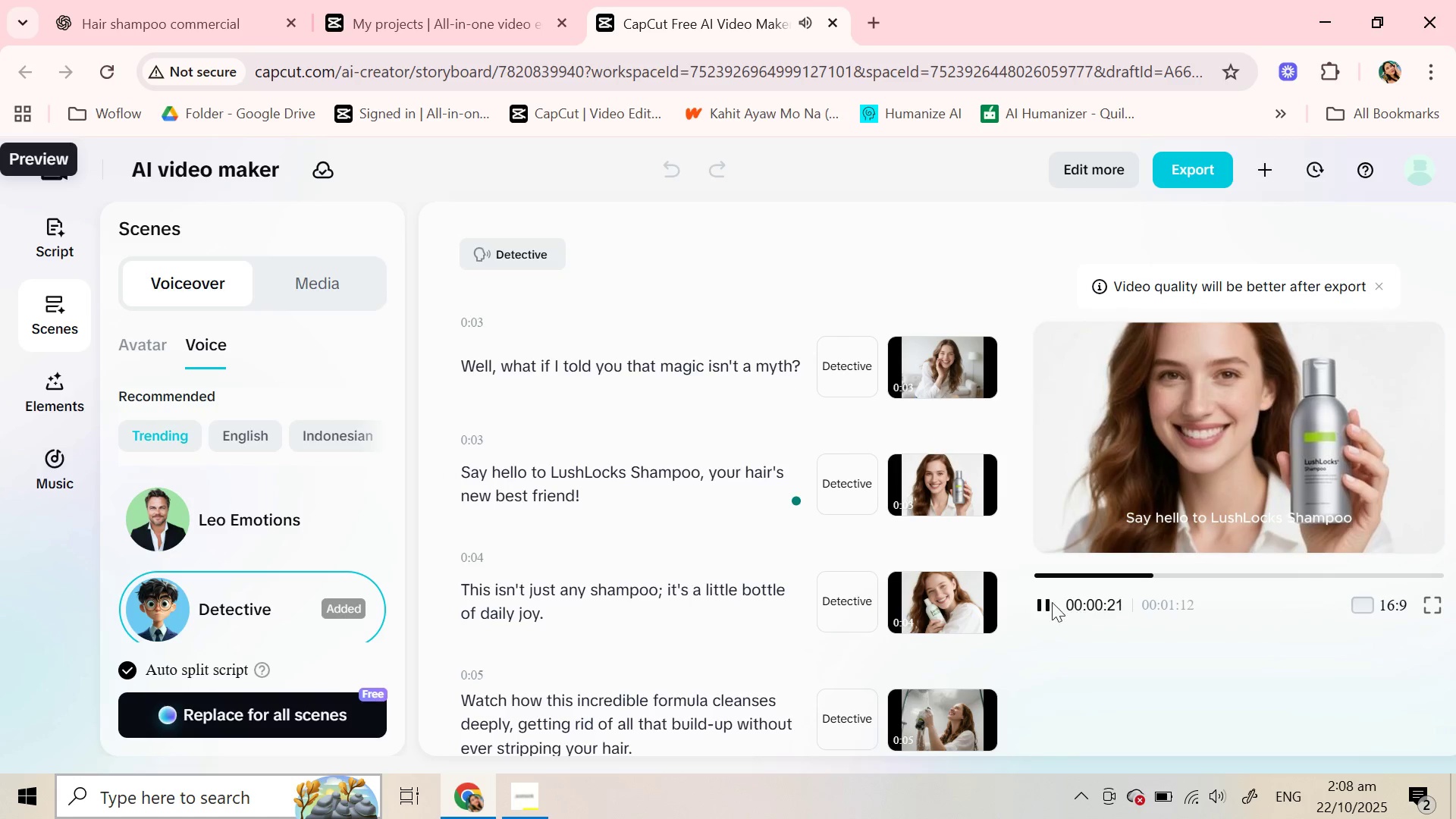 
left_click([1051, 602])
 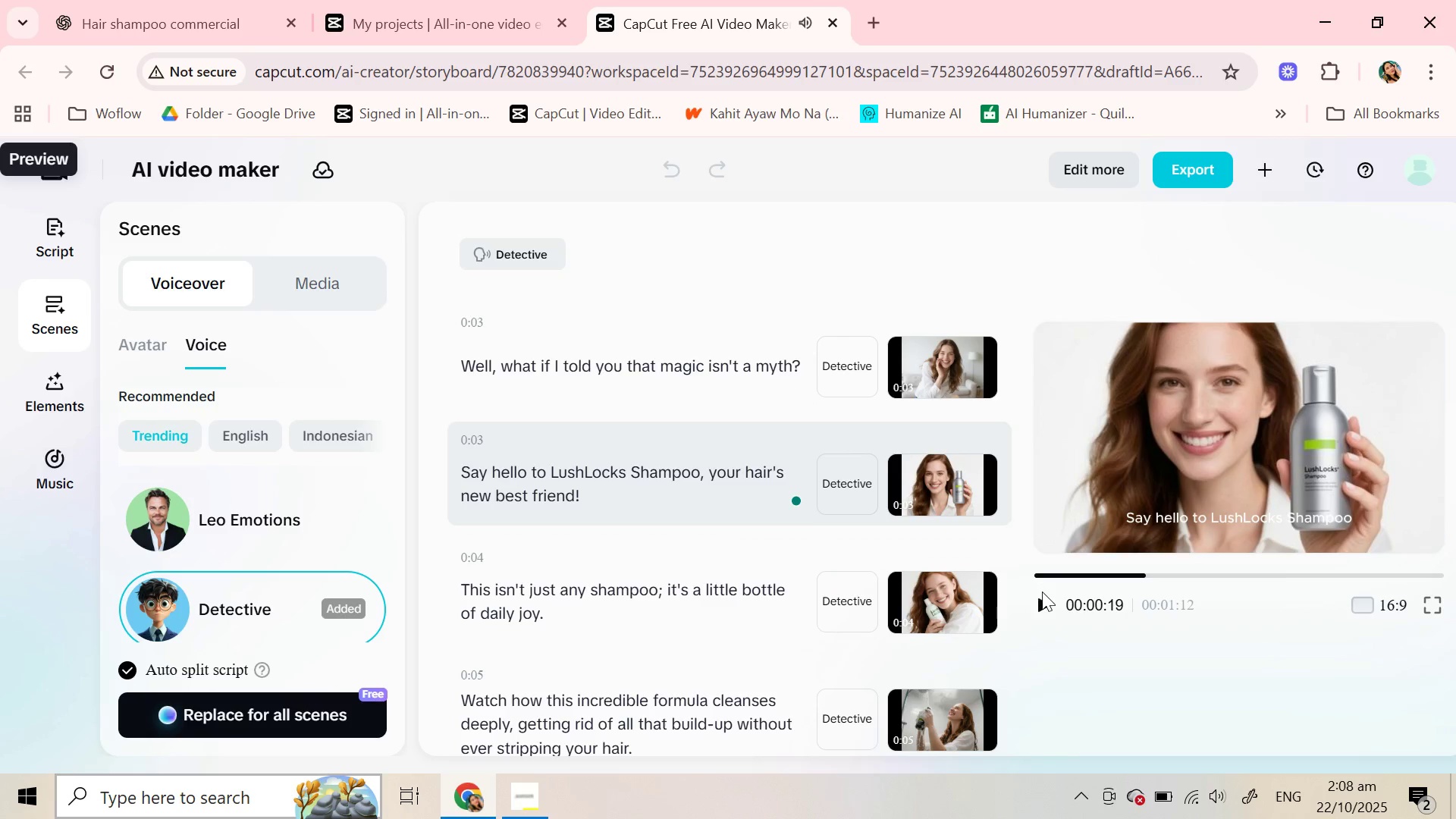 
left_click([1042, 598])
 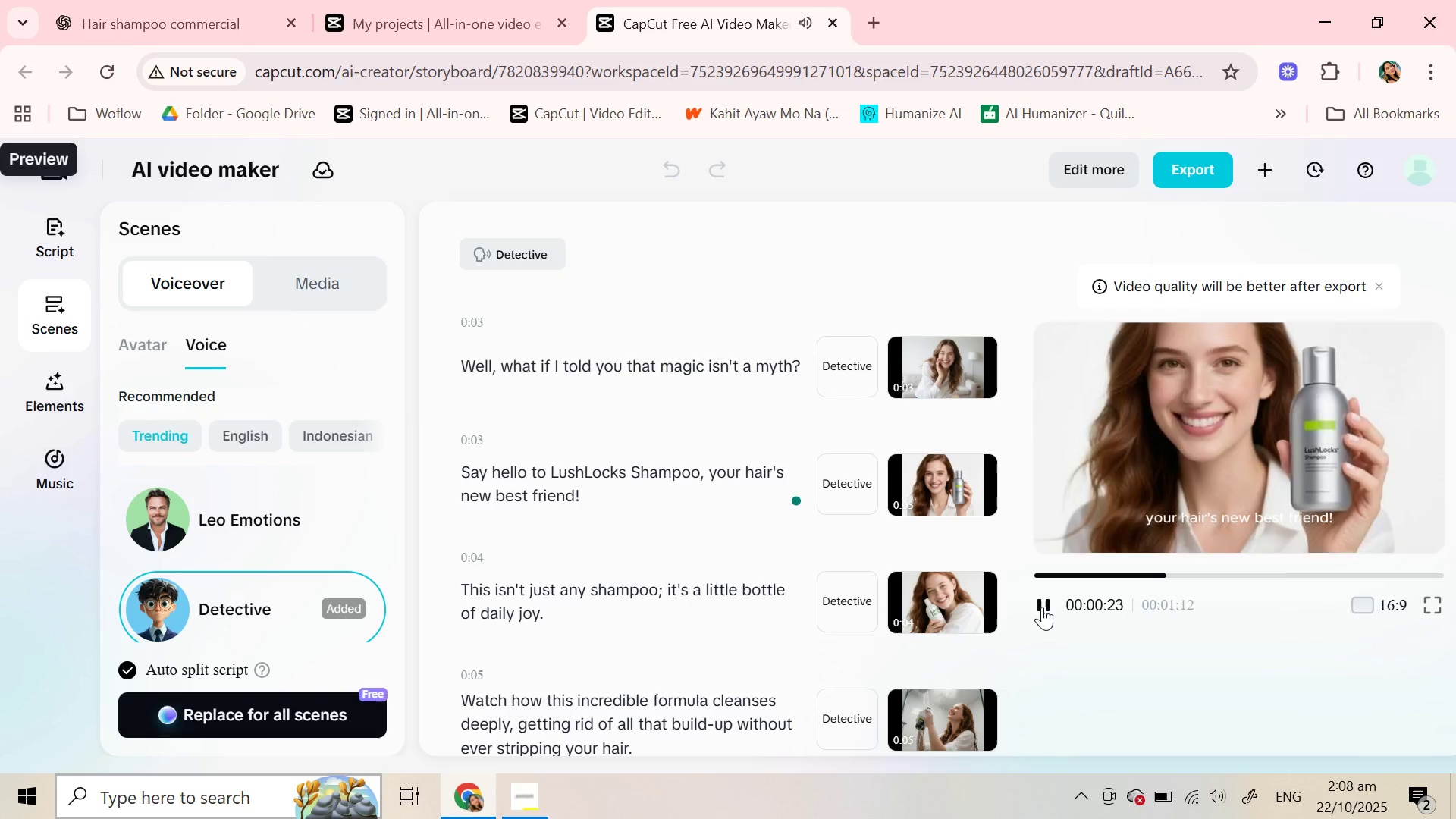 
left_click([1042, 607])
 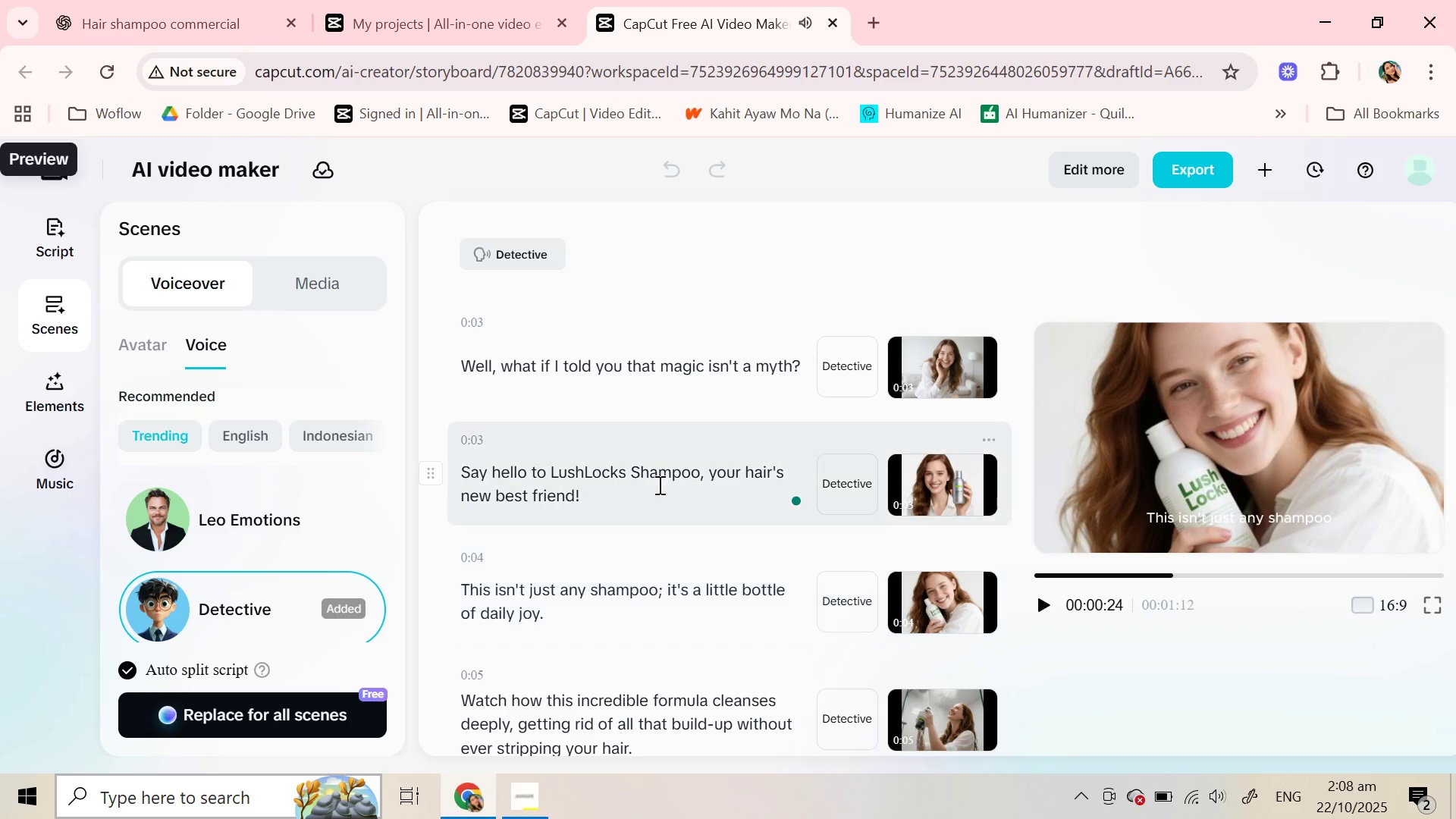 
left_click([657, 485])
 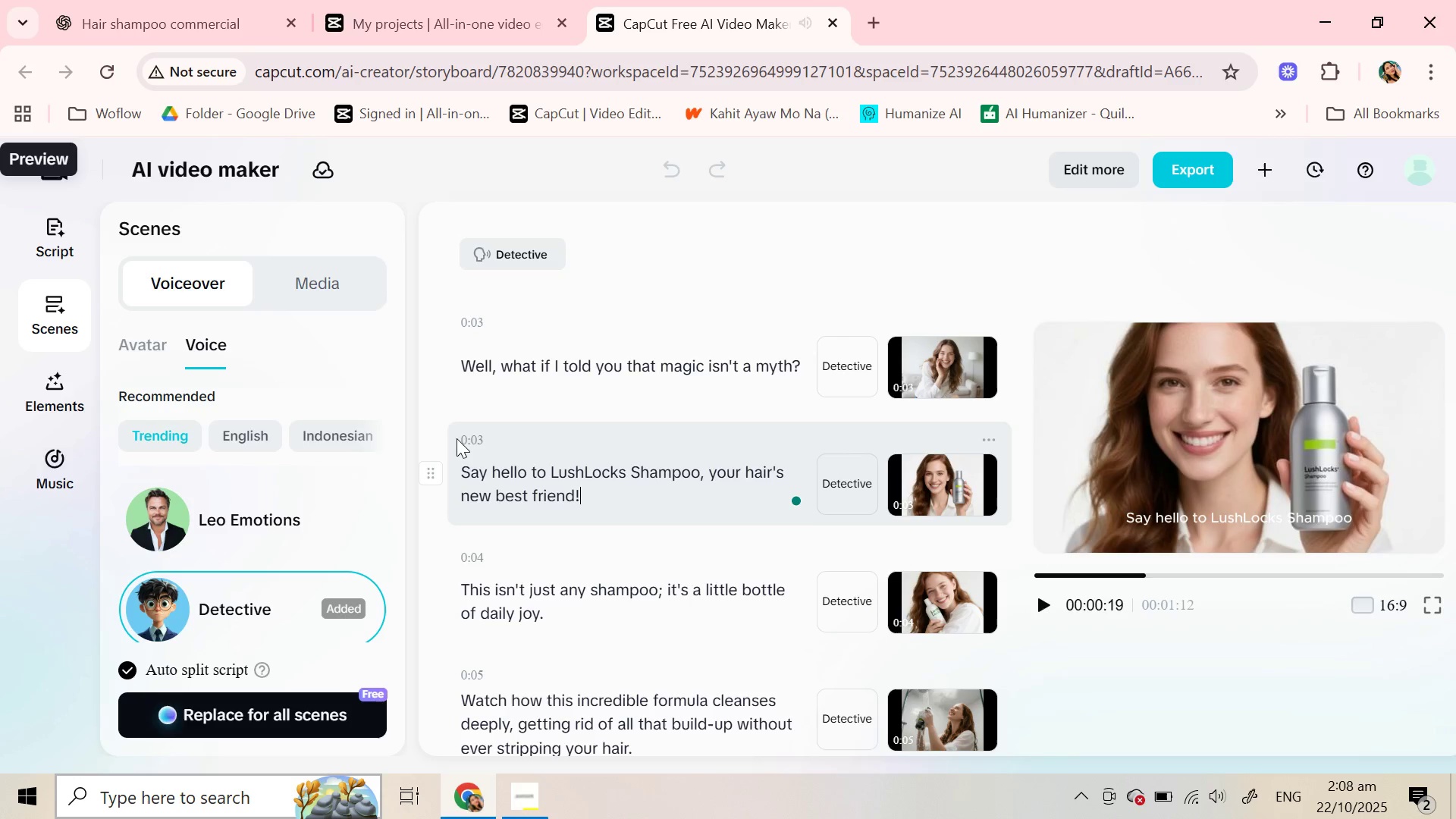 
scroll: coordinate [252, 525], scroll_direction: up, amount: 3.0
 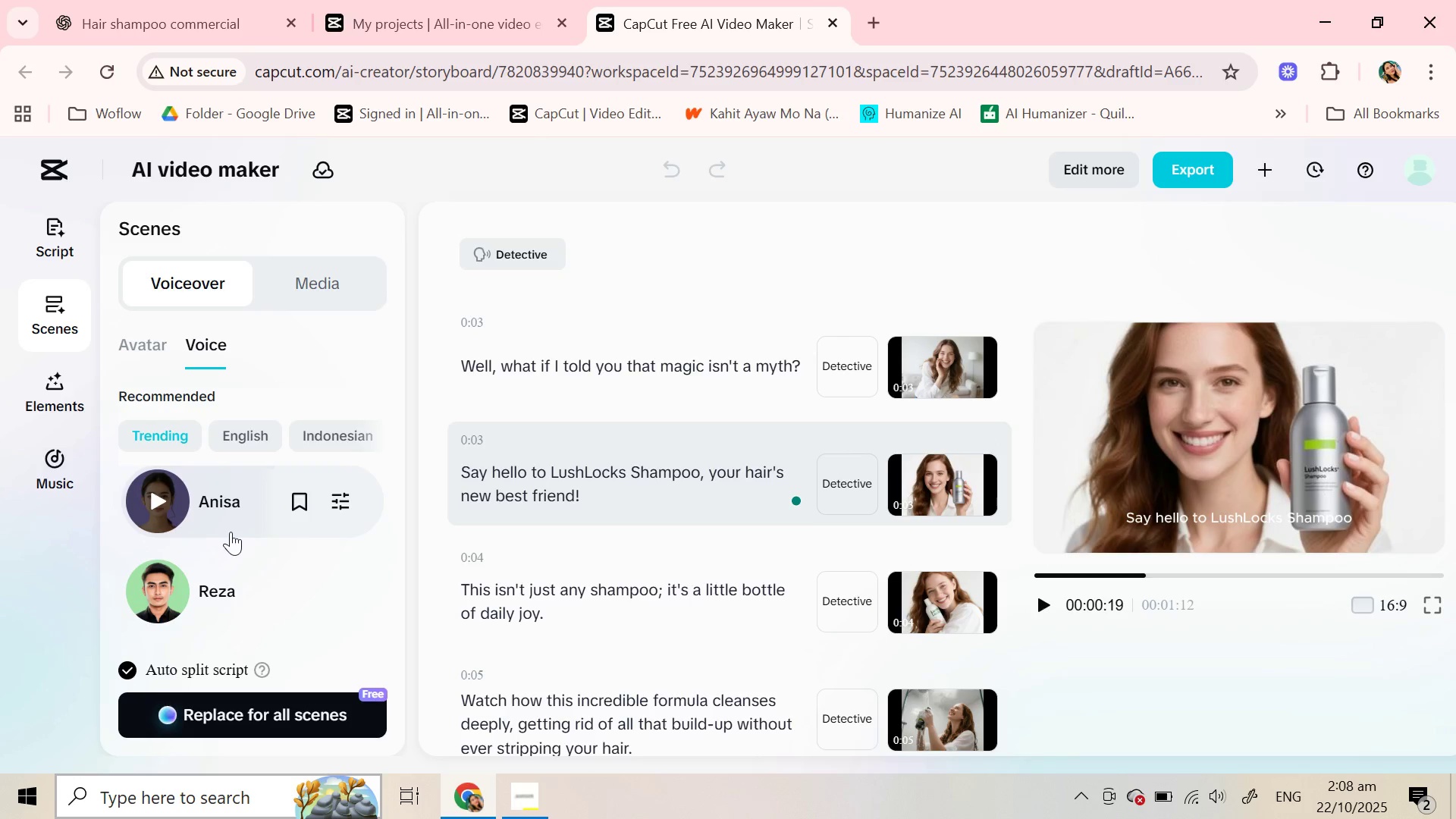 
left_click([230, 519])
 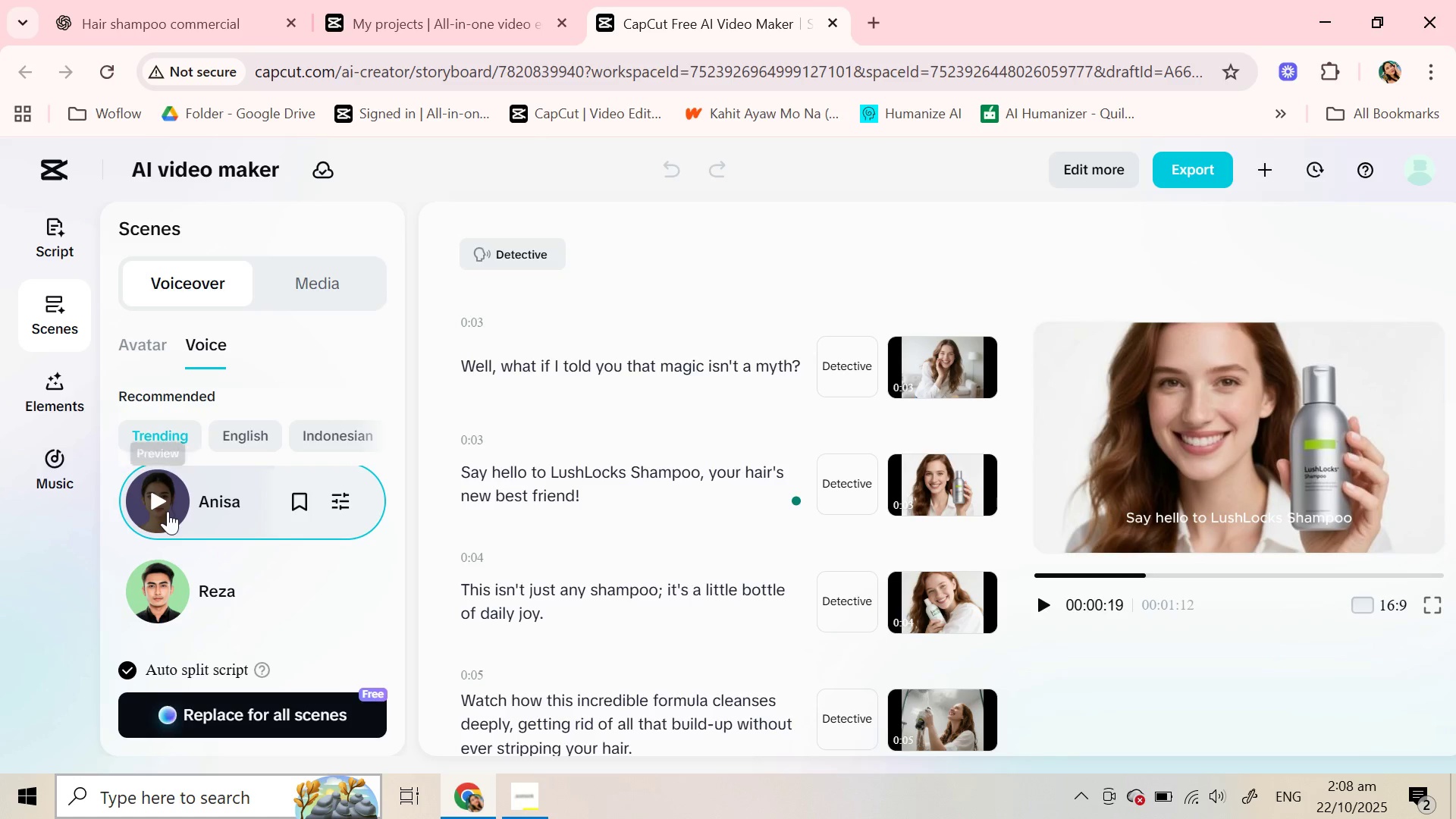 
left_click([168, 511])
 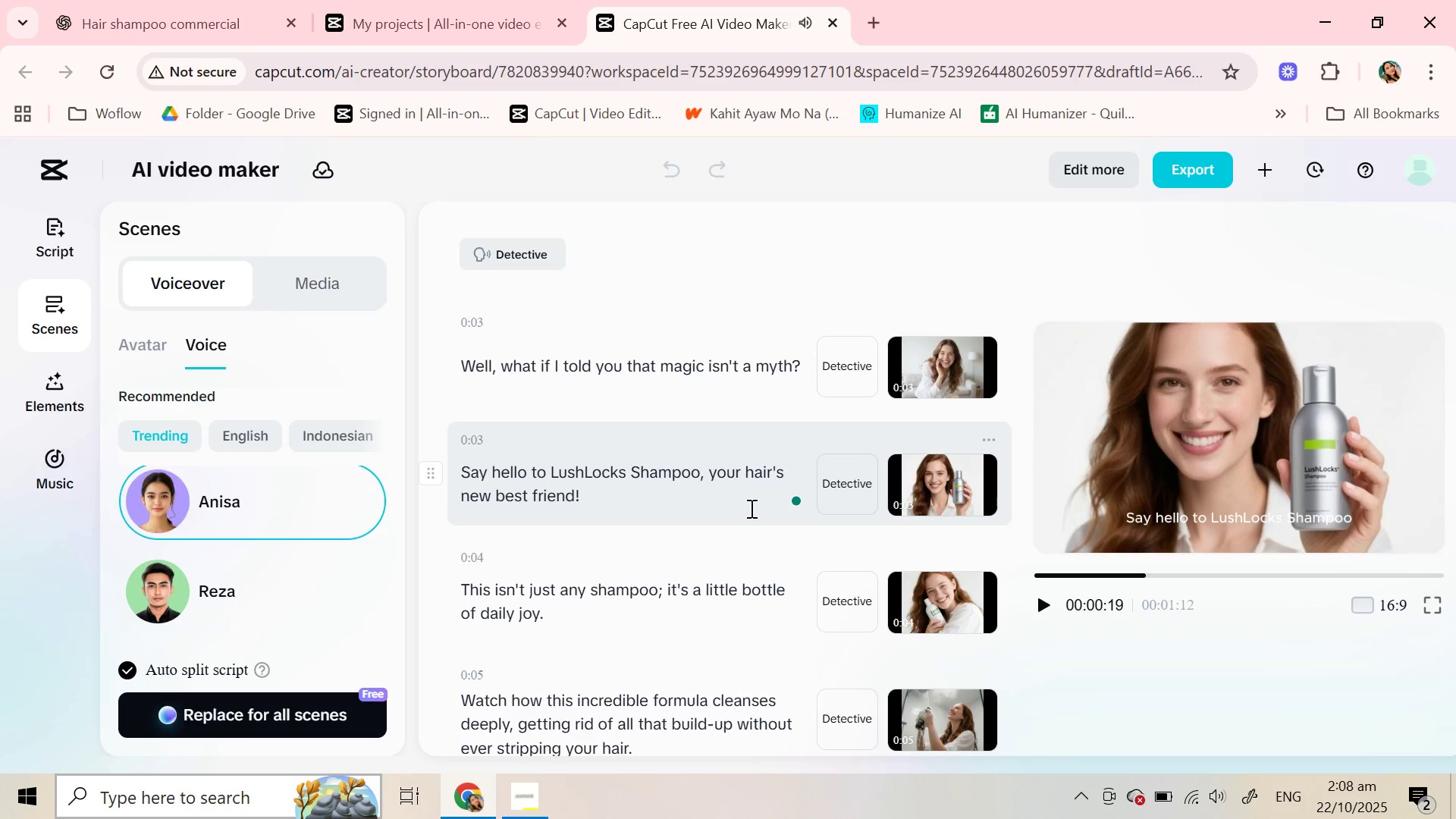 
mouse_move([198, 500])
 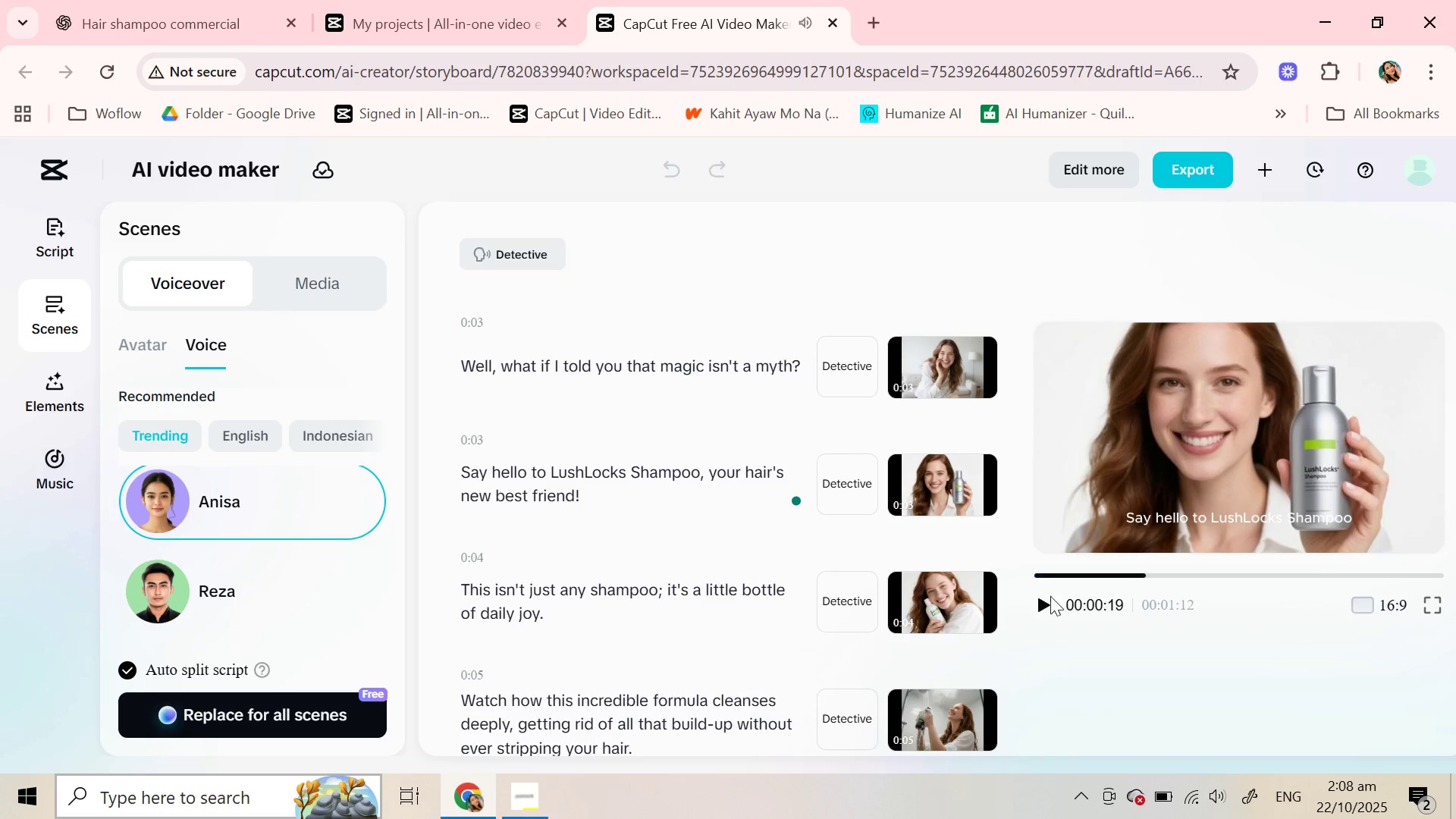 
left_click([1050, 600])
 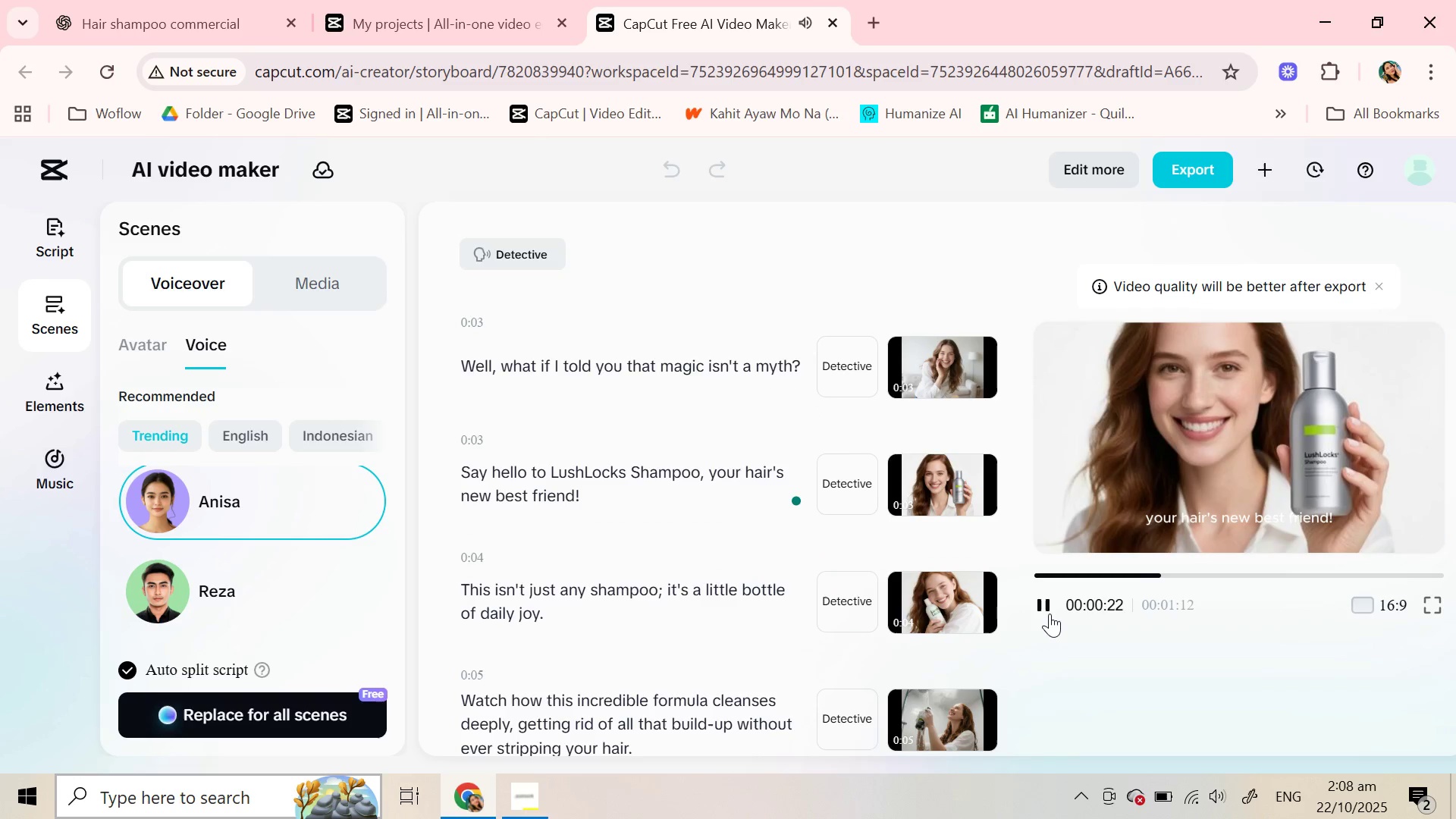 
left_click([1050, 613])
 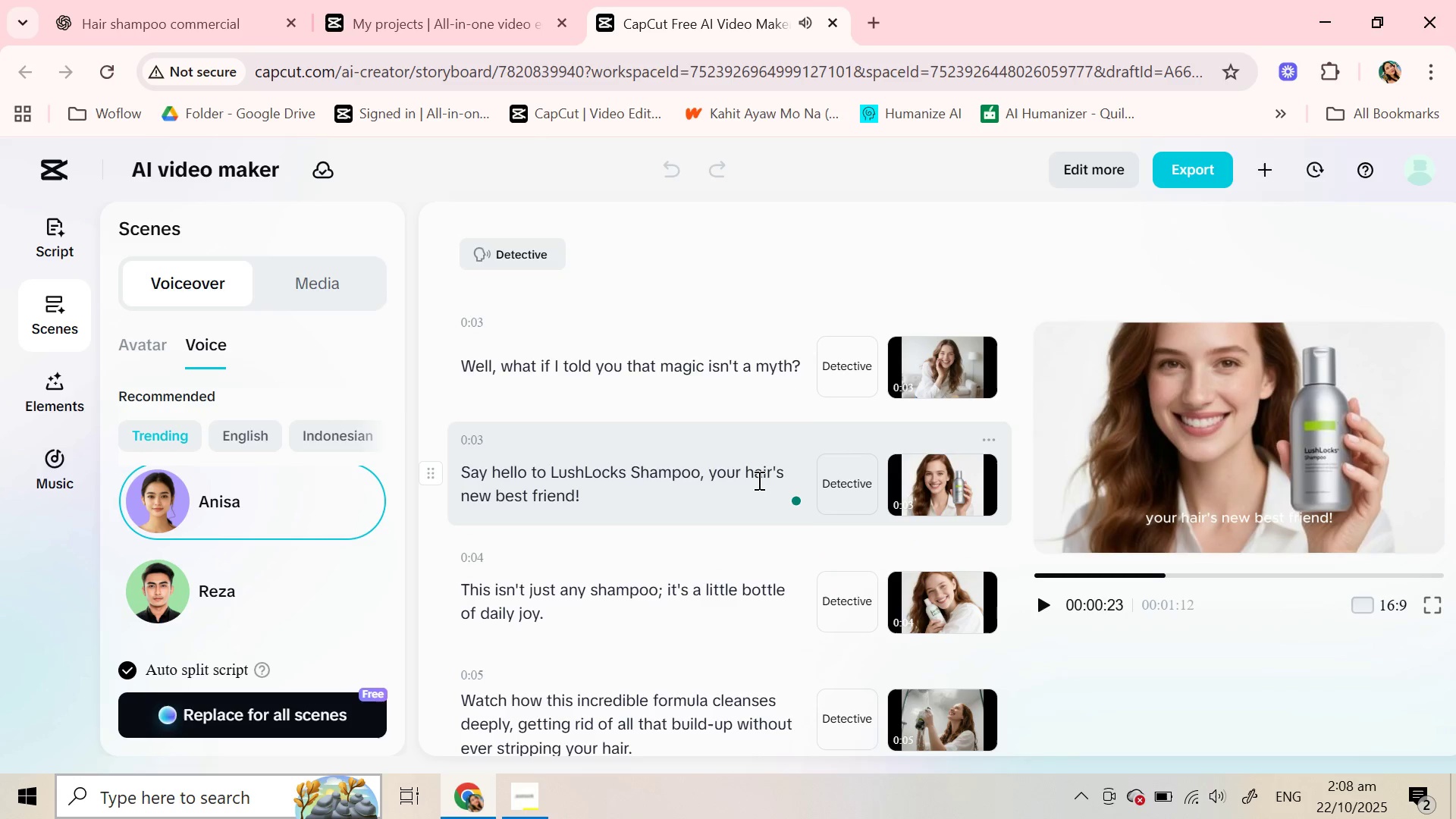 
left_click([758, 480])
 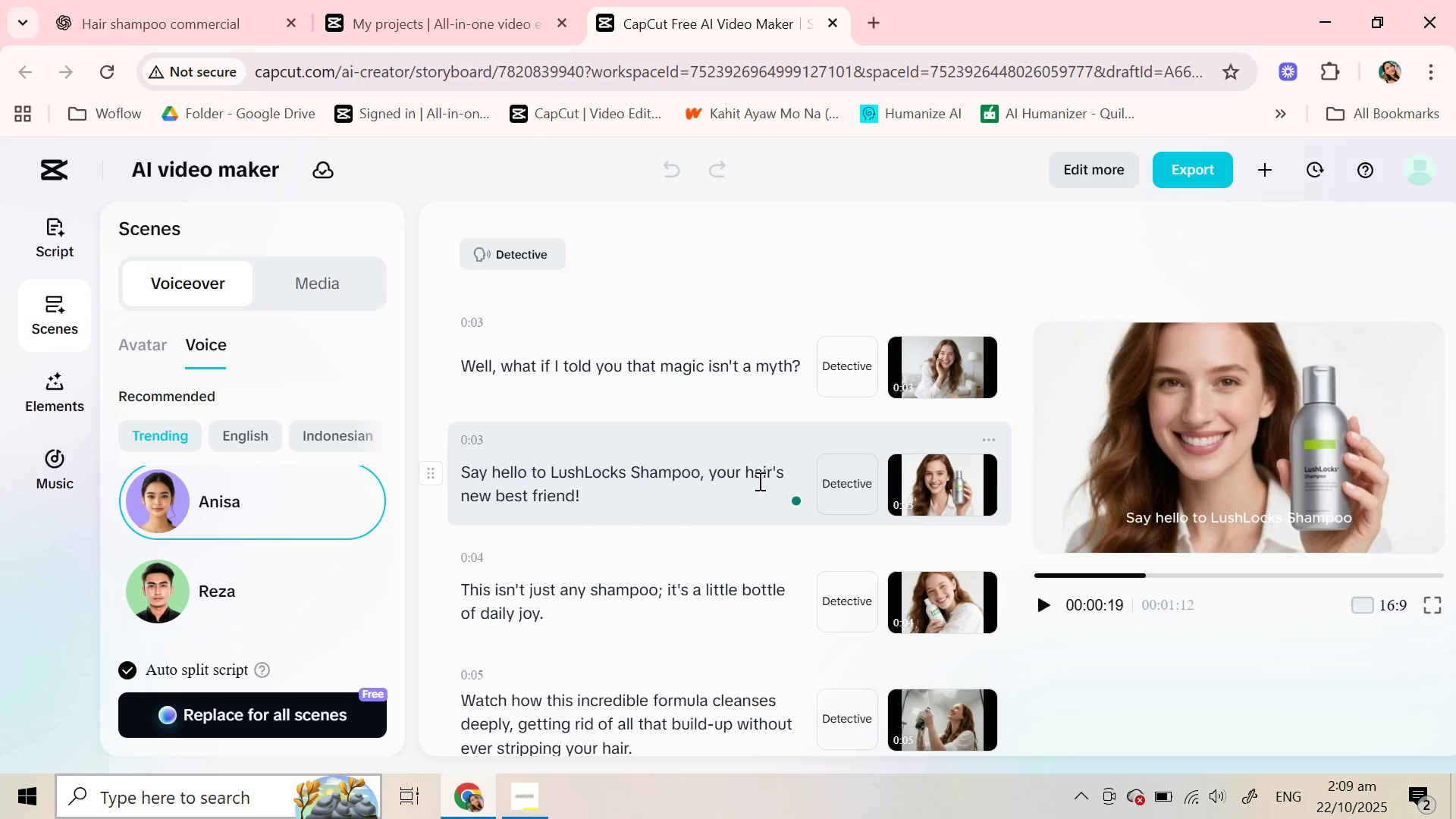 
wait(8.14)
 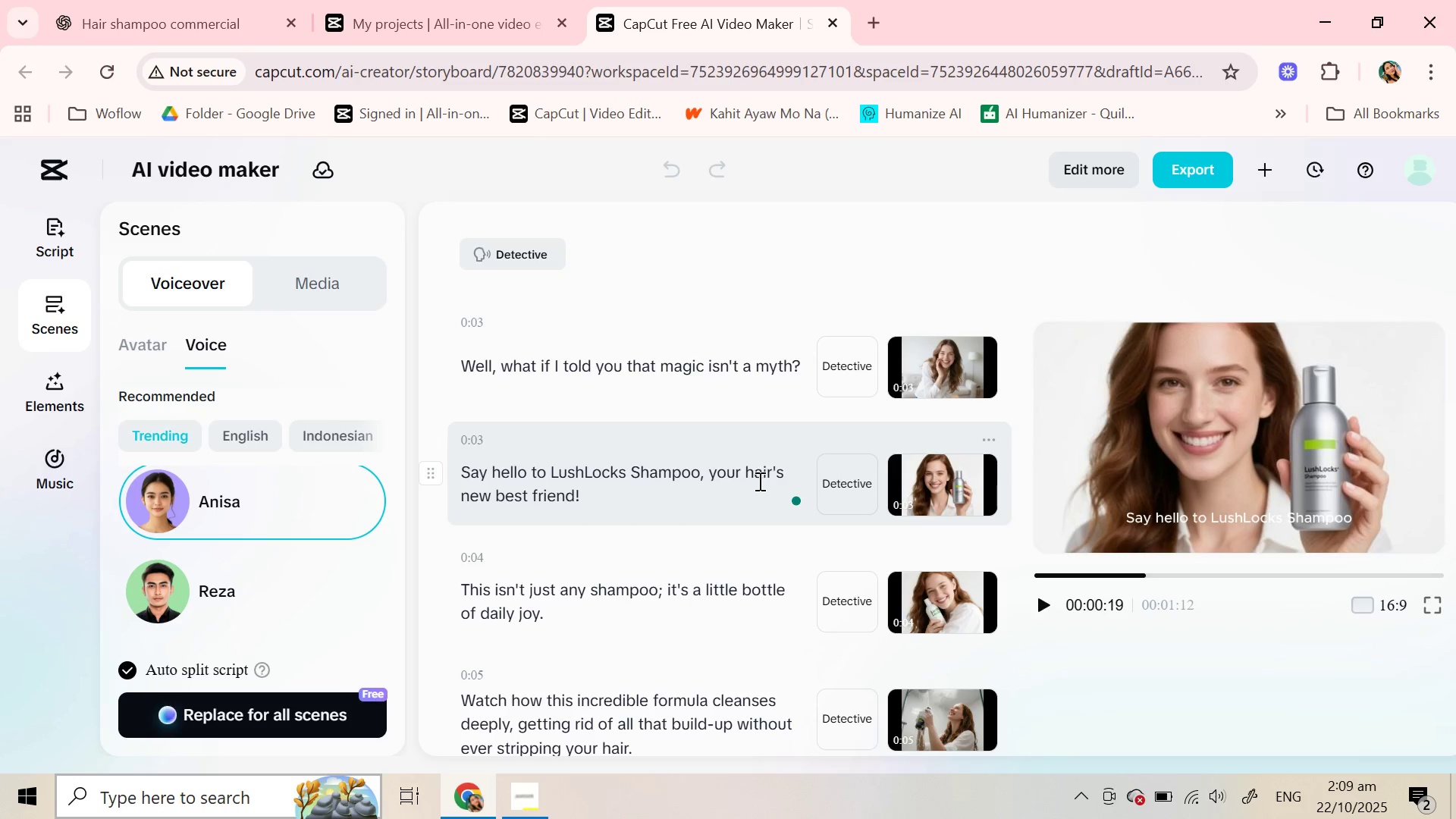 
left_click([1057, 616])
 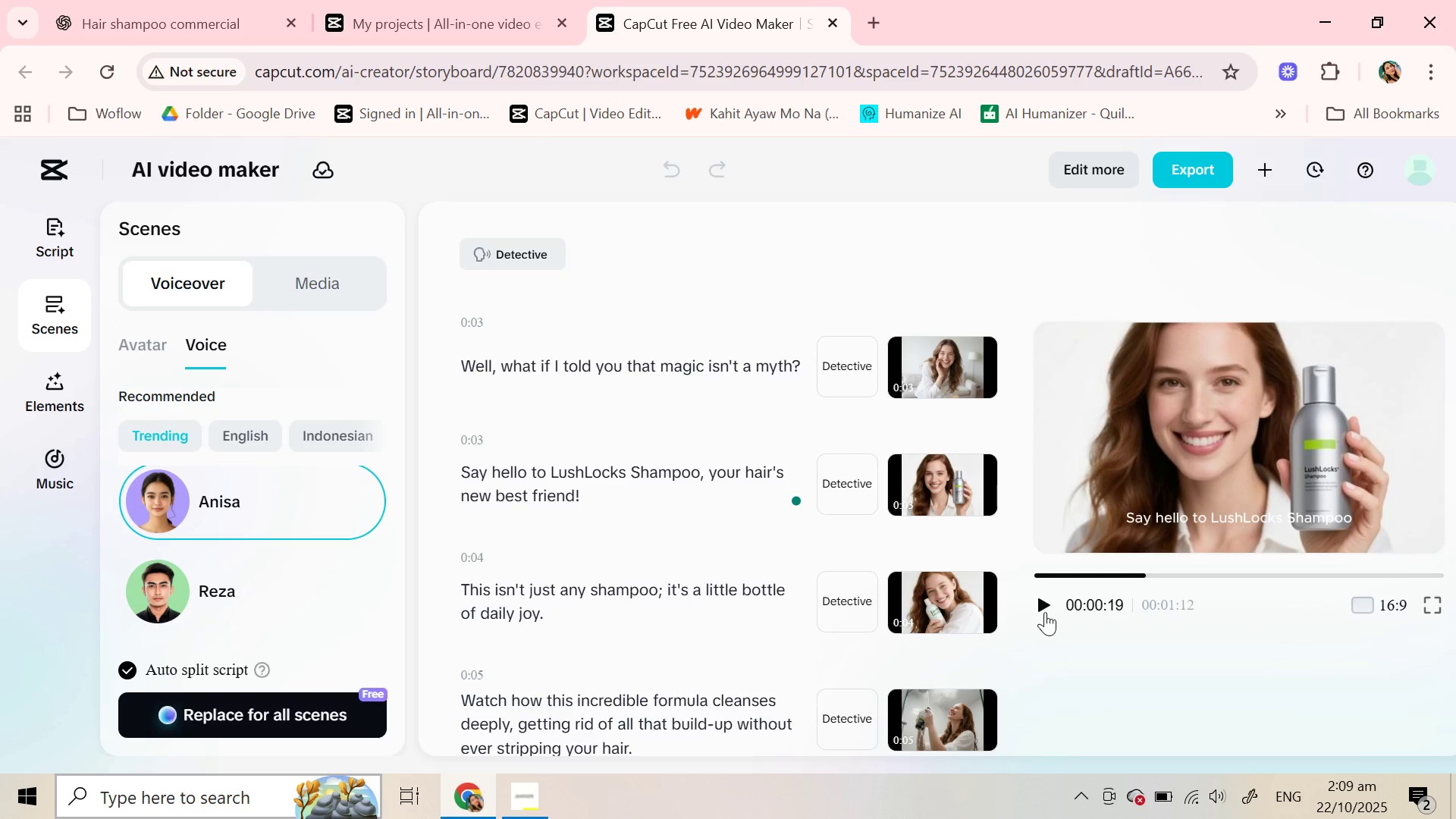 
left_click([1045, 612])
 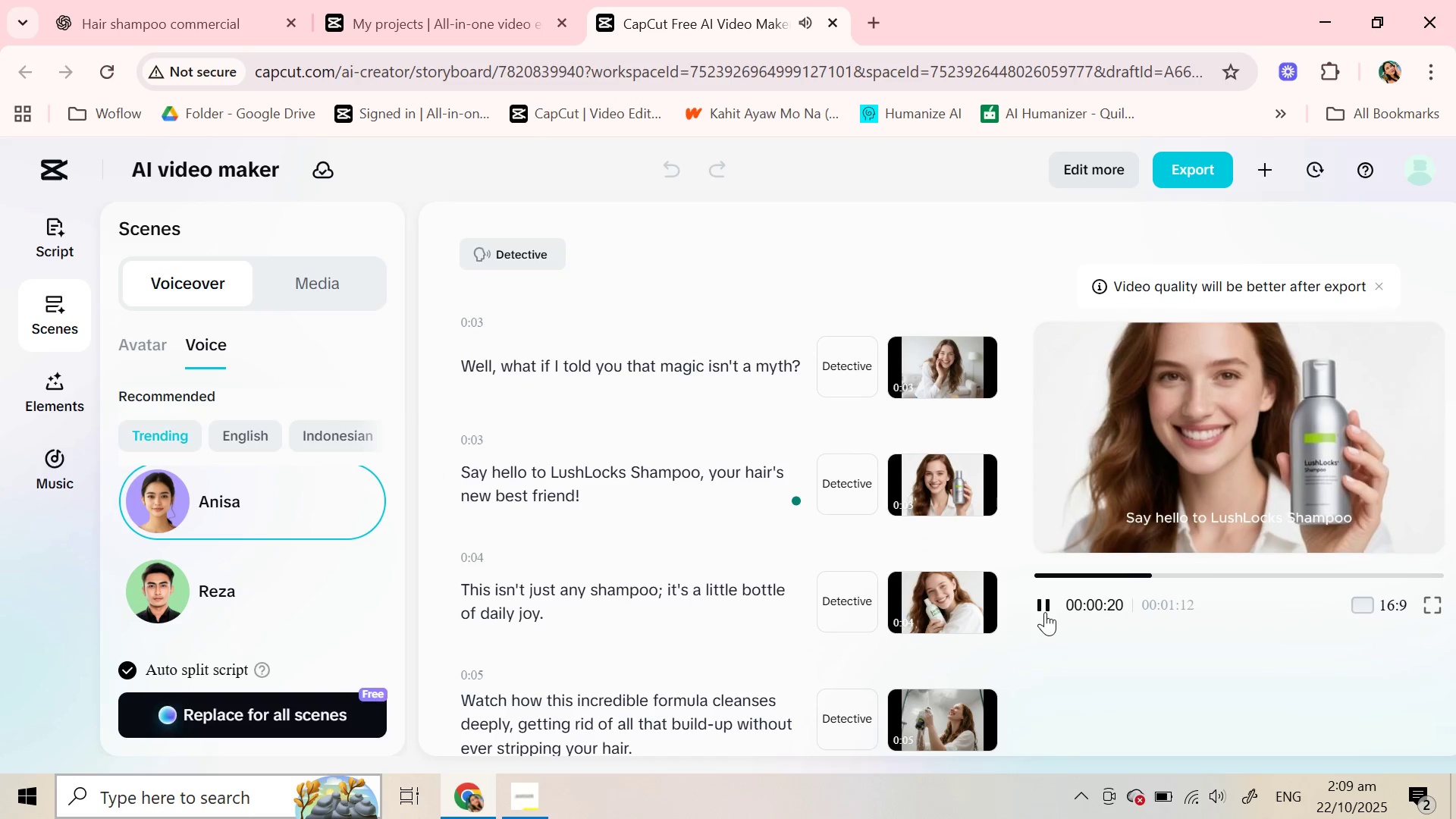 
left_click([1045, 612])
 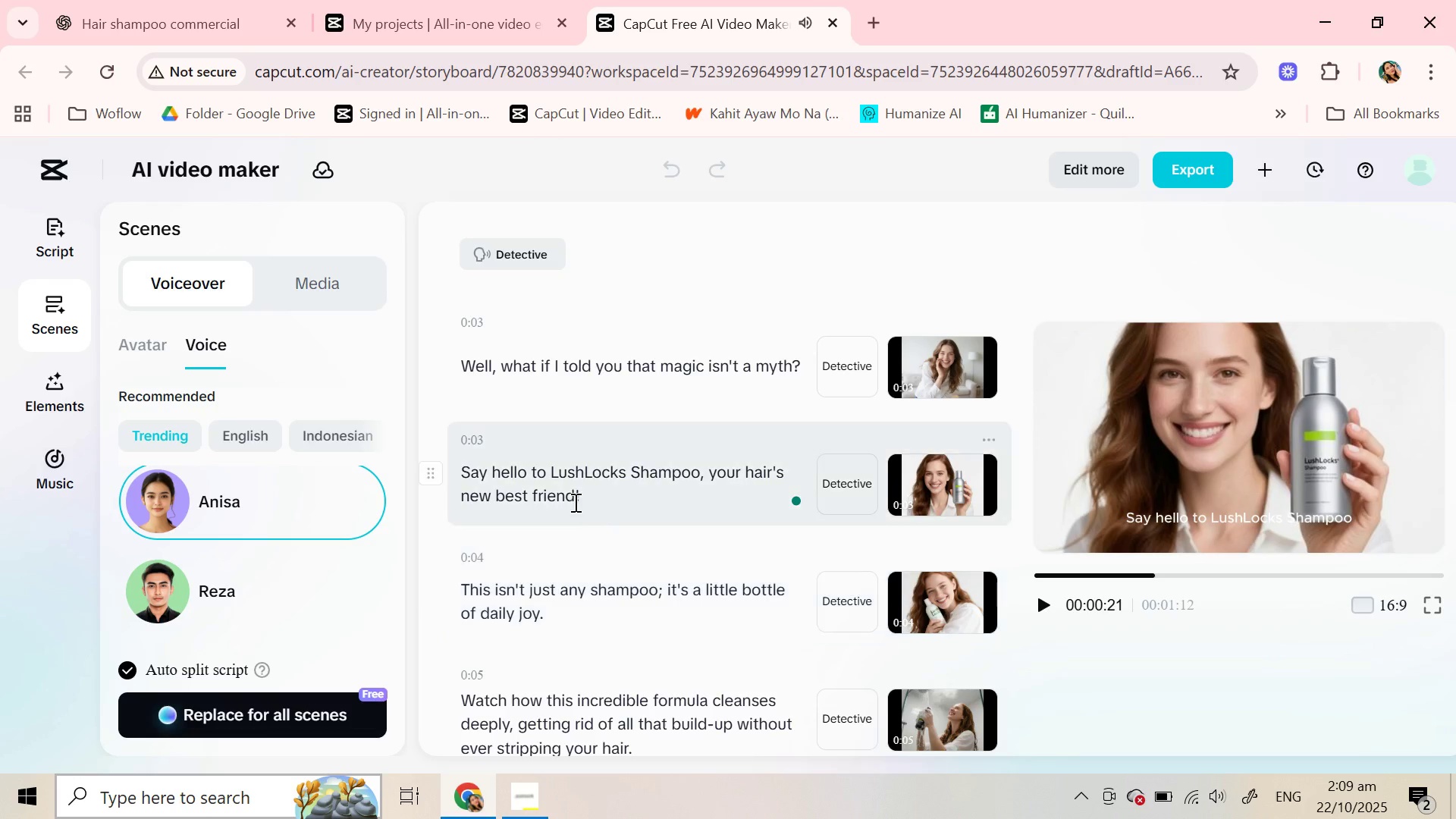 
left_click([574, 502])
 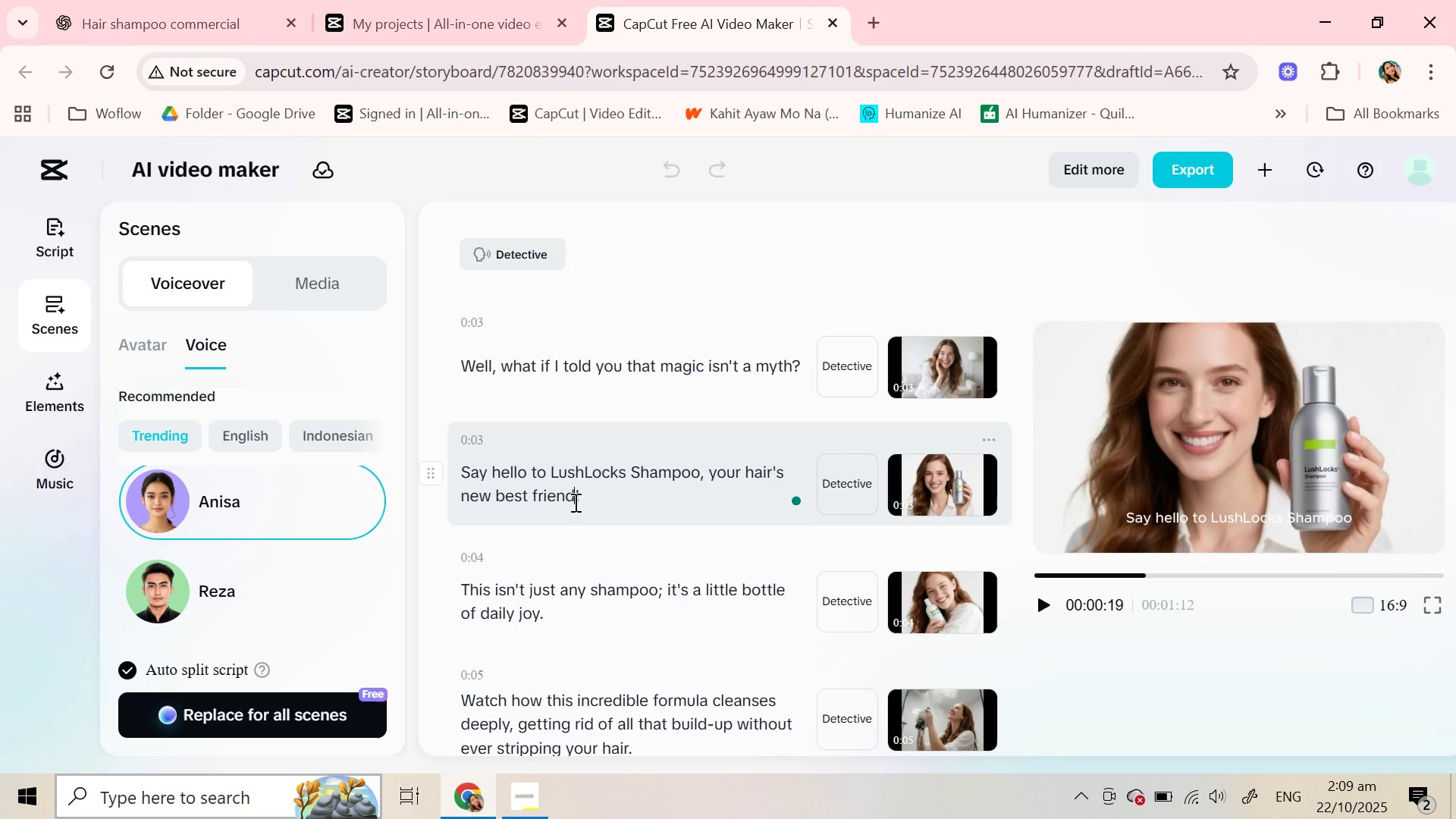 
wait(9.42)
 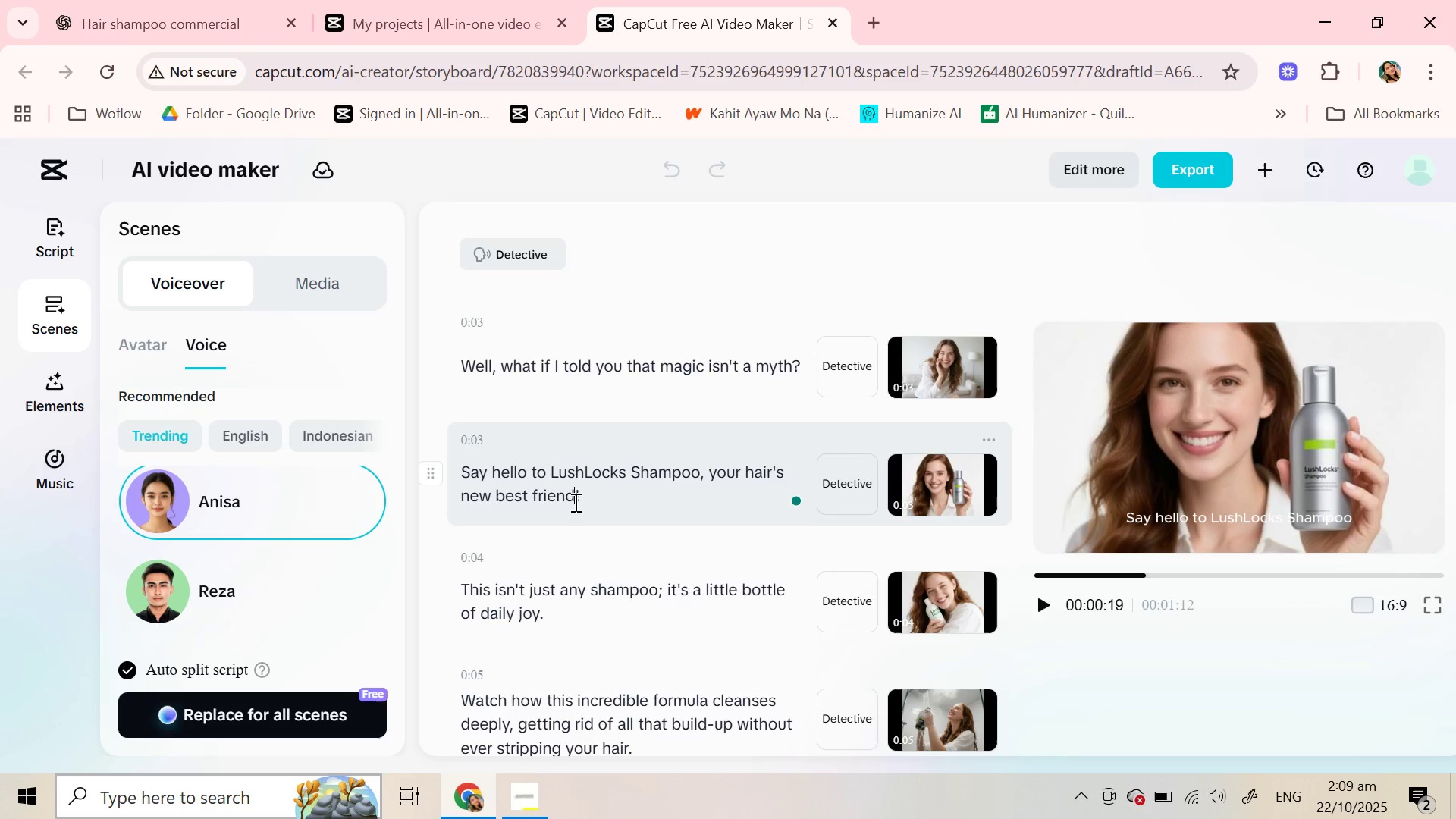 
left_click([1045, 598])
 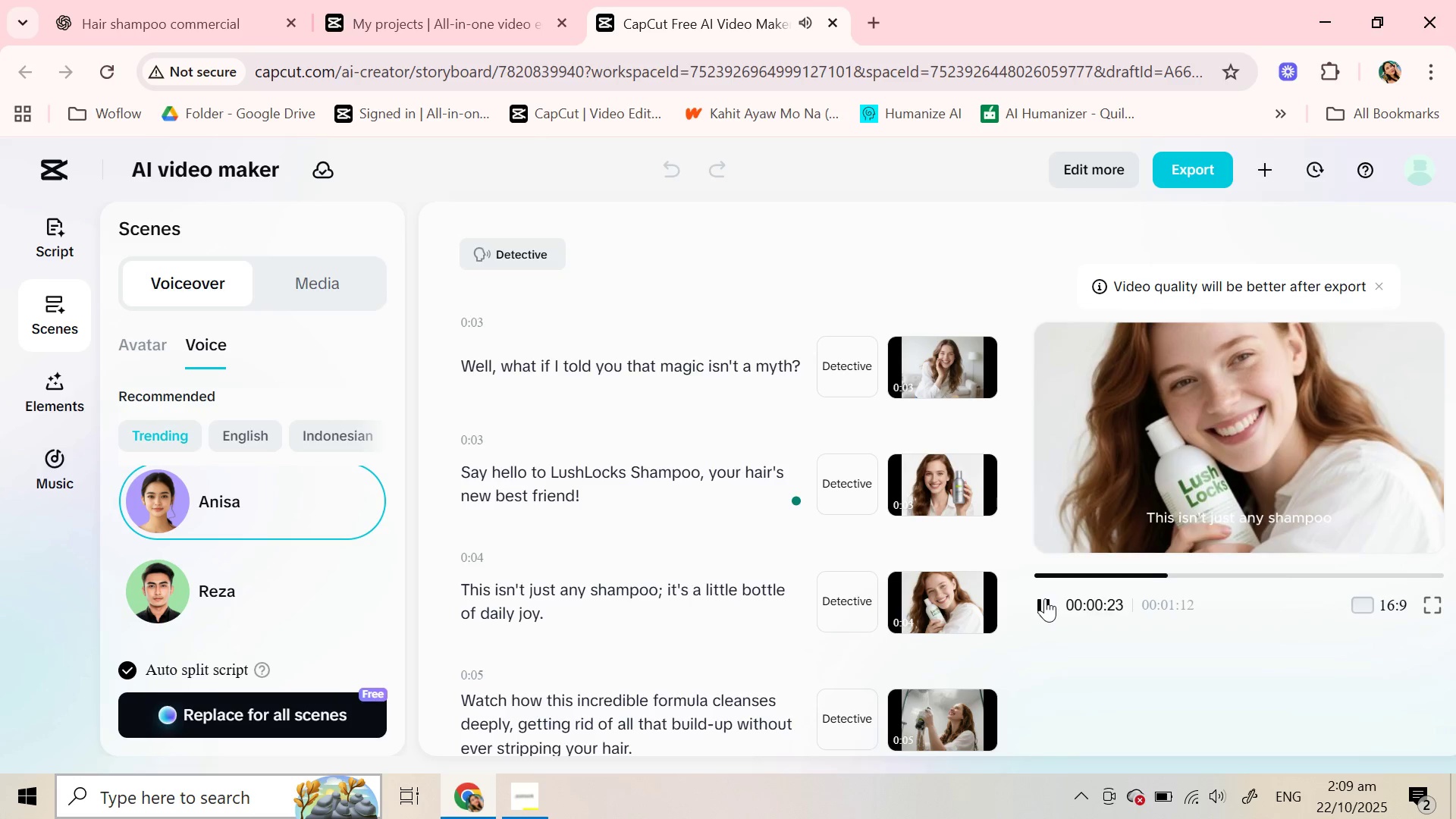 
wait(9.06)
 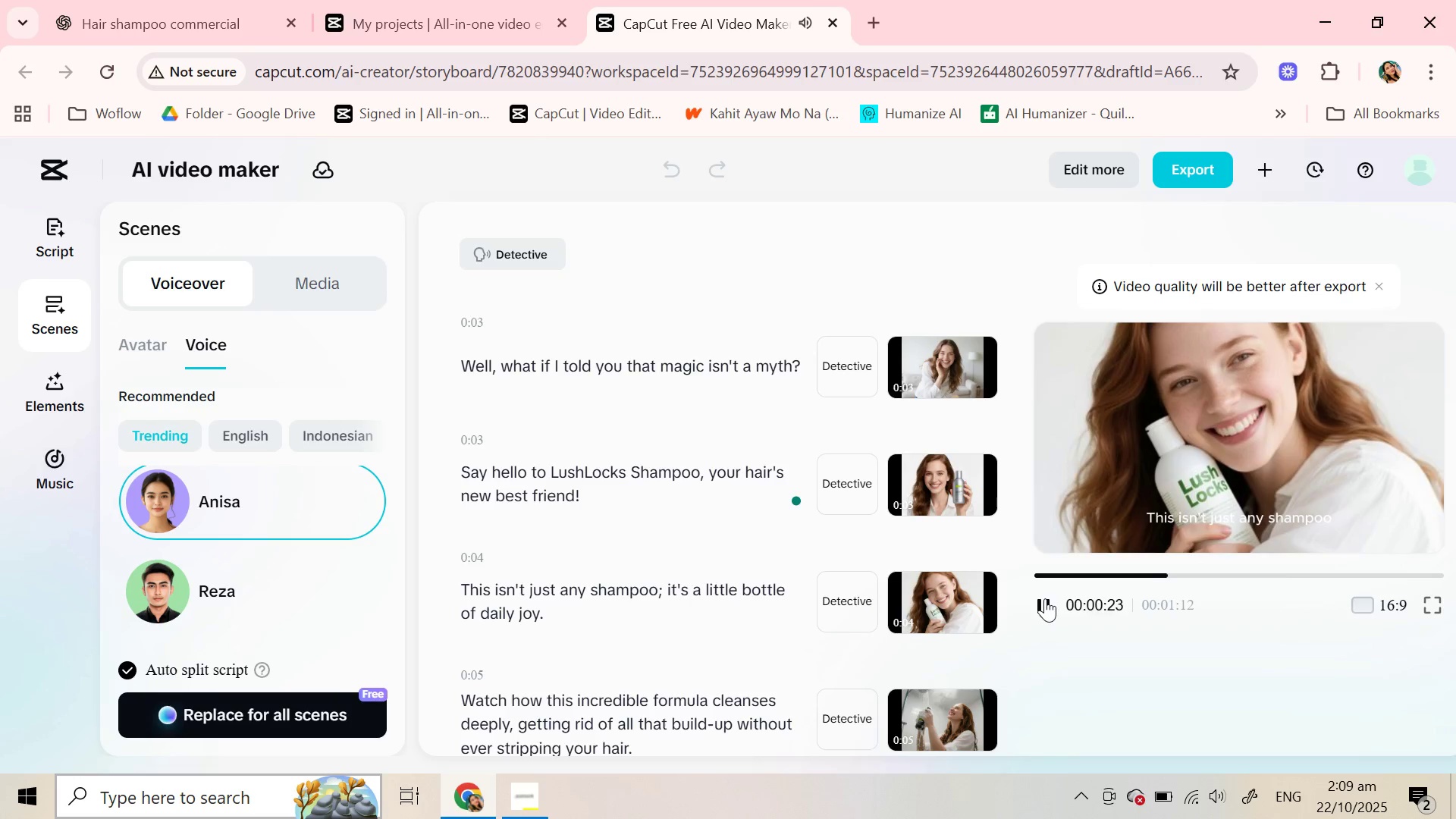 
left_click([1045, 598])
 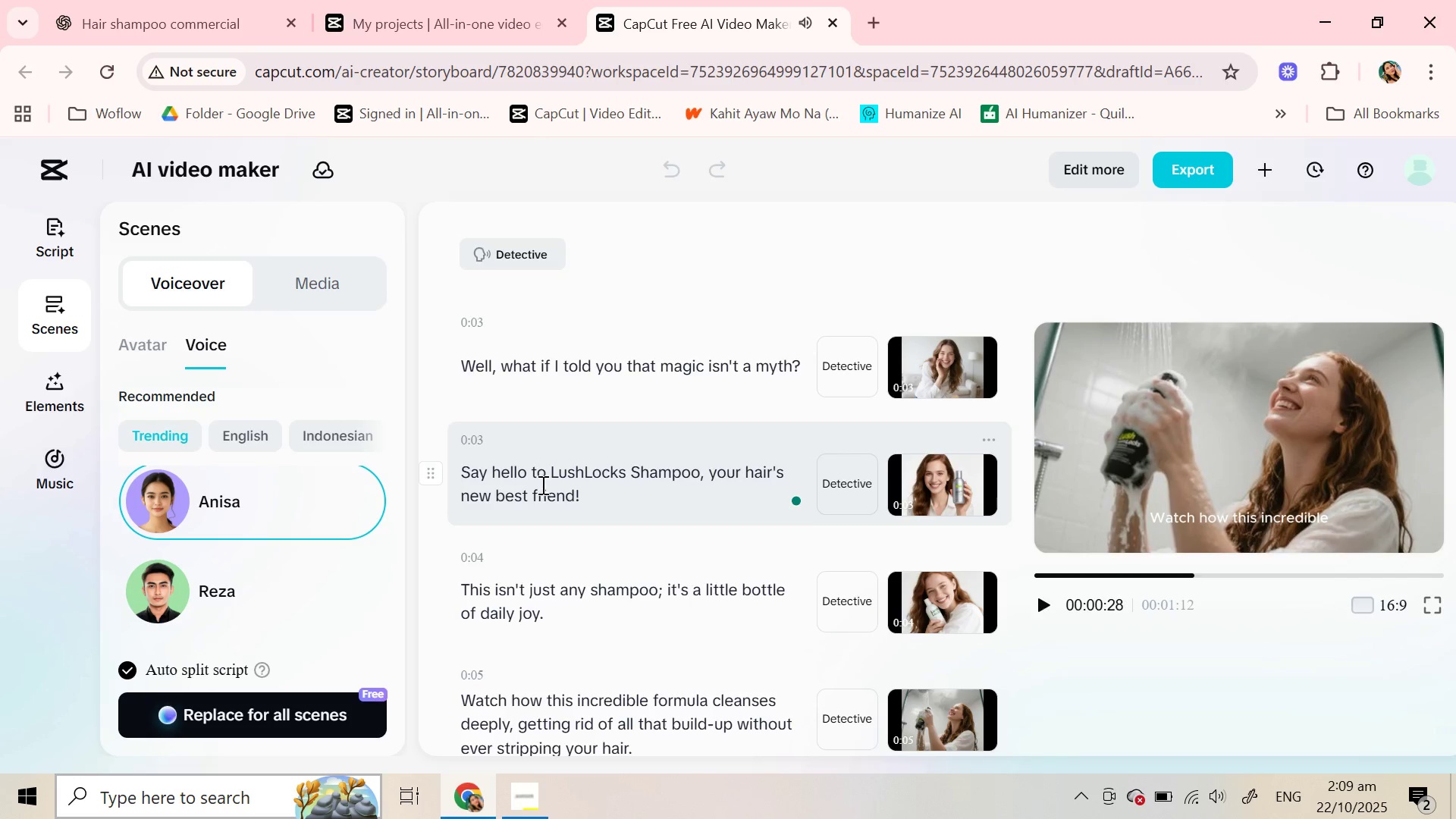 
left_click([541, 485])
 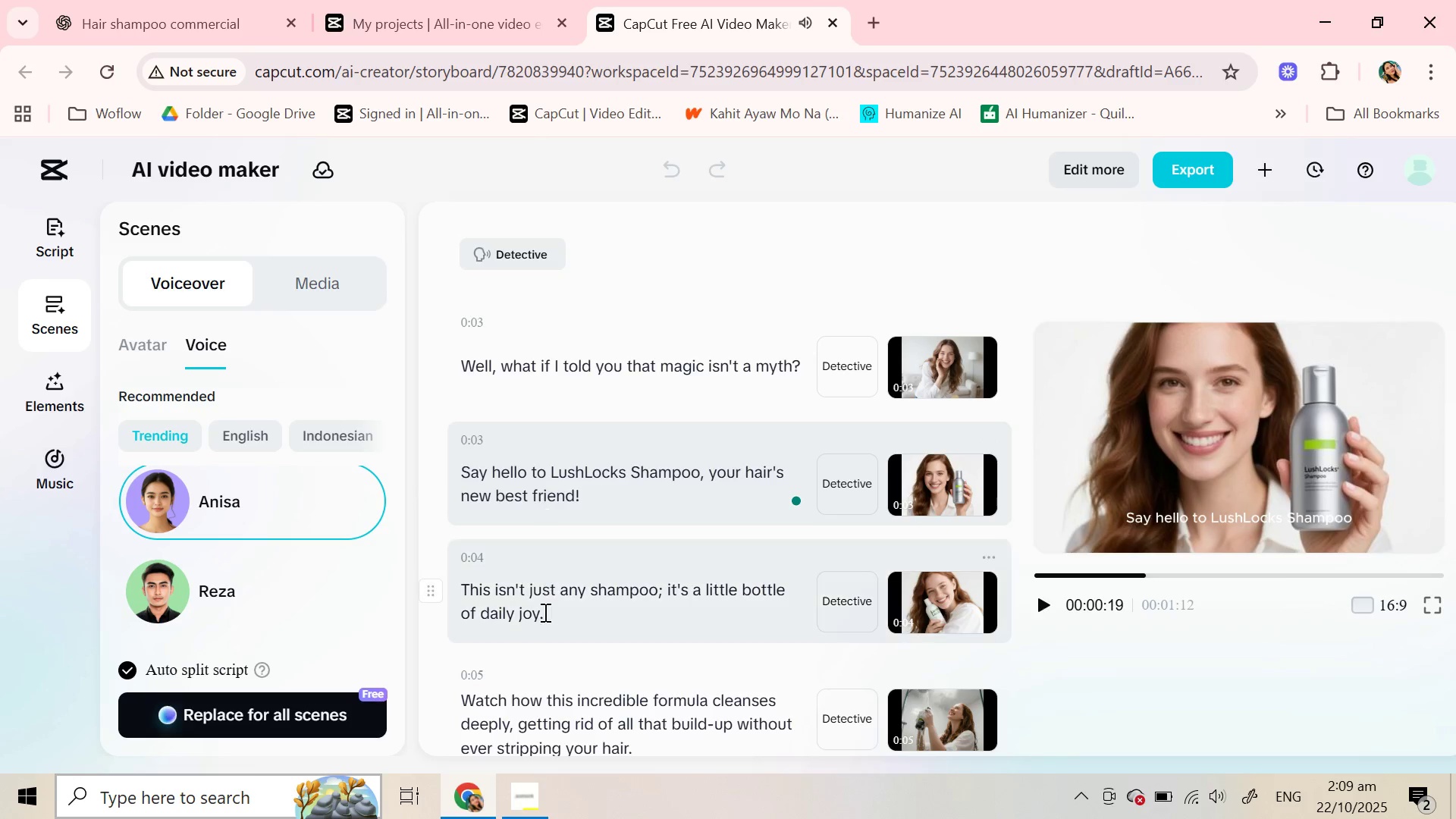 
left_click([544, 612])
 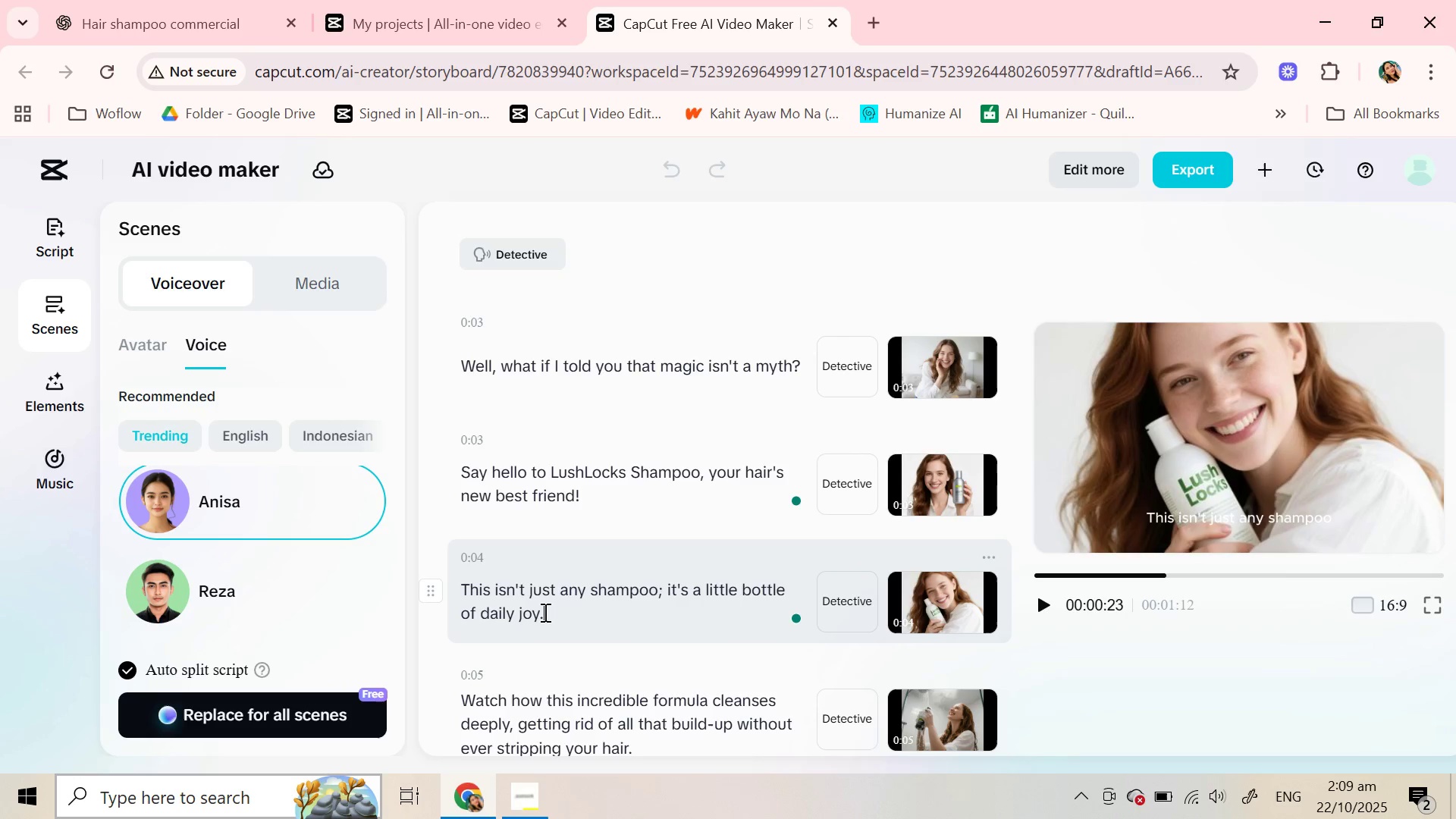 
wait(13.54)
 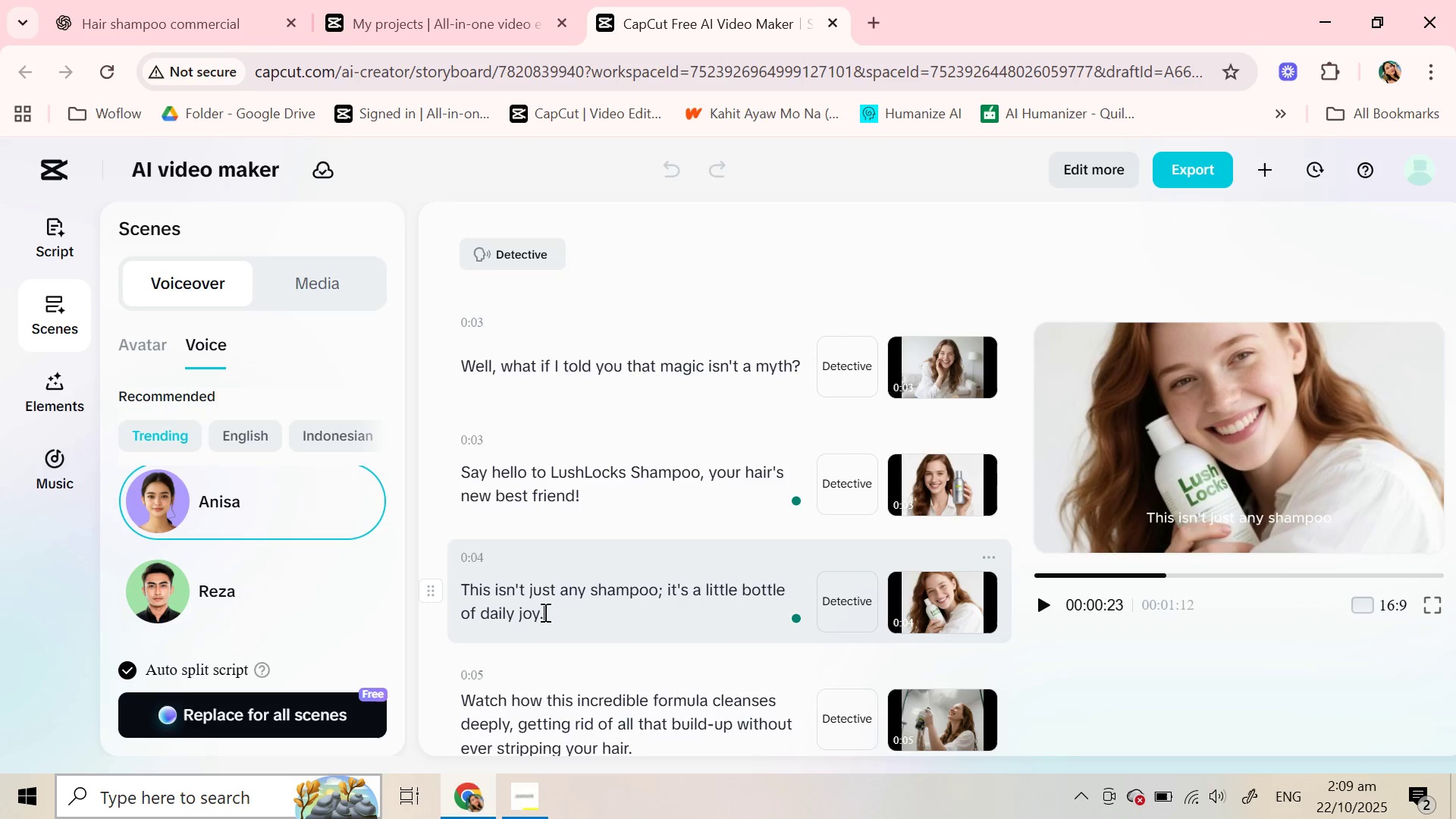 
left_click([1032, 605])
 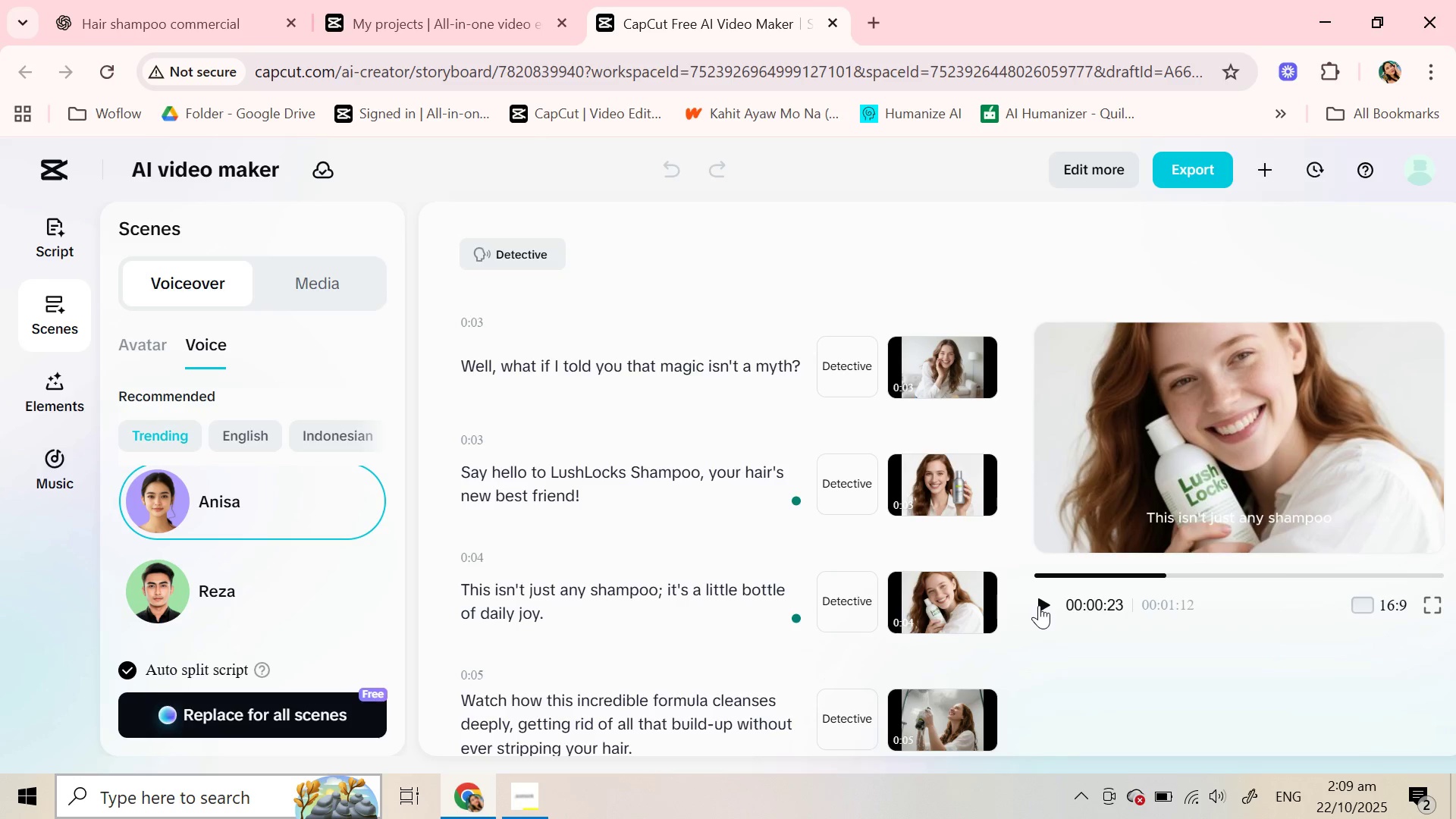 
left_click([1039, 605])
 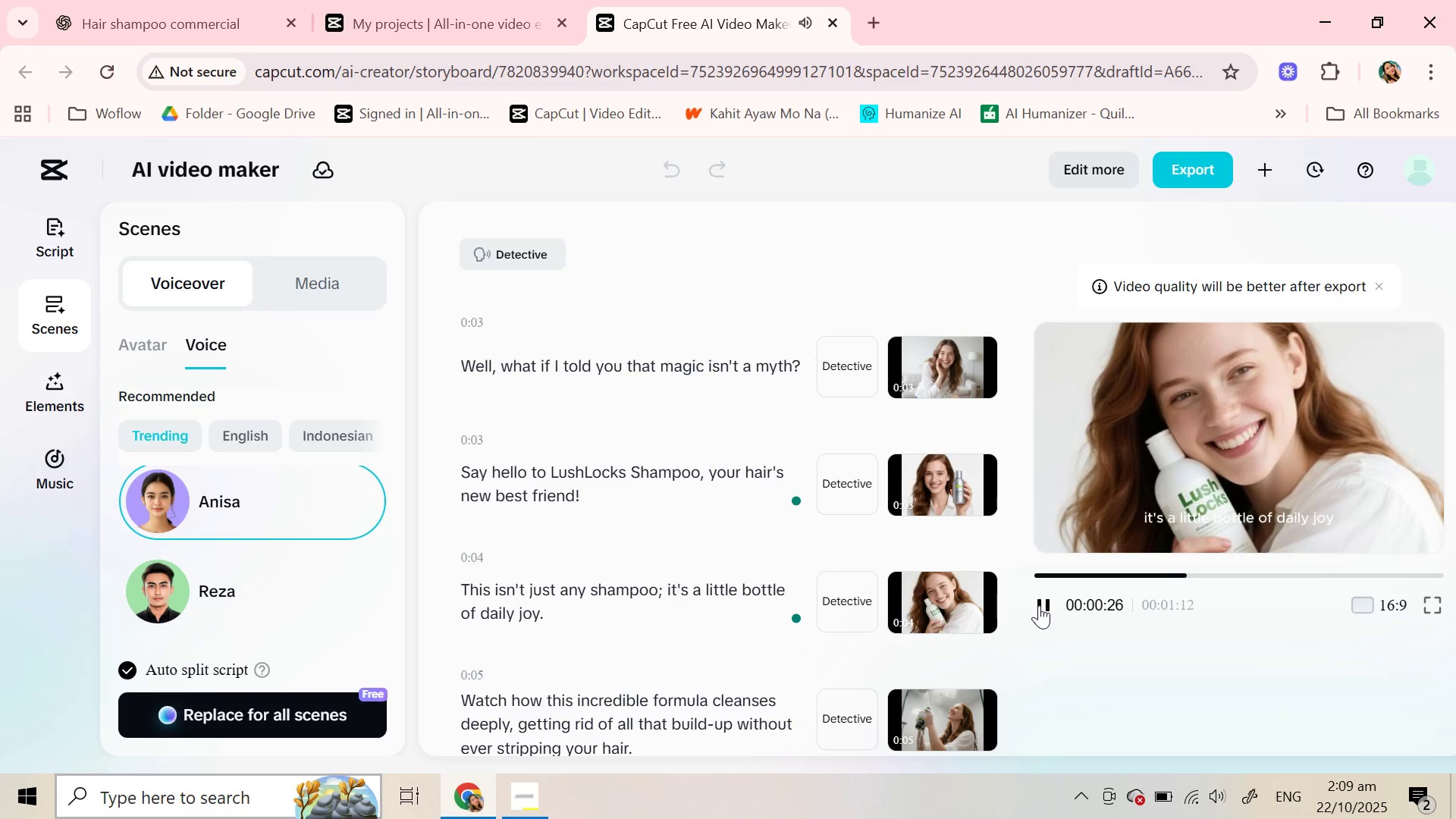 
left_click([1039, 605])
 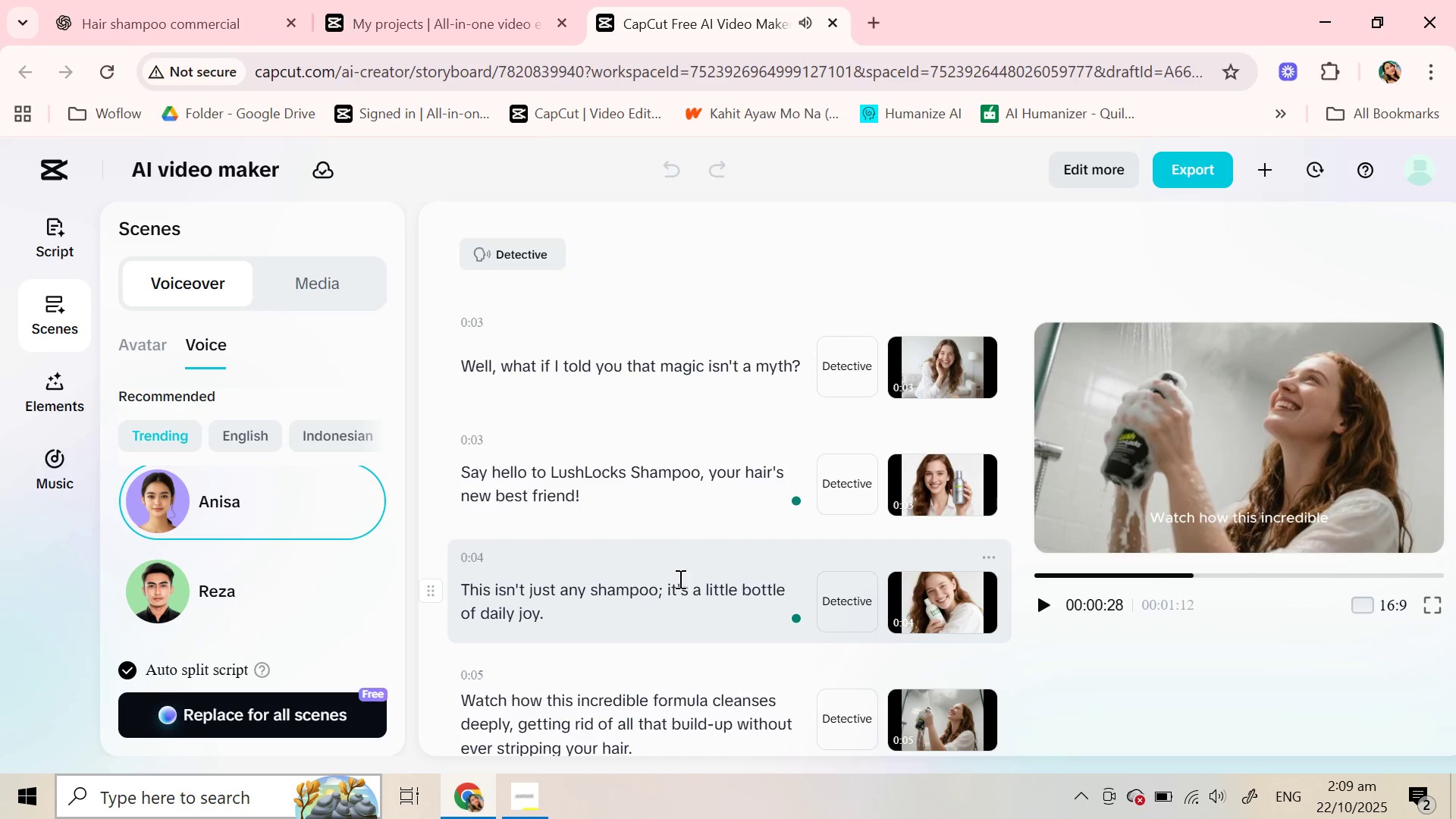 
left_click([679, 579])
 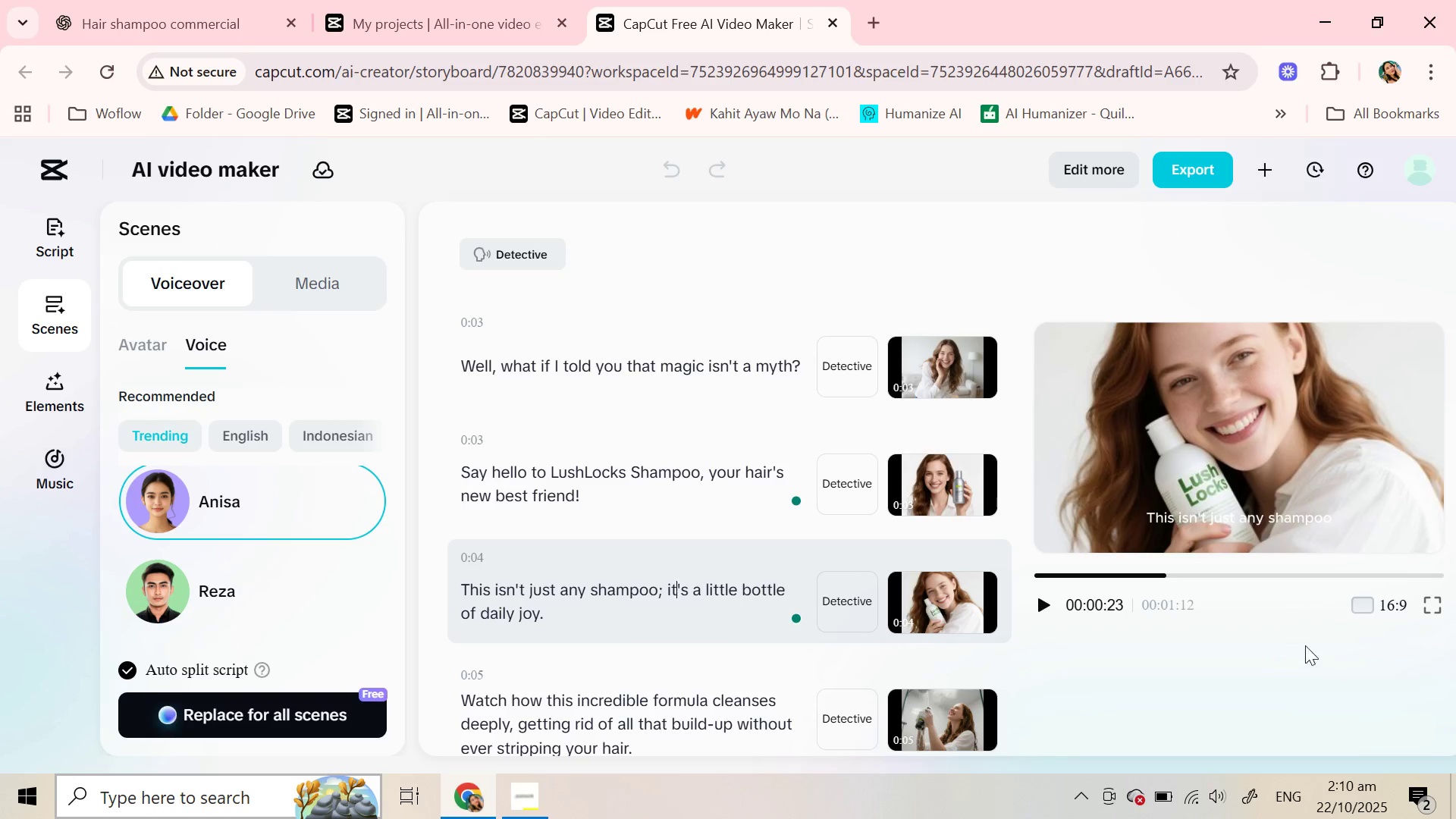 
wait(28.75)
 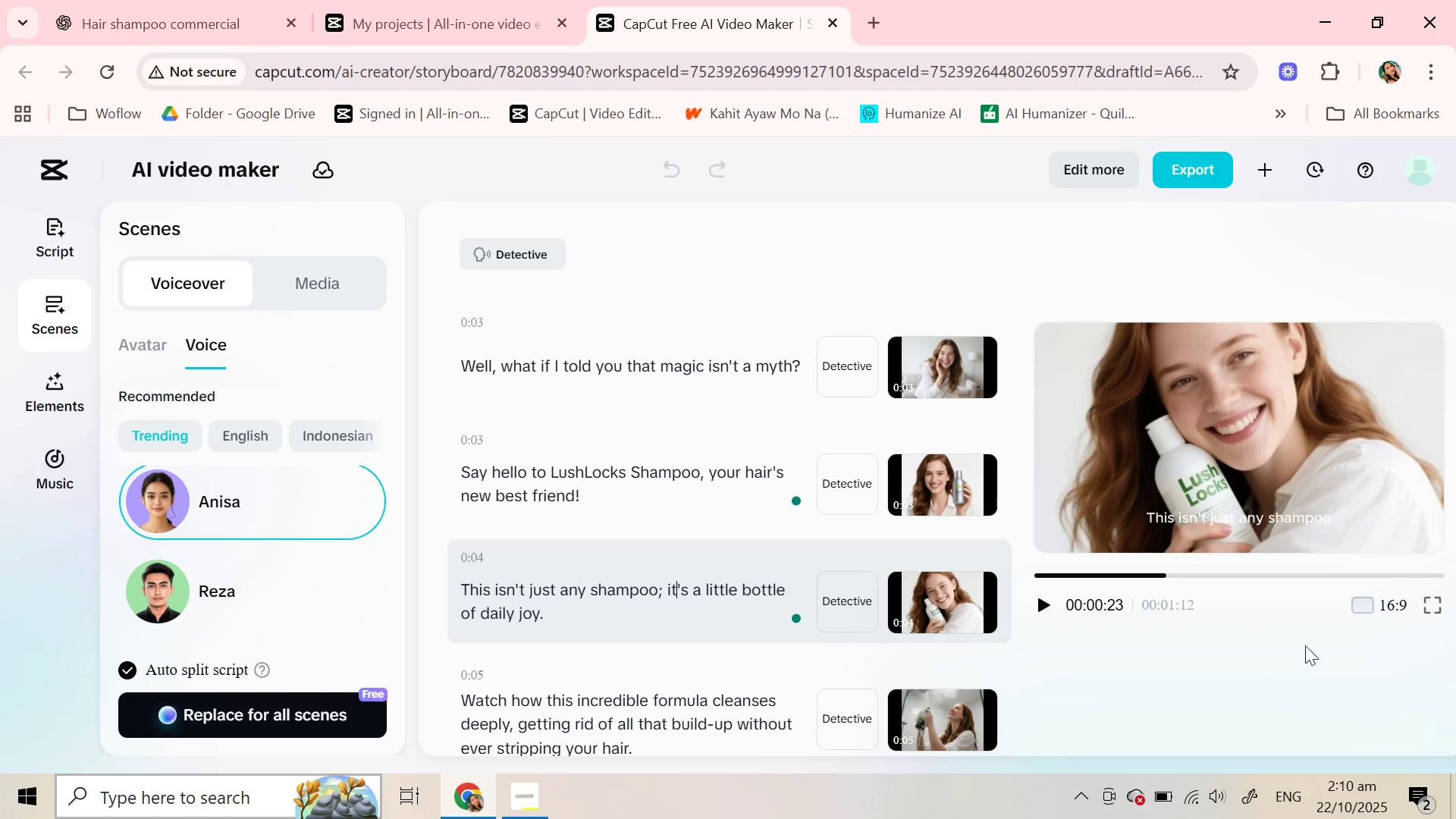 
left_click([560, 480])
 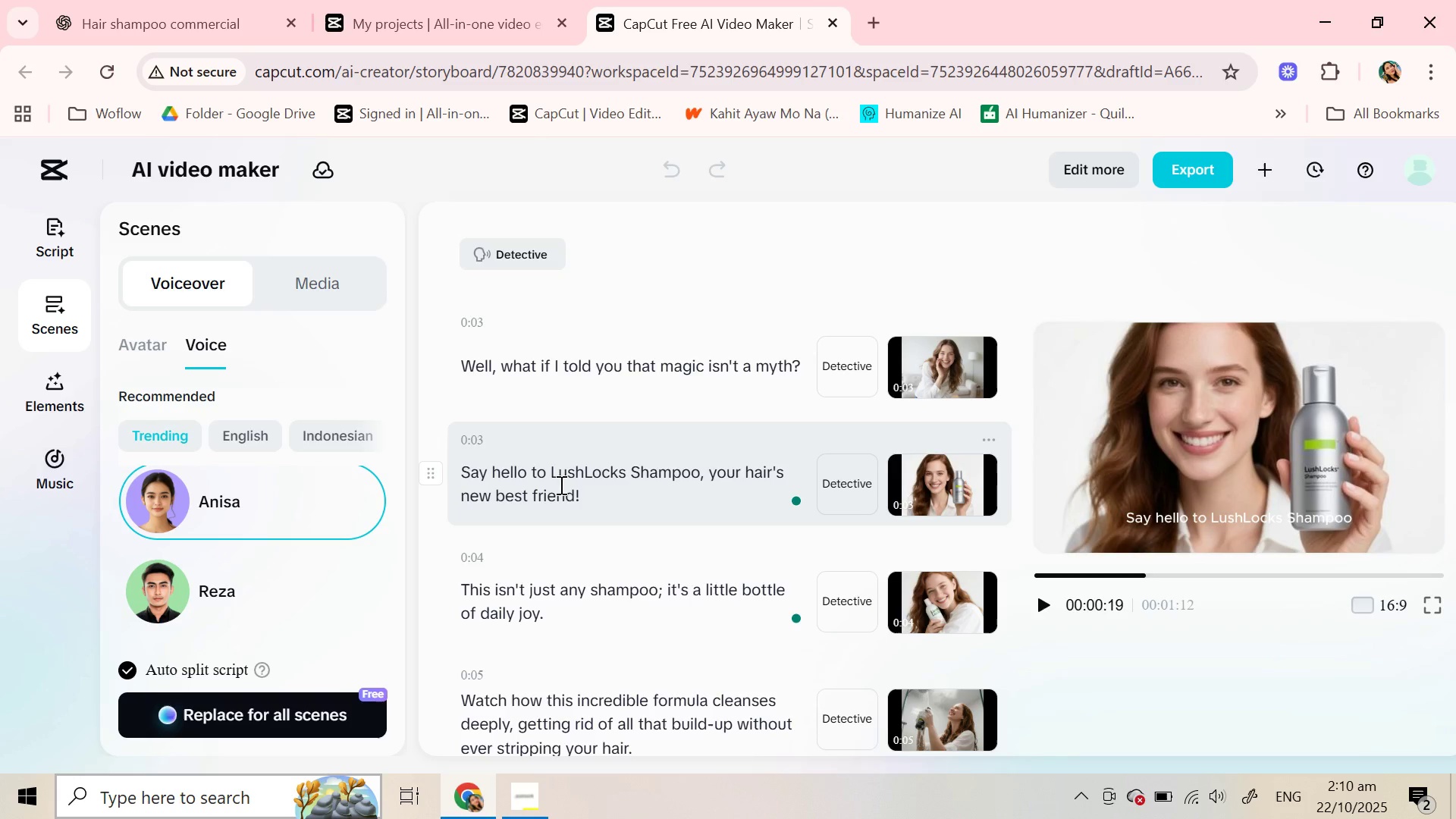 
wait(6.28)
 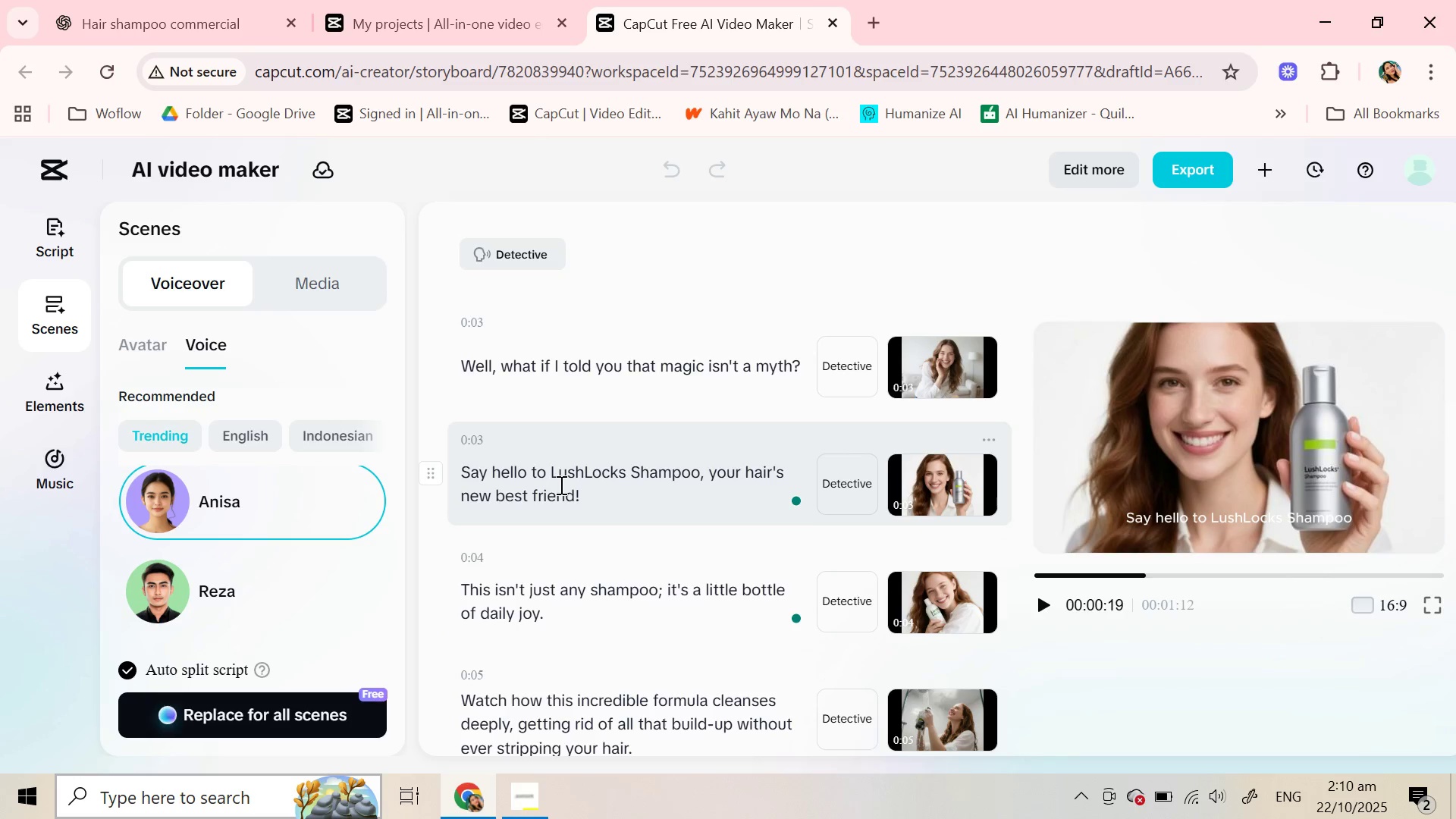 
left_click([577, 595])
 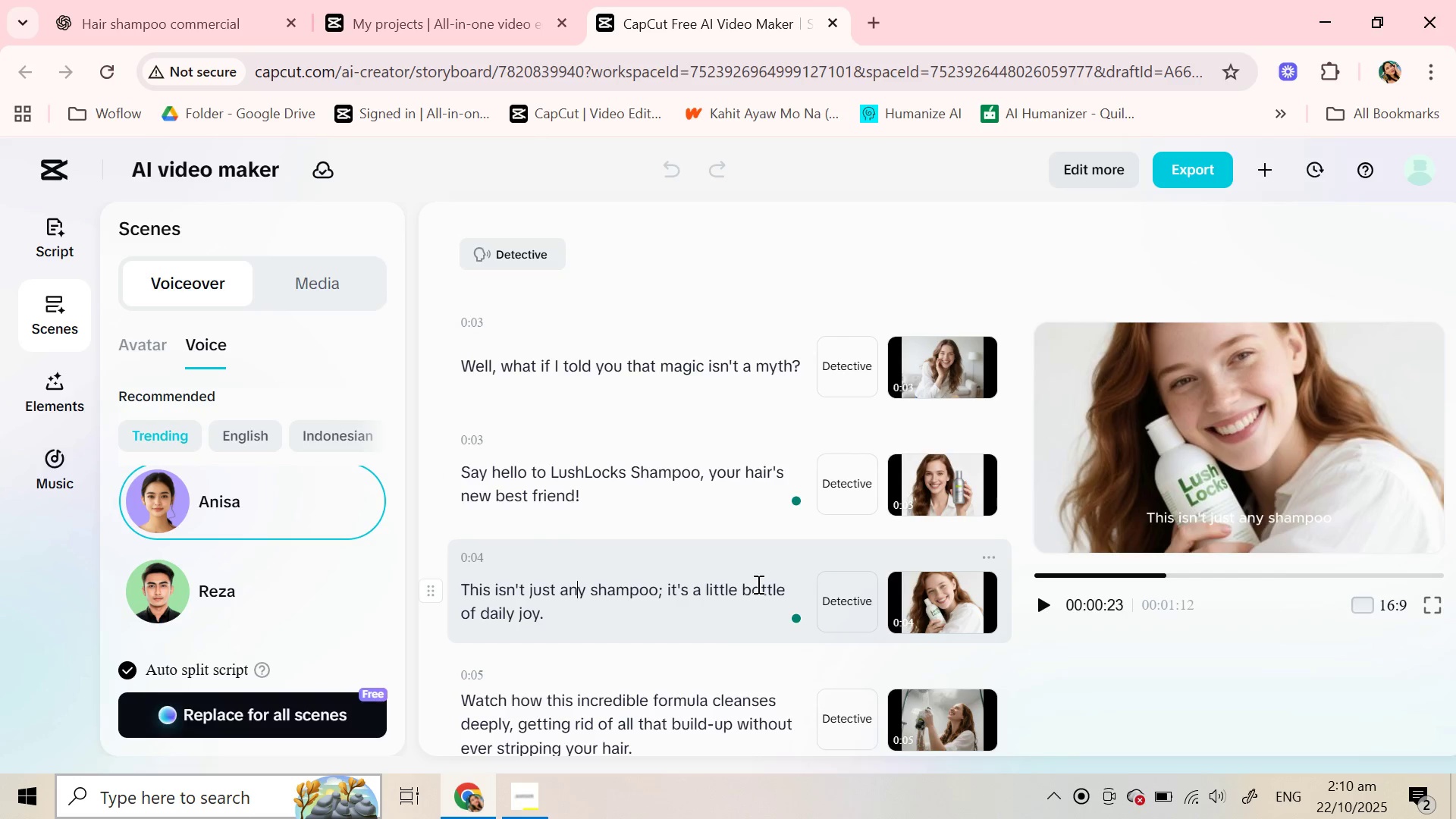 
wait(12.57)
 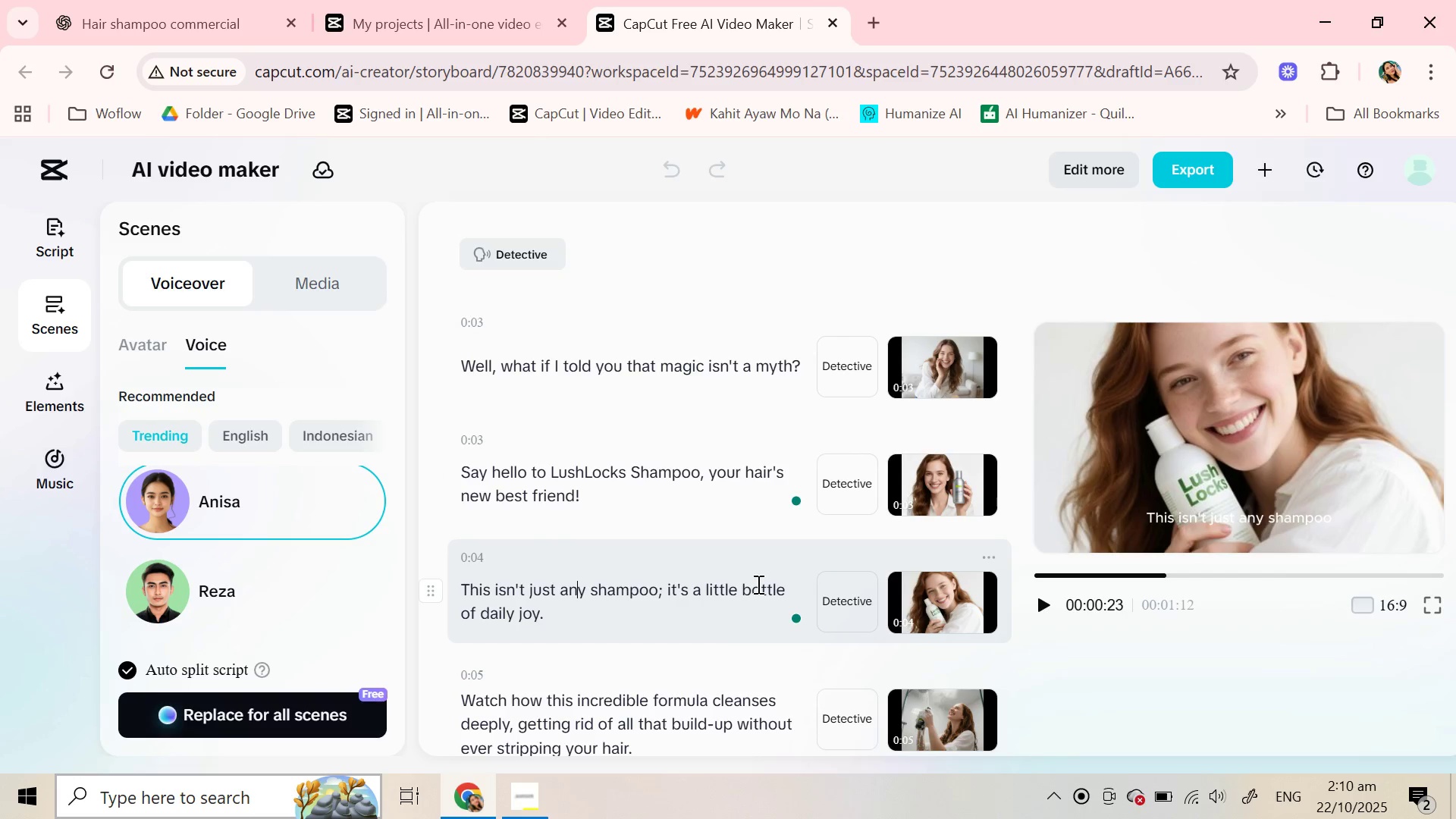 
left_click([1051, 604])
 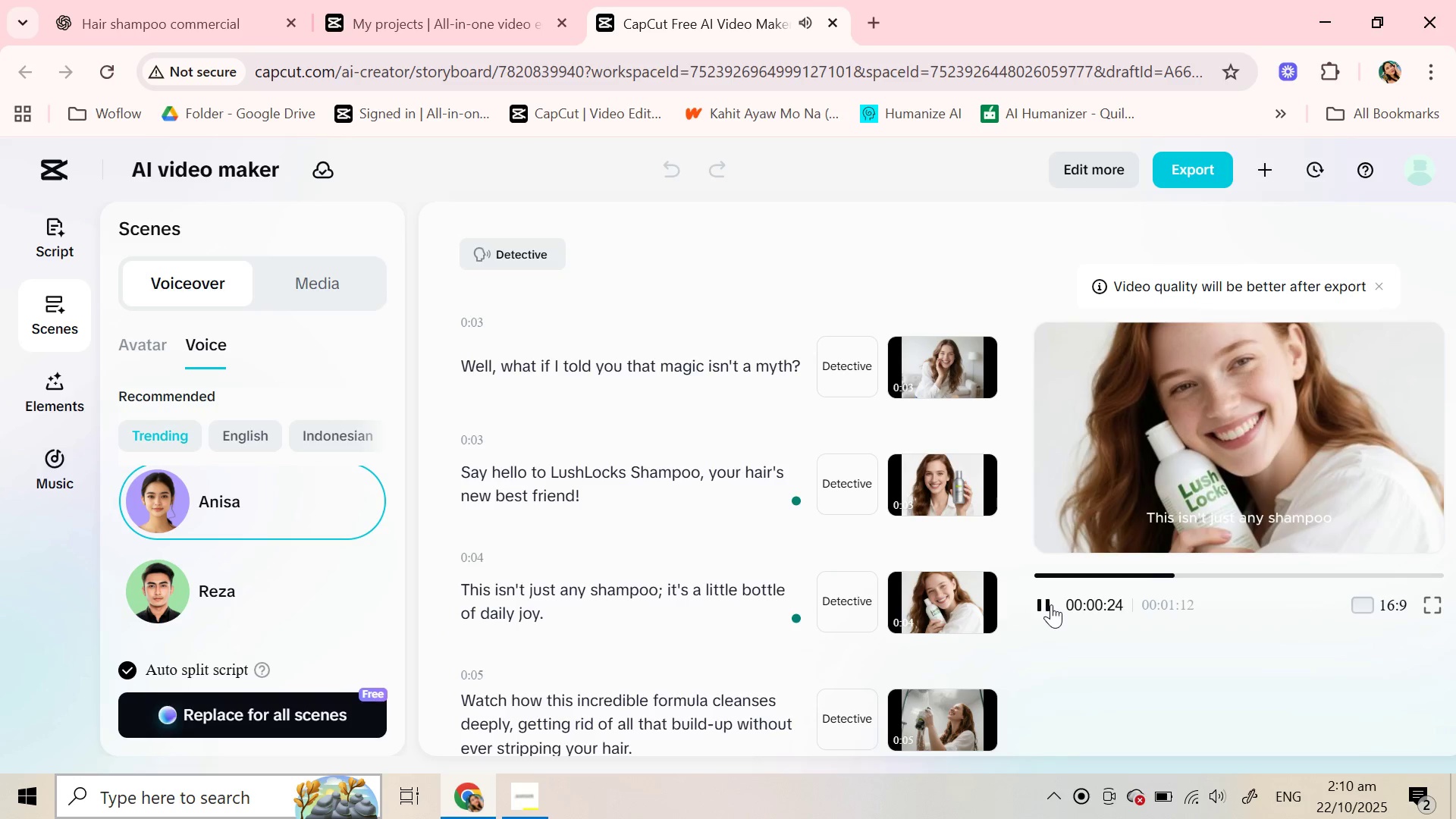 
left_click([1051, 604])
 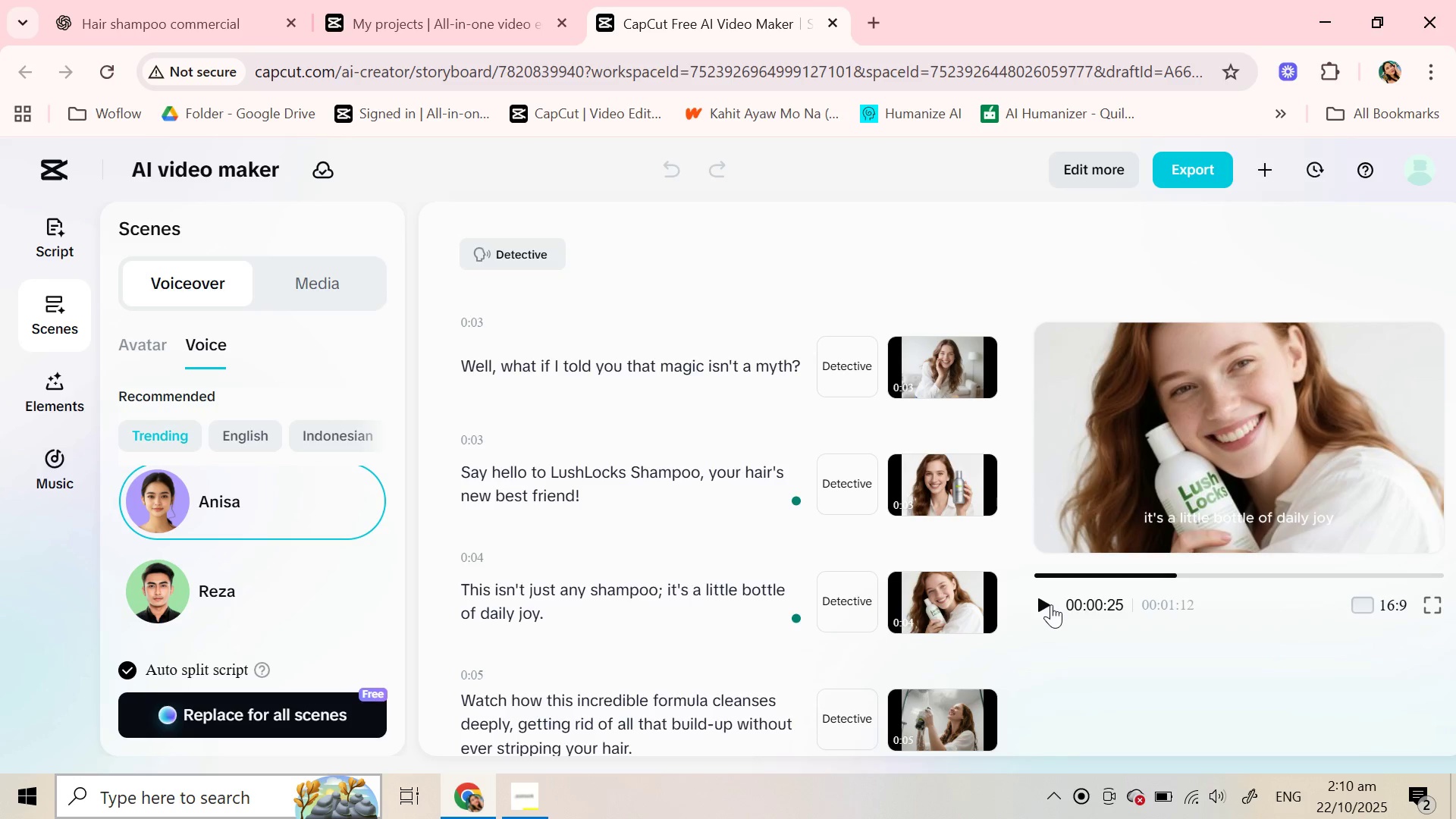 
wait(21.99)
 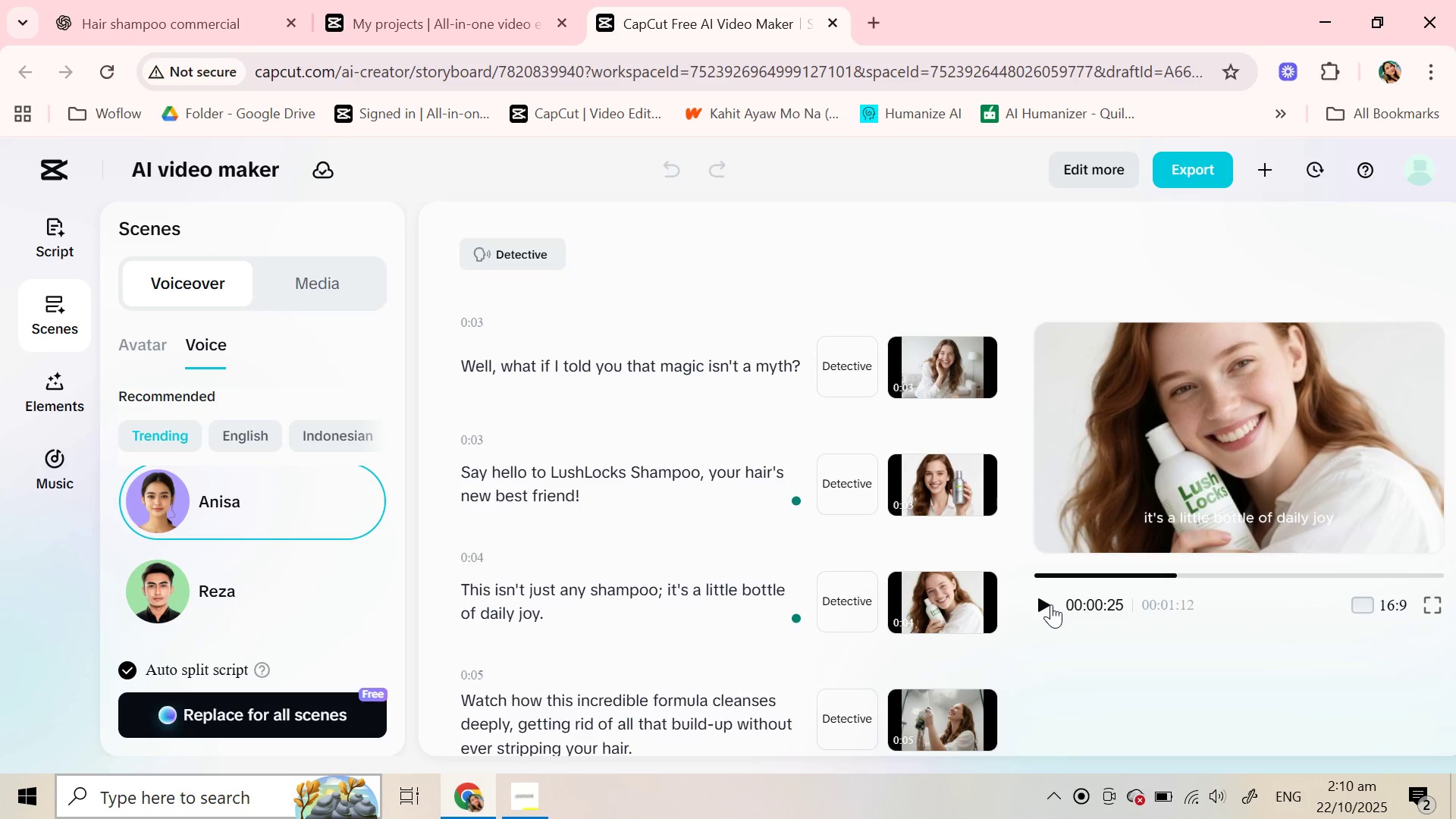 
left_click([1040, 595])
 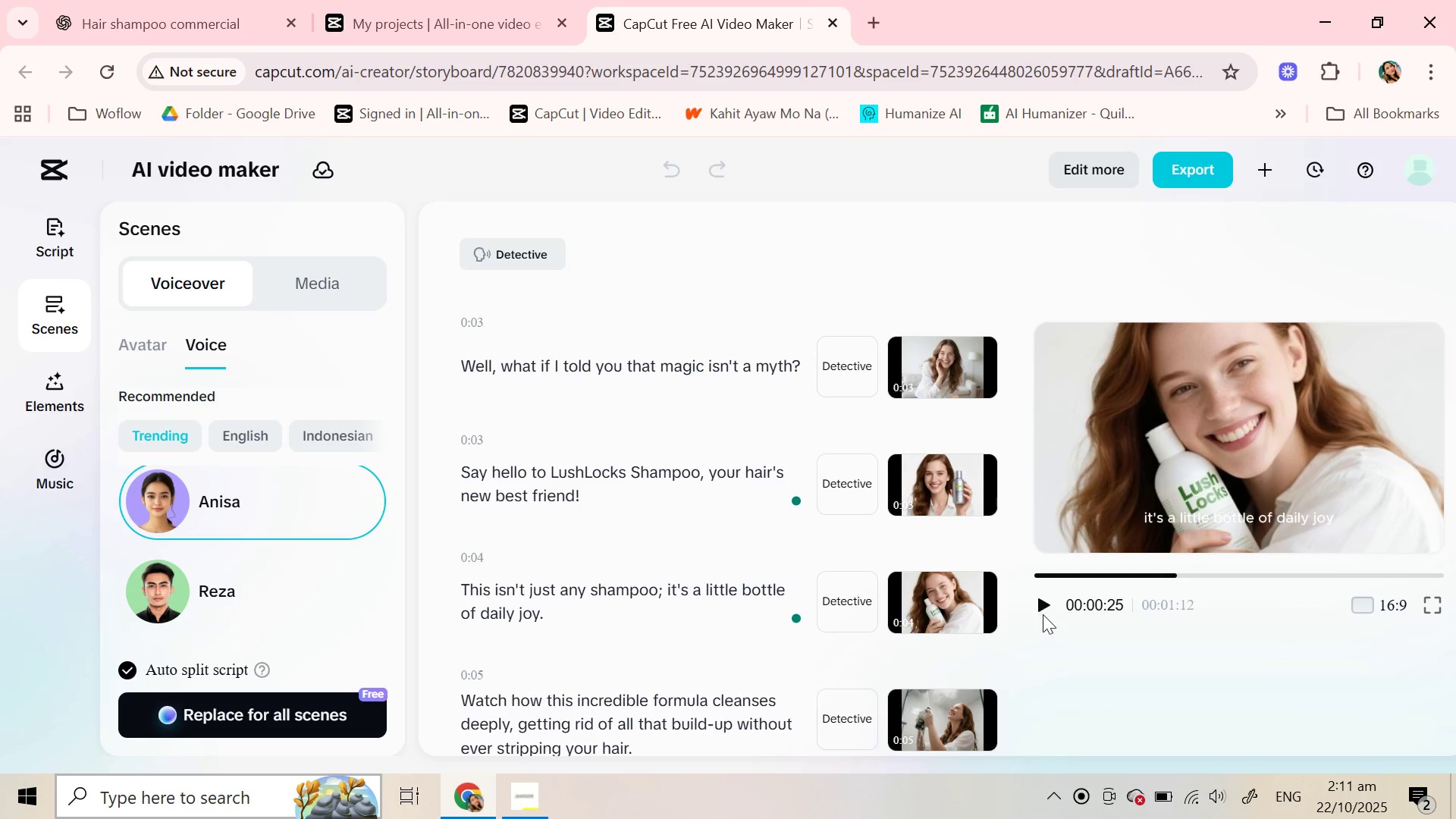 
left_click([1043, 614])
 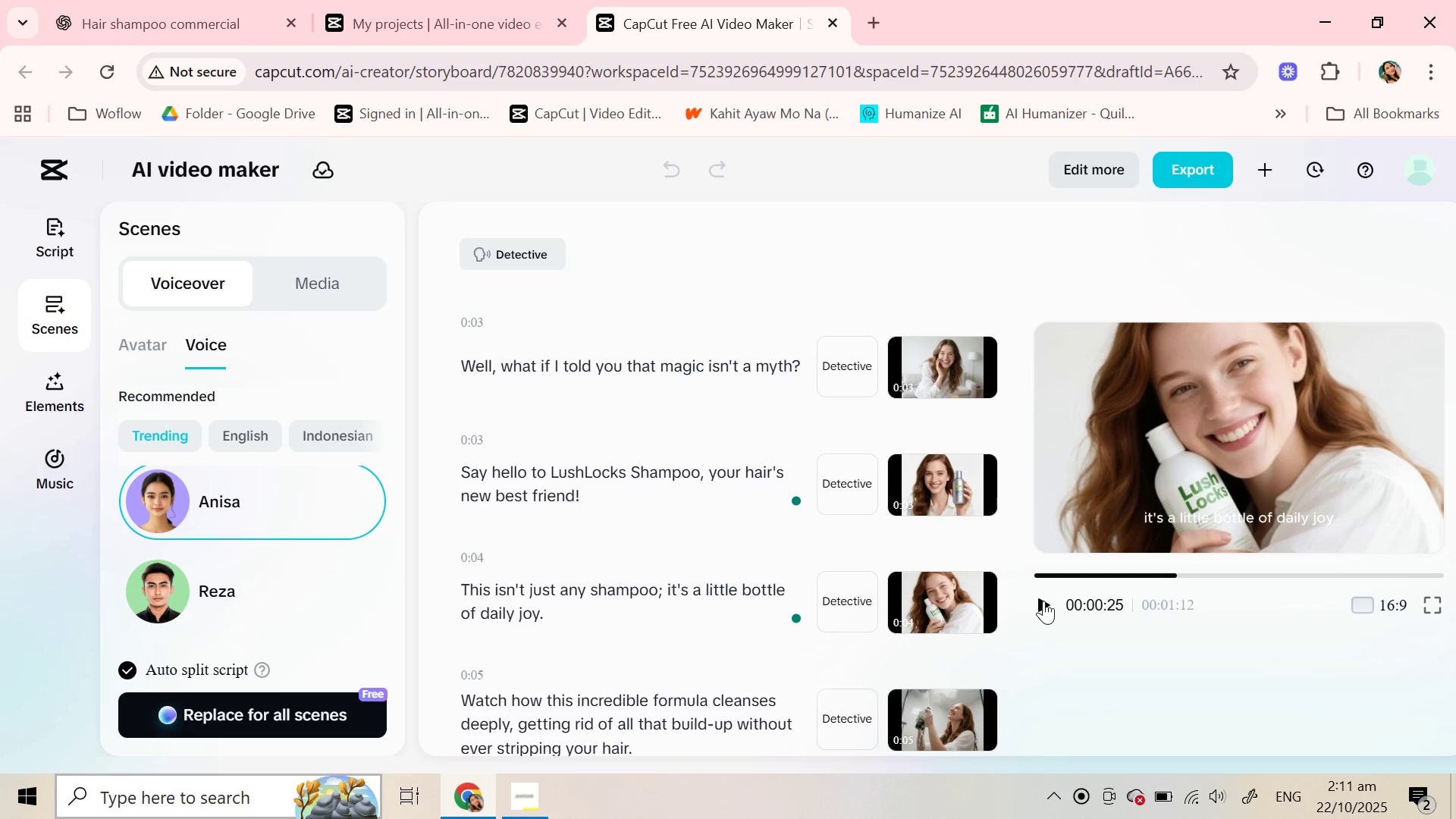 
left_click([1043, 601])
 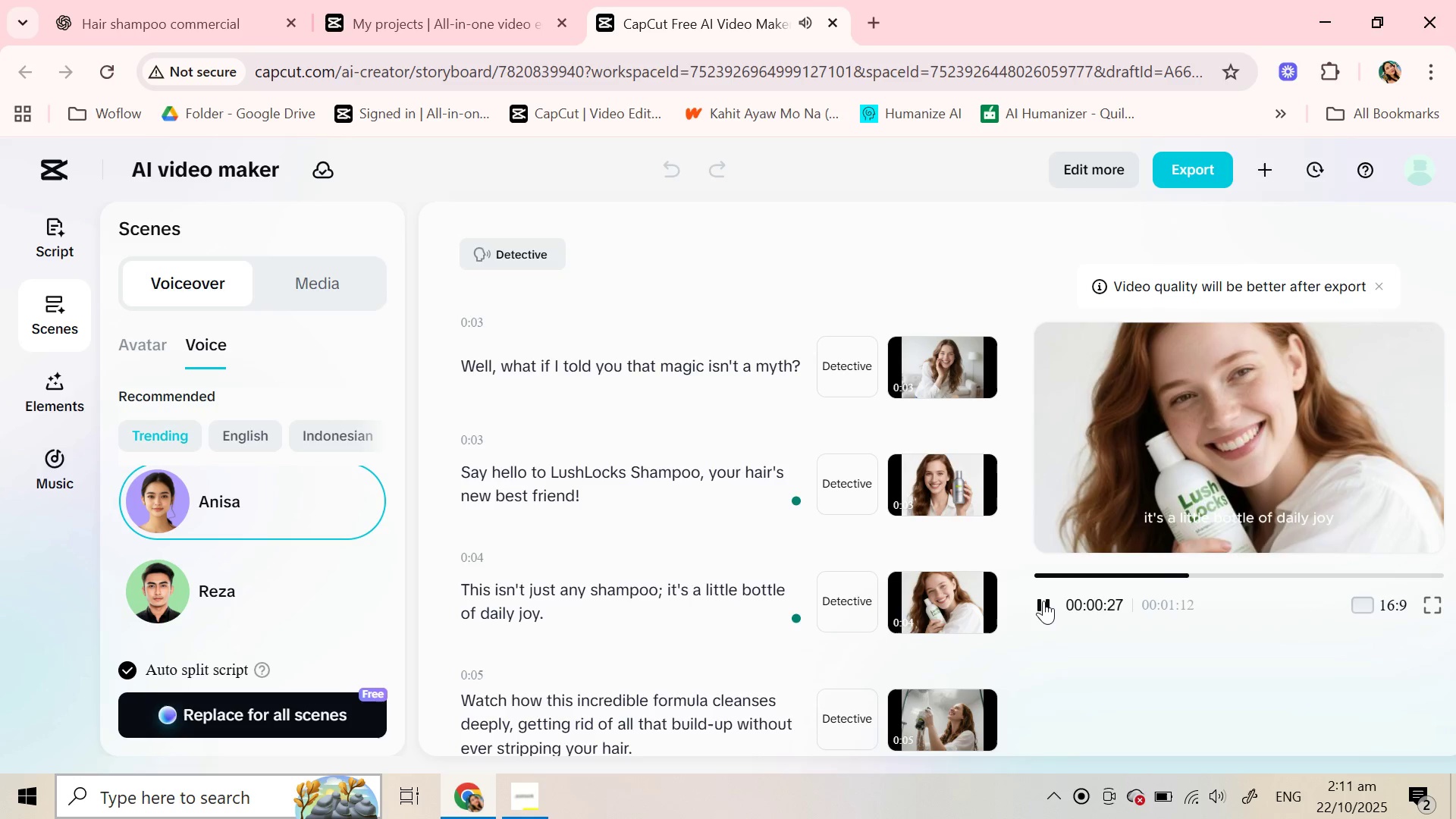 
left_click([1043, 601])
 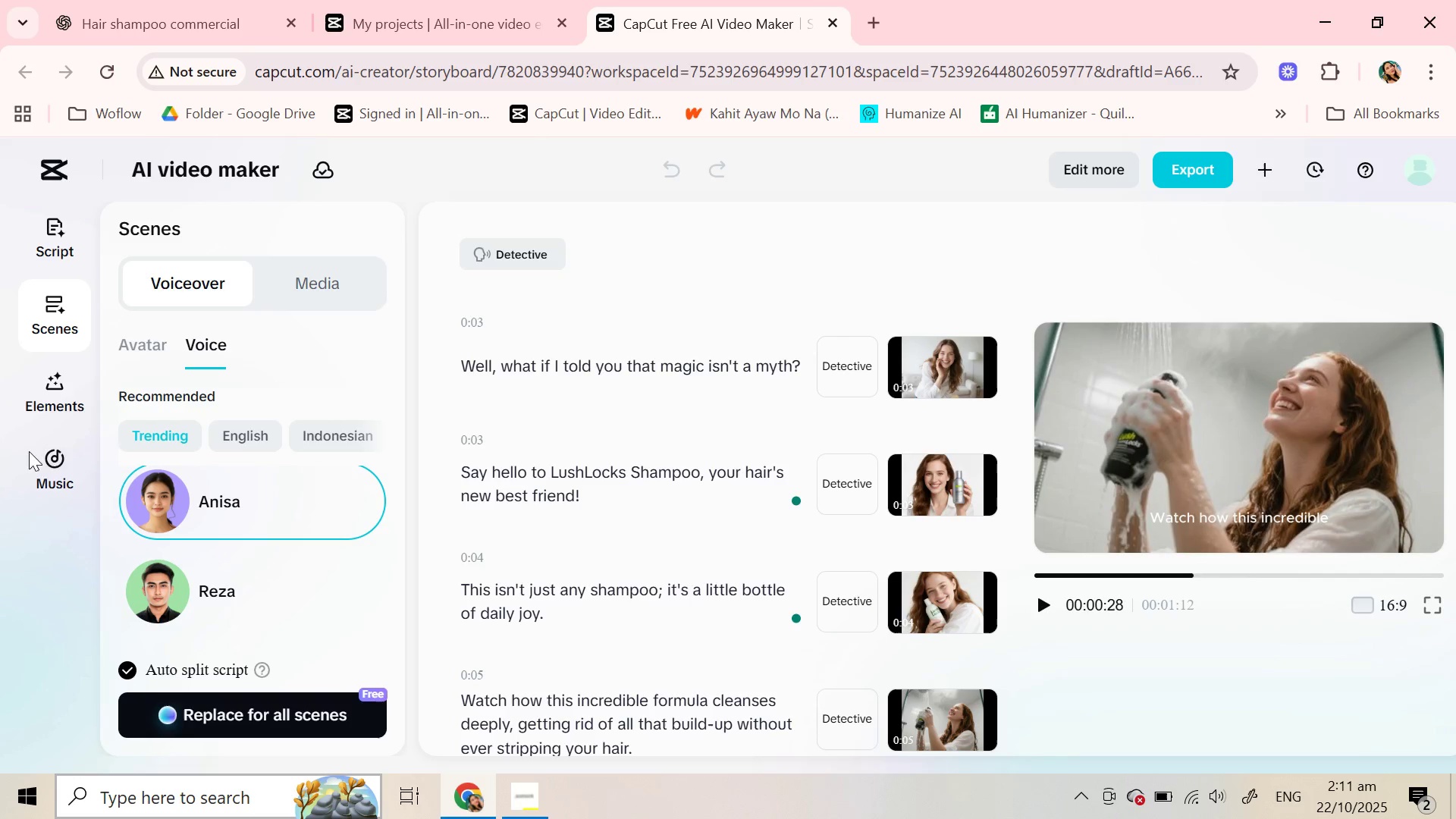 
left_click([157, 508])
 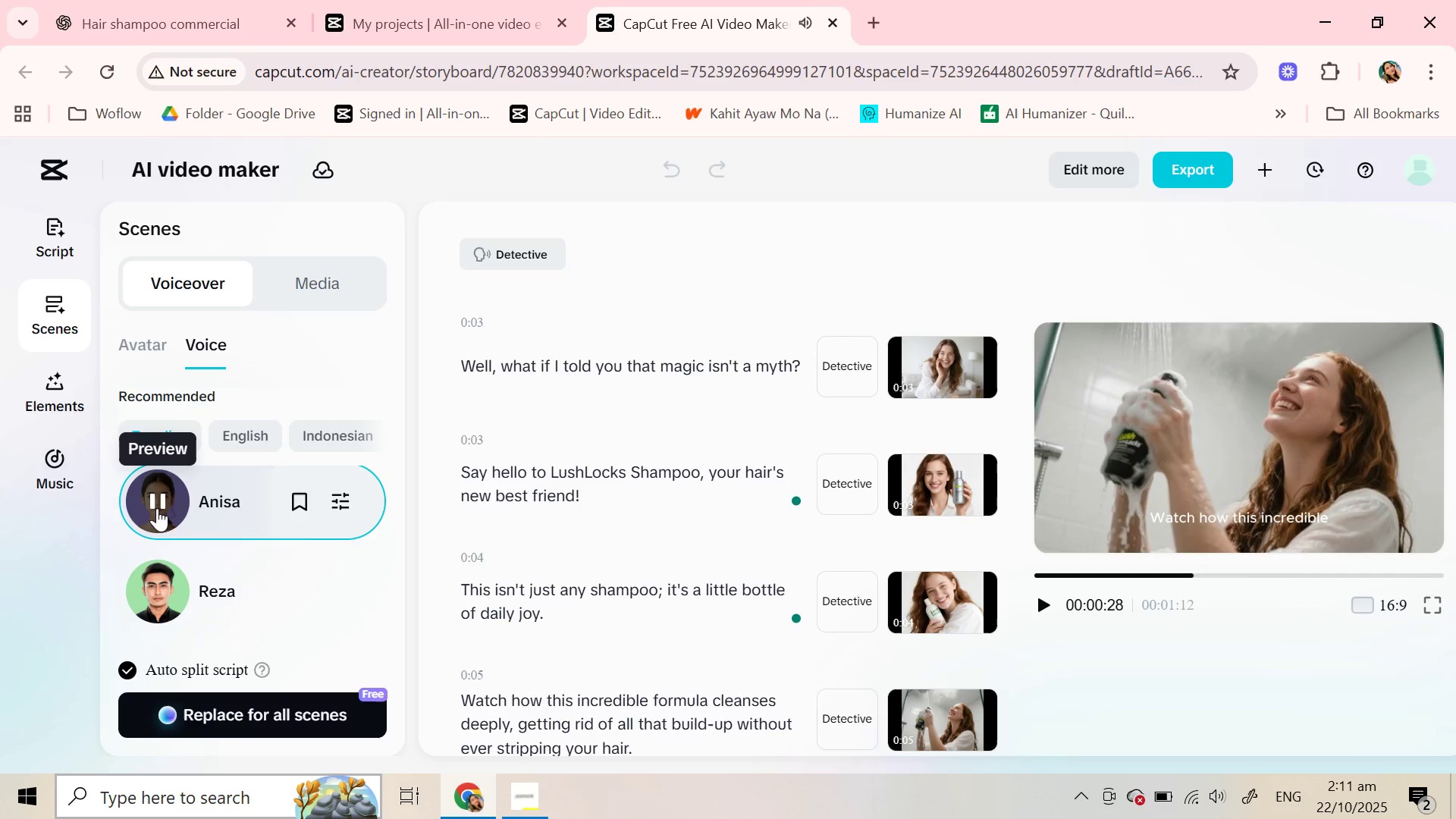 
left_click([157, 508])
 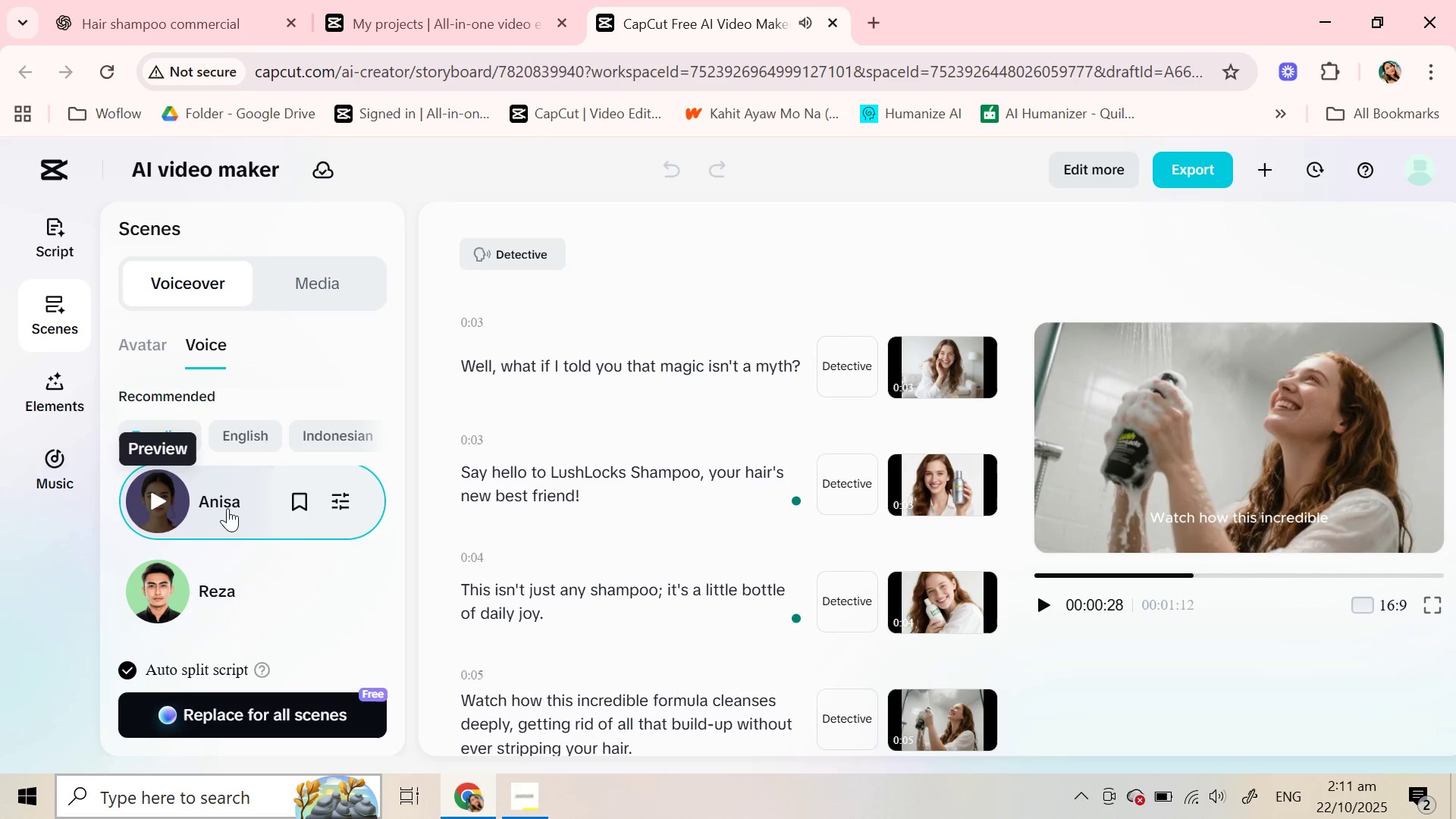 
left_click([229, 509])
 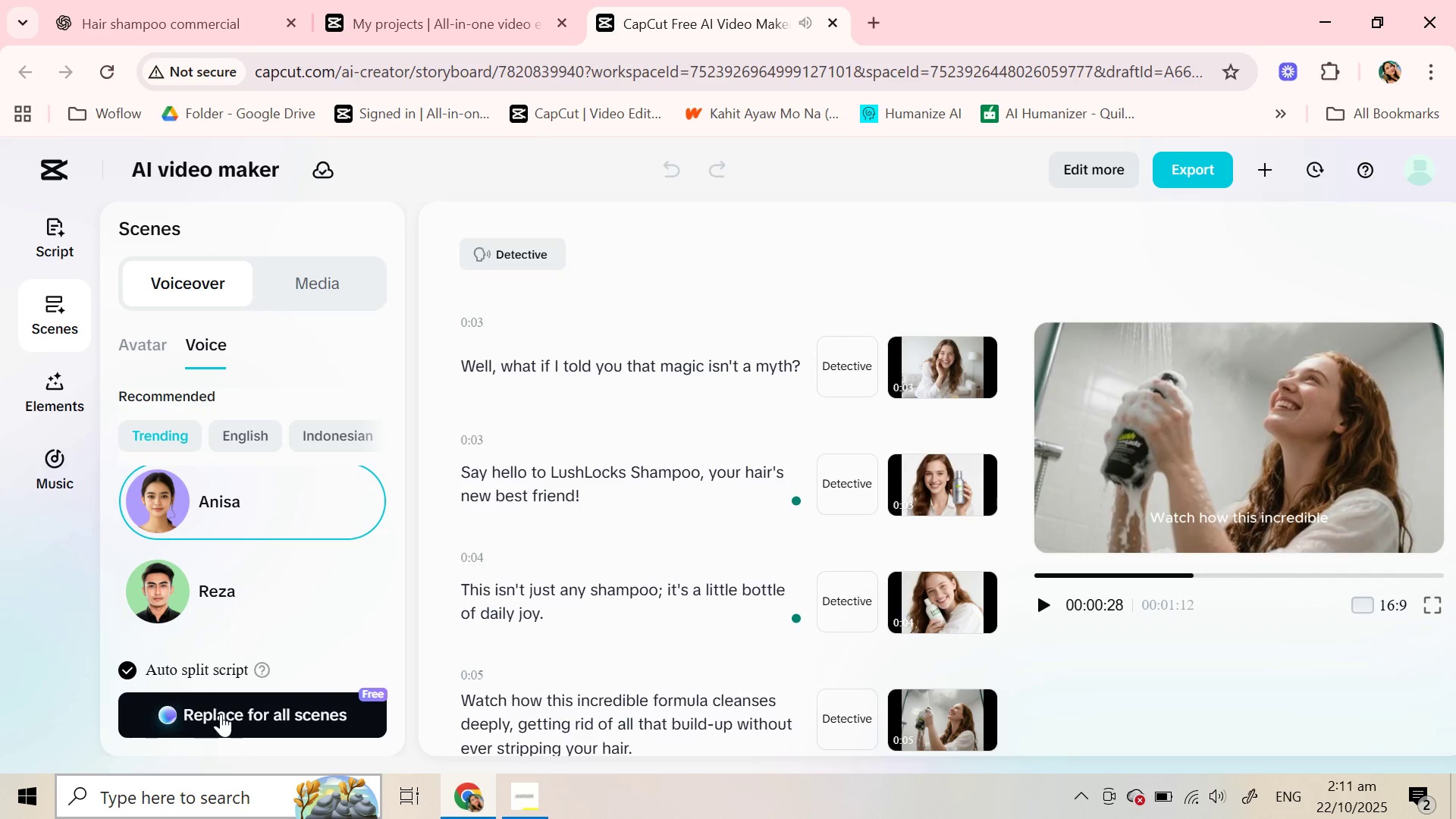 
left_click([221, 712])
 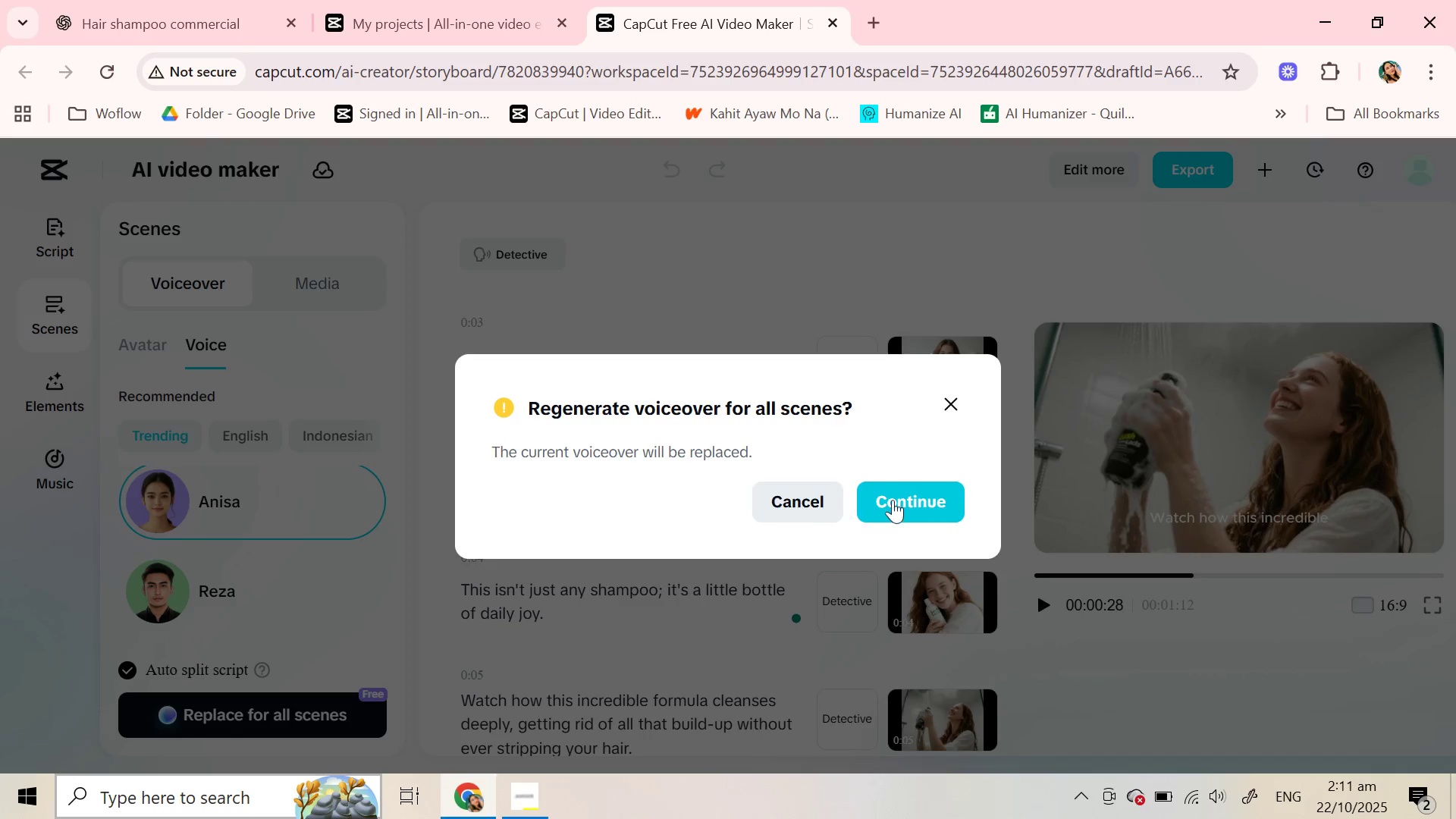 
left_click([893, 500])
 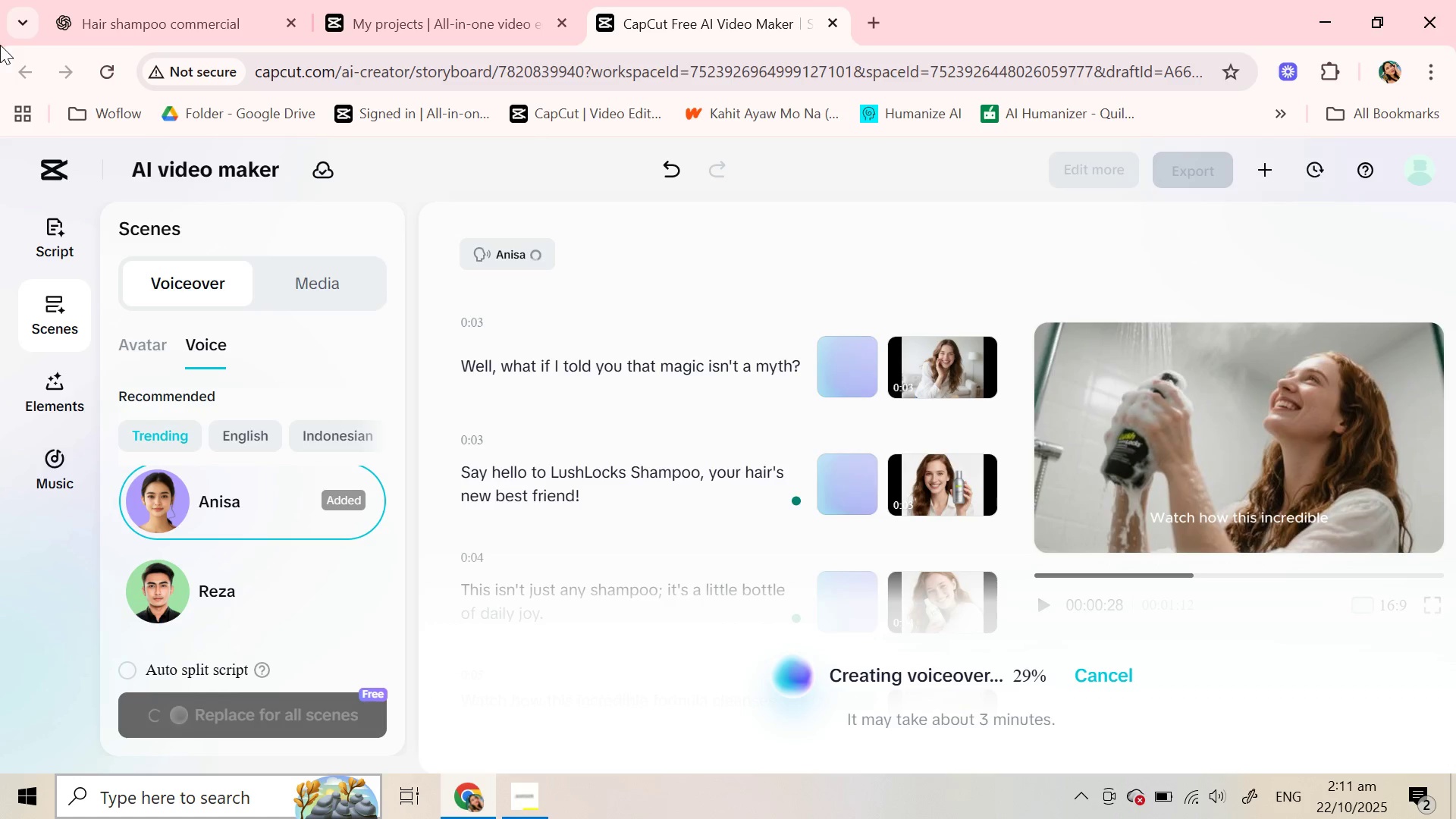 
wait(24.58)
 